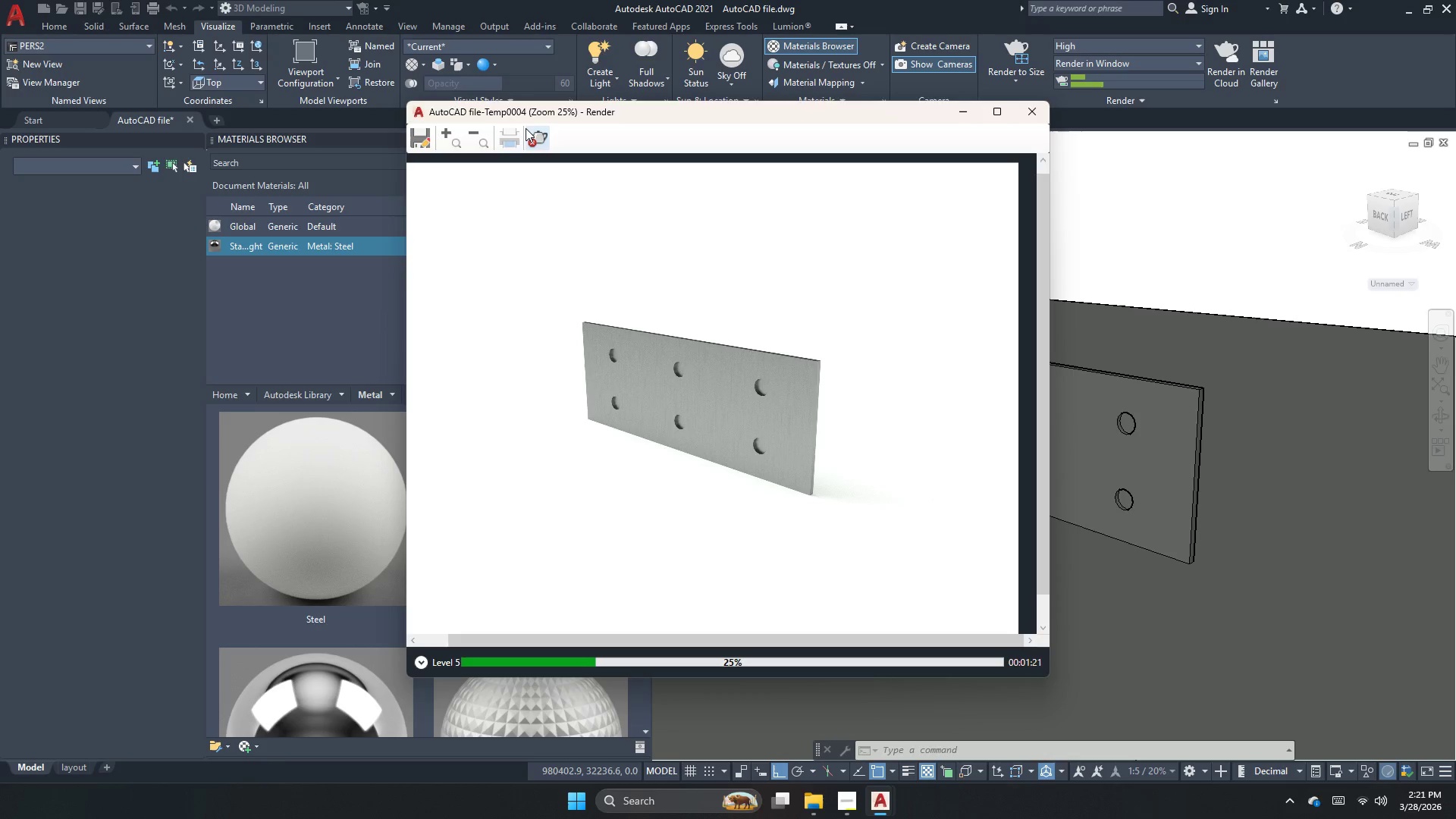 
left_click([526, 128])
 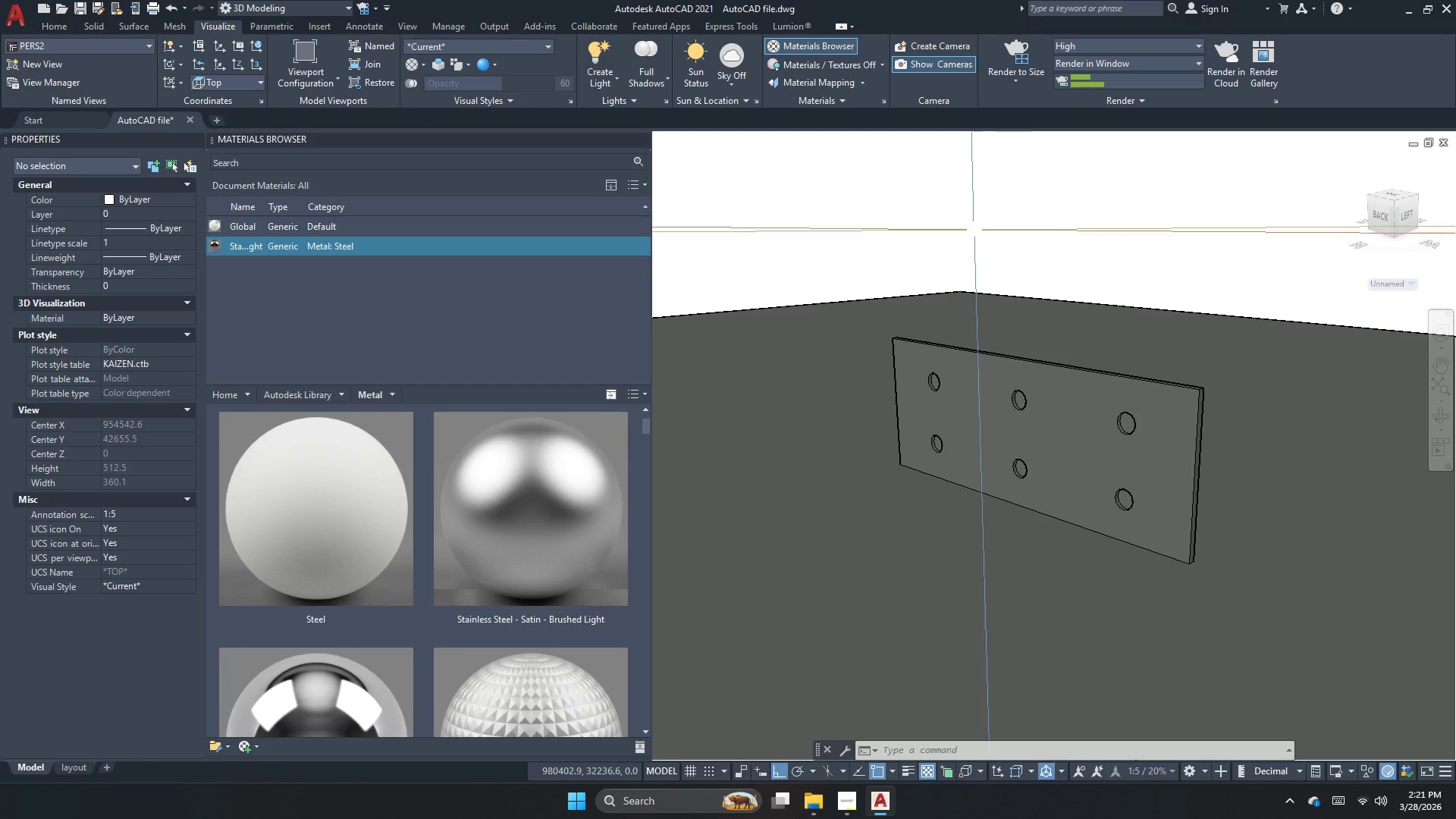 
left_click_drag(start_coordinate=[916, 212], to_coordinate=[852, 215])
 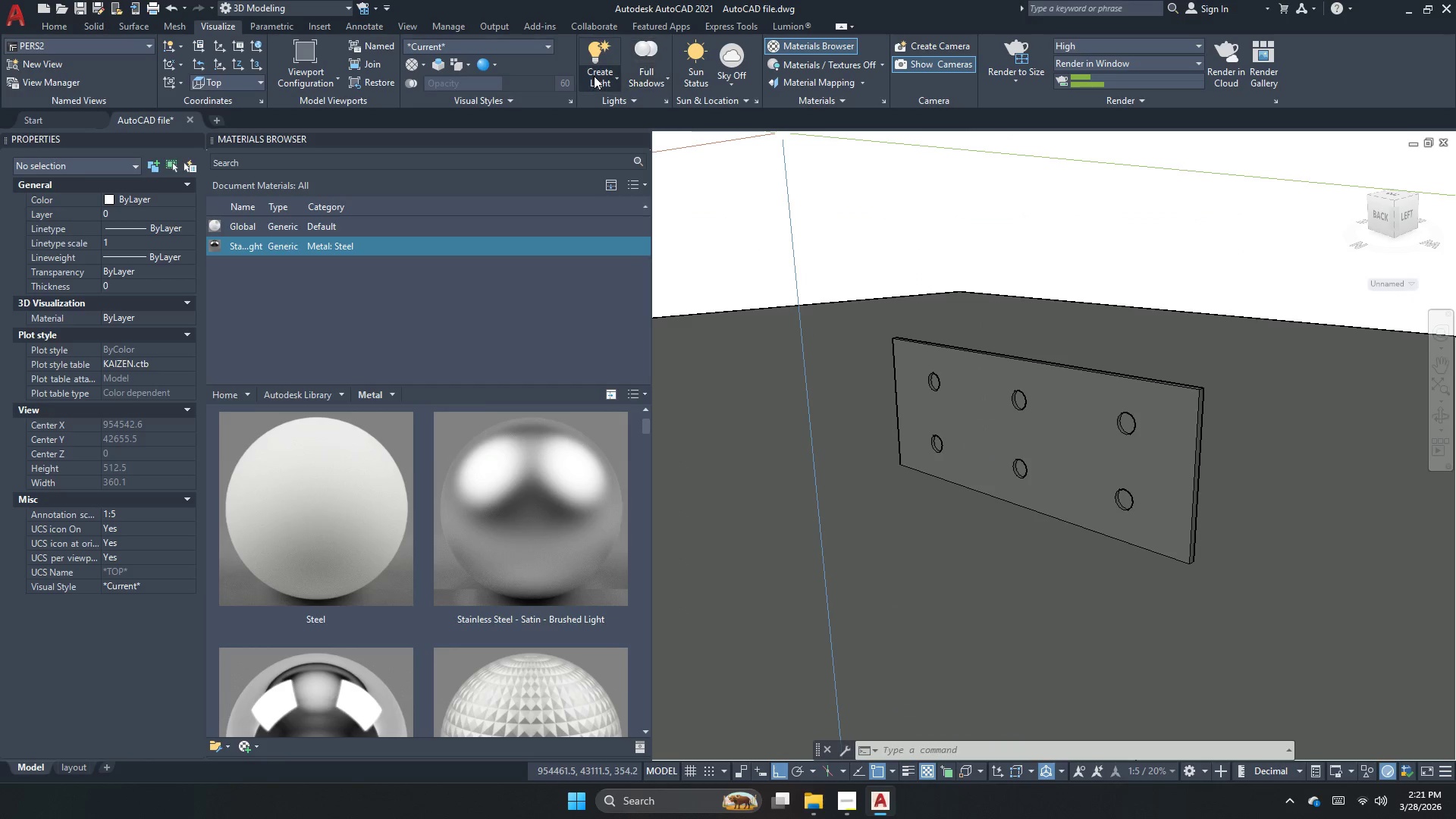 
left_click([598, 82])
 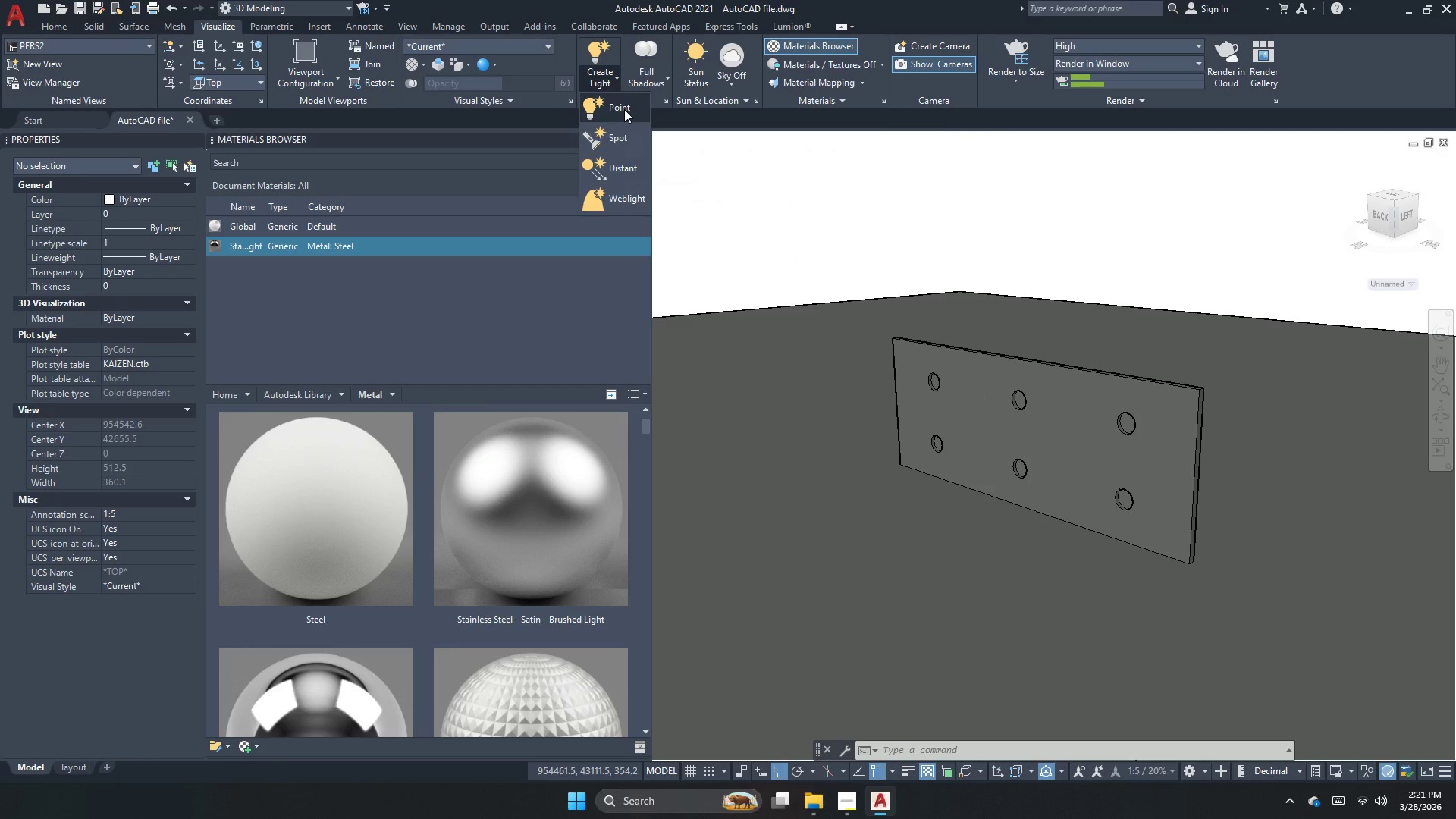 
left_click([622, 199])
 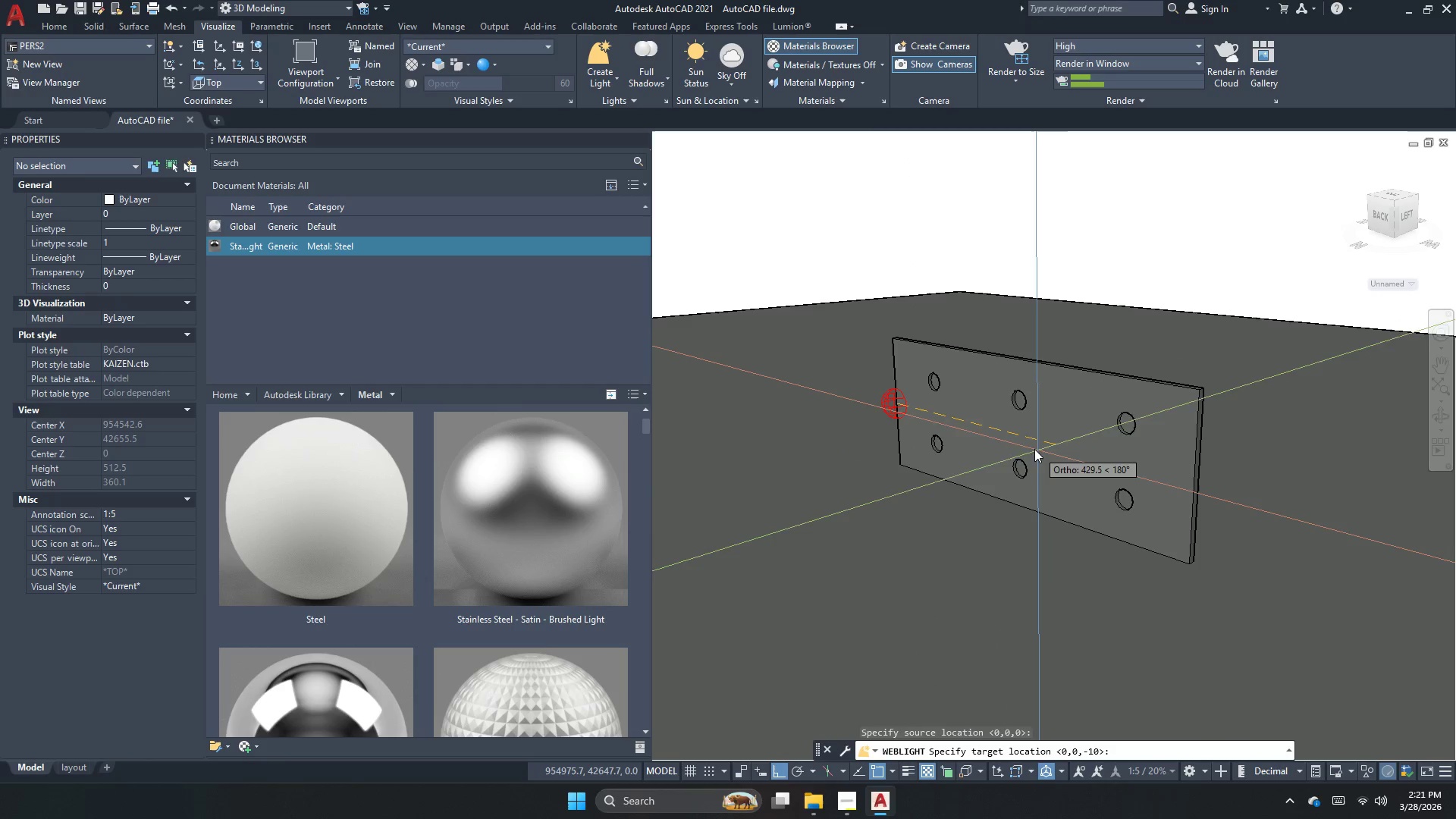 
key(Escape)
 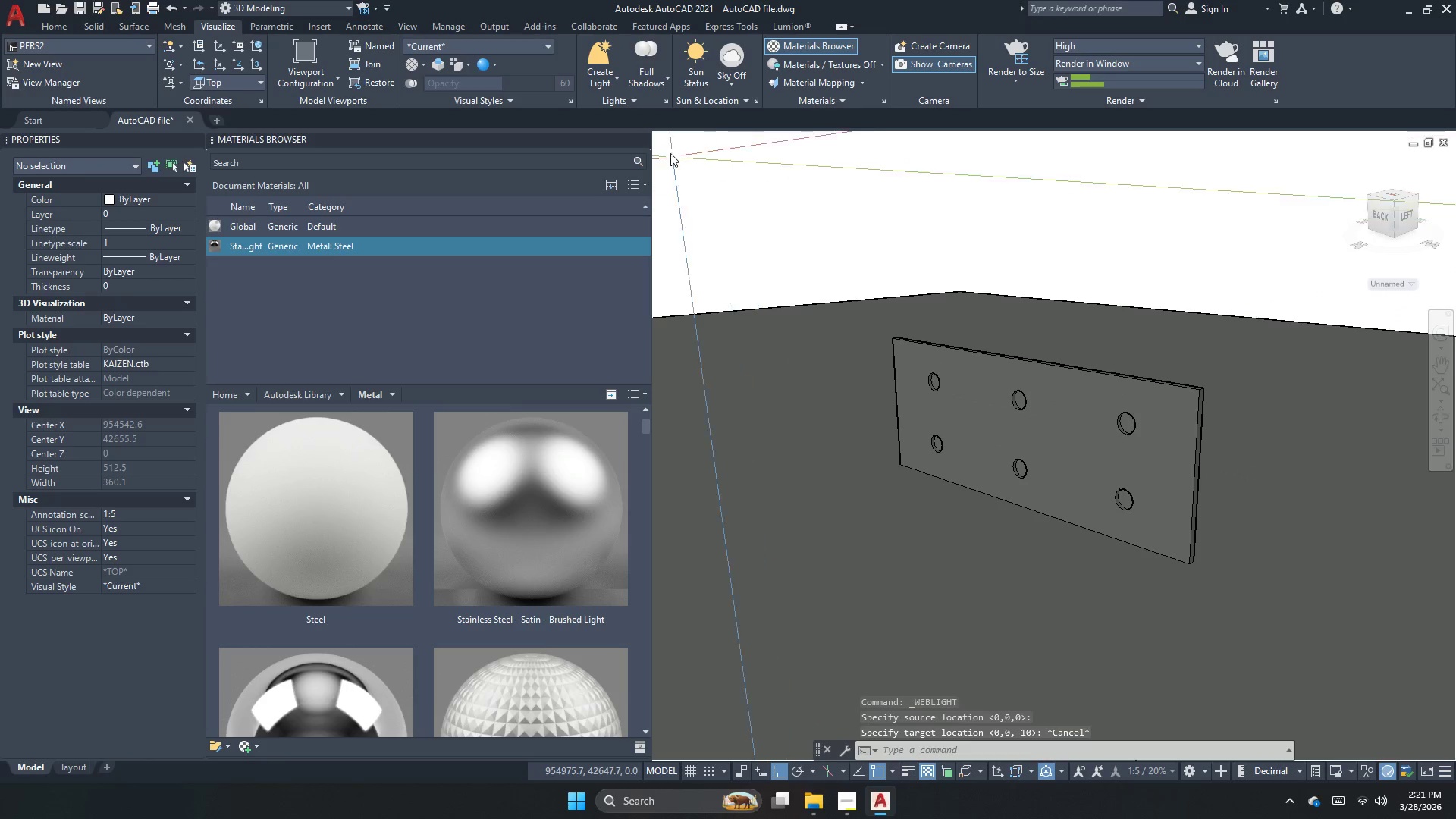 
left_click([598, 79])
 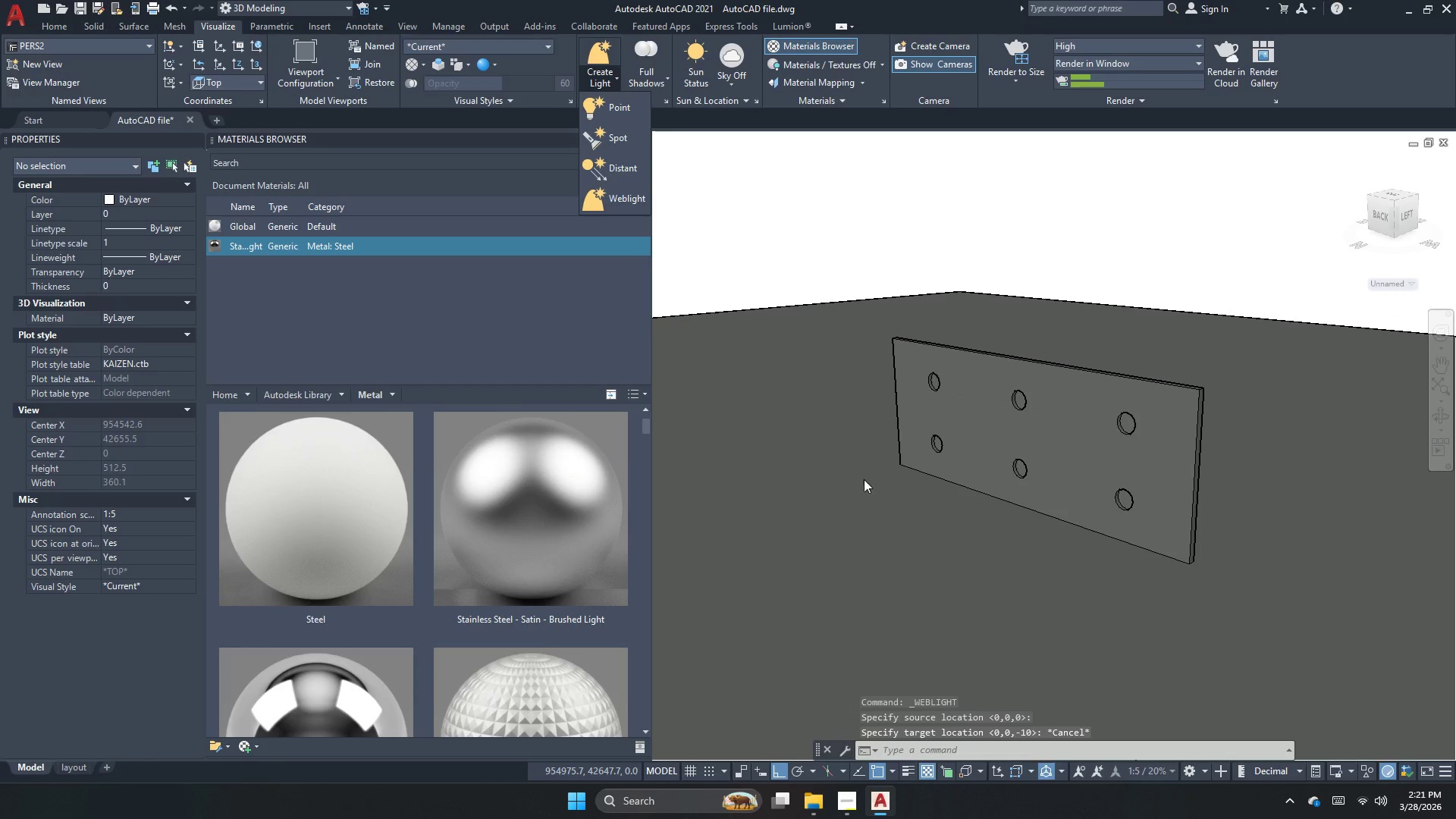 
left_click([872, 459])
 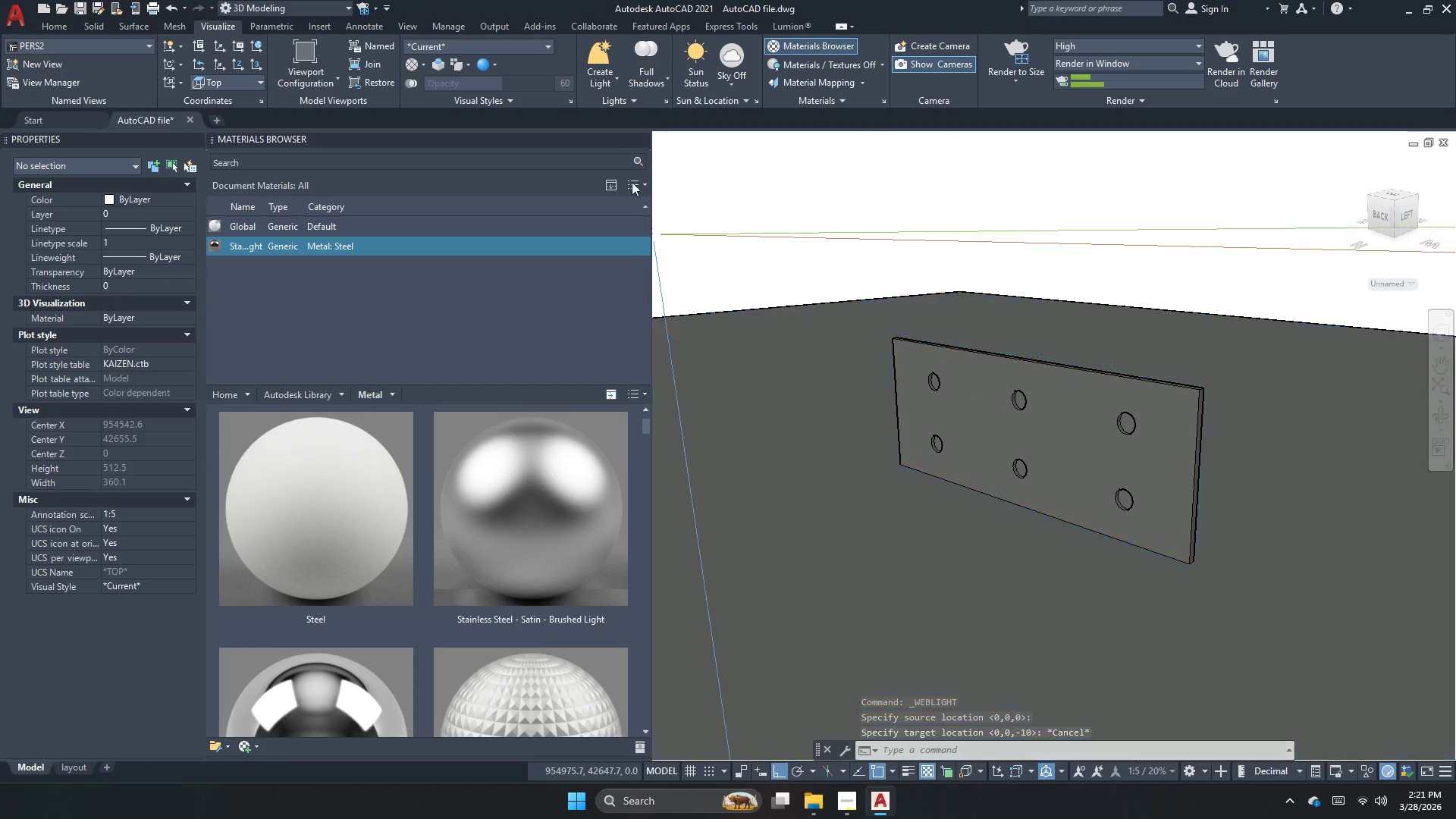 
left_click([591, 67])
 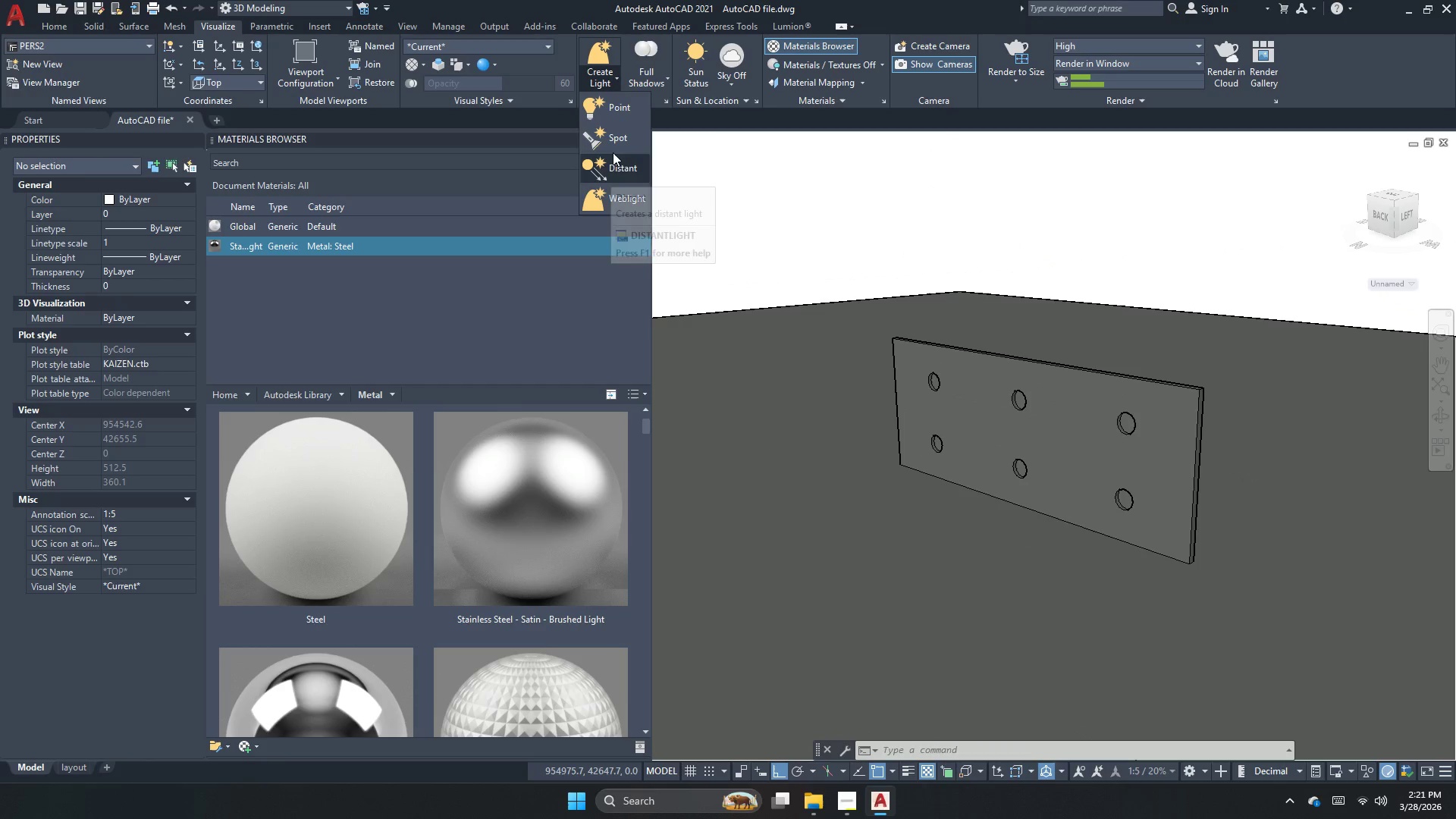 
left_click([610, 202])
 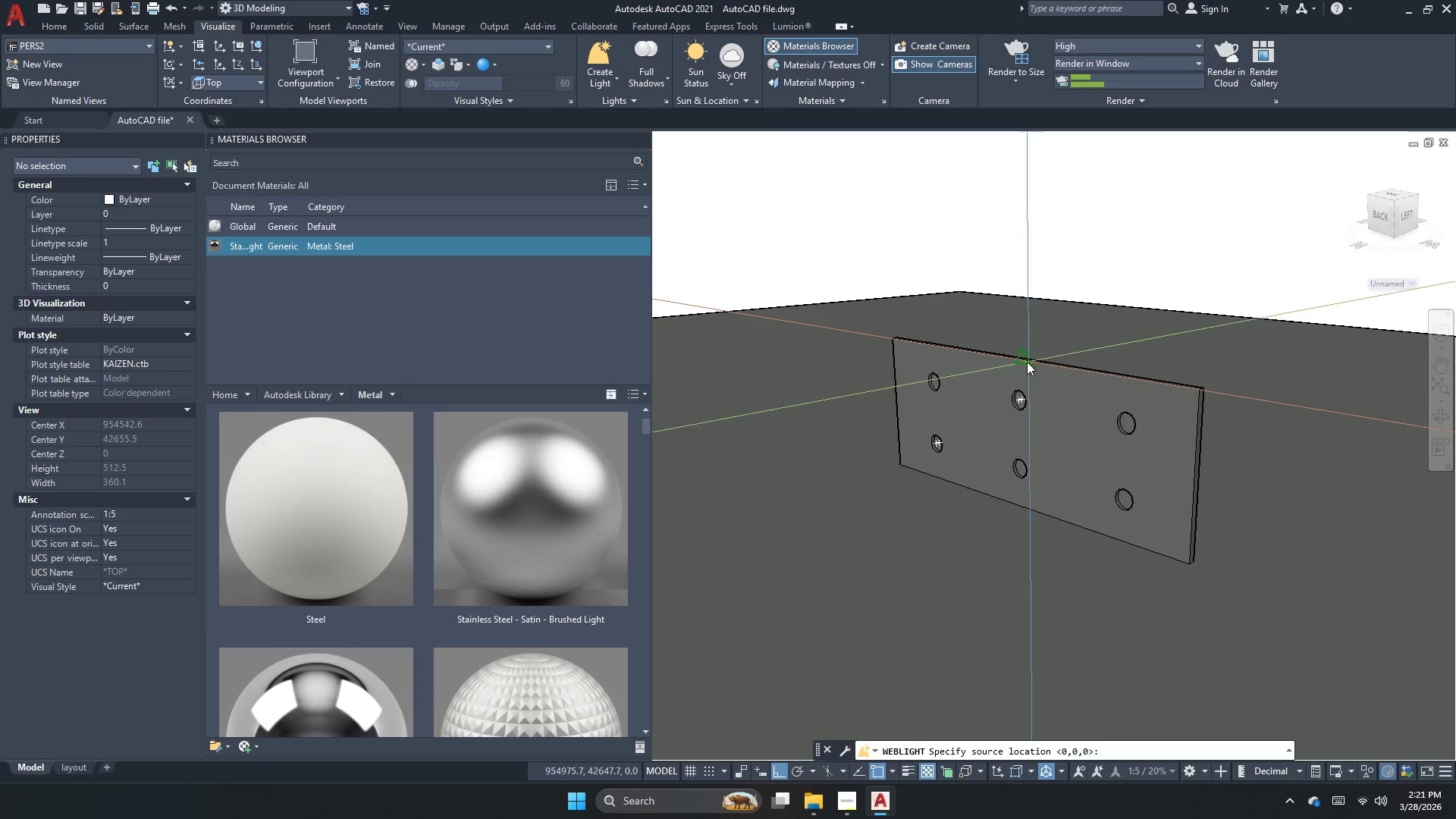 
left_click([1027, 362])
 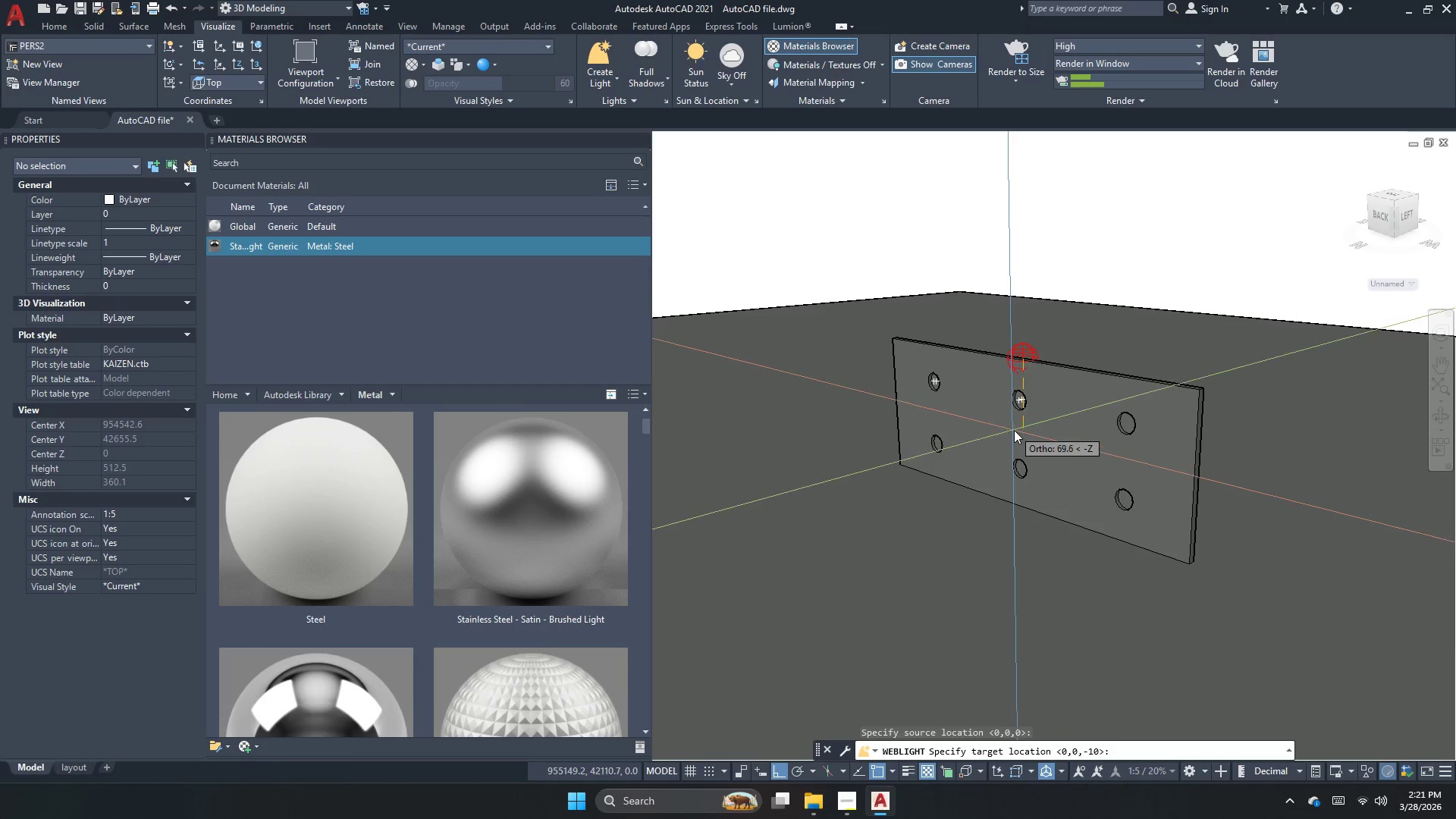 
left_click([1025, 438])
 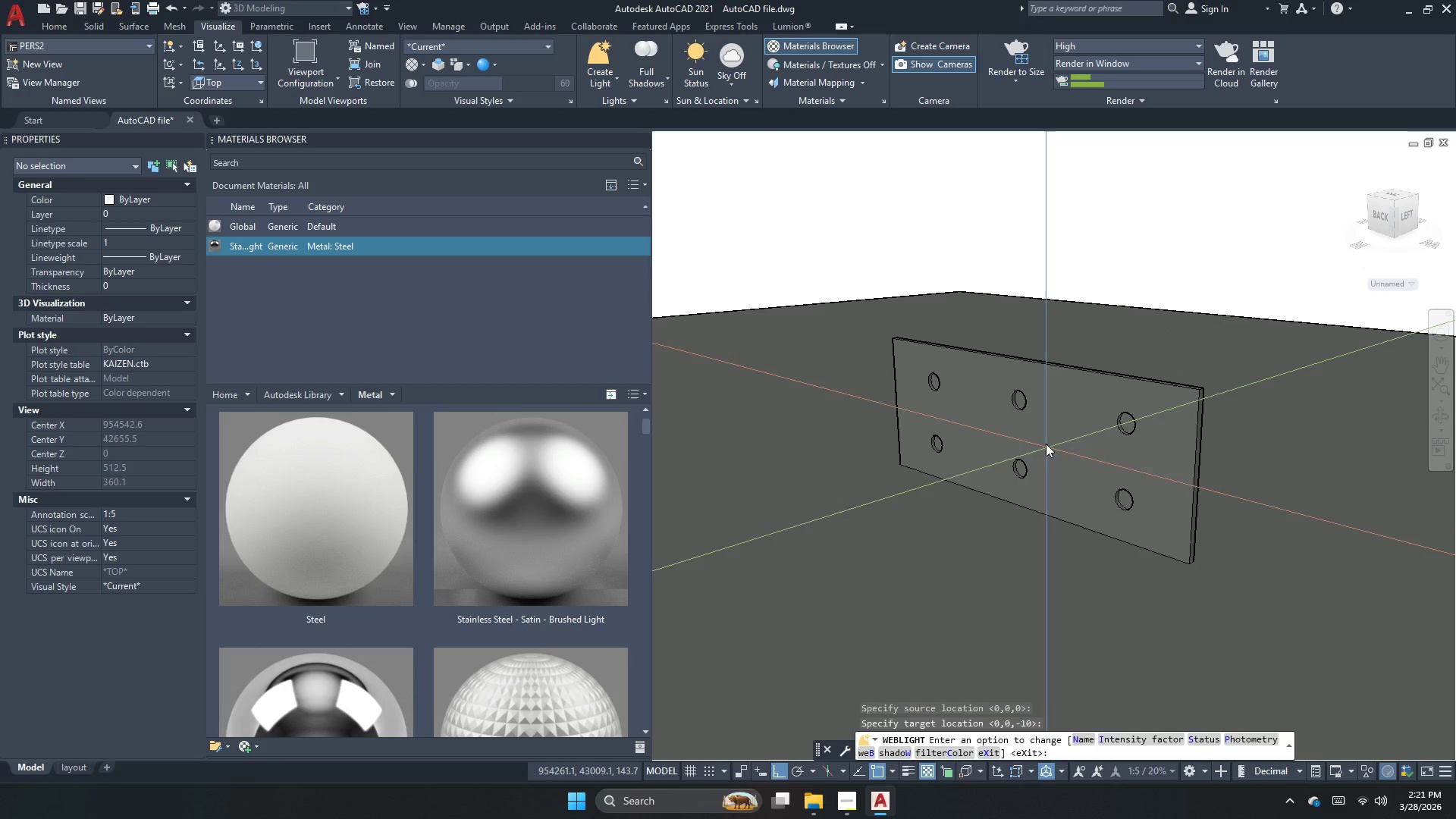 
key(Space)
 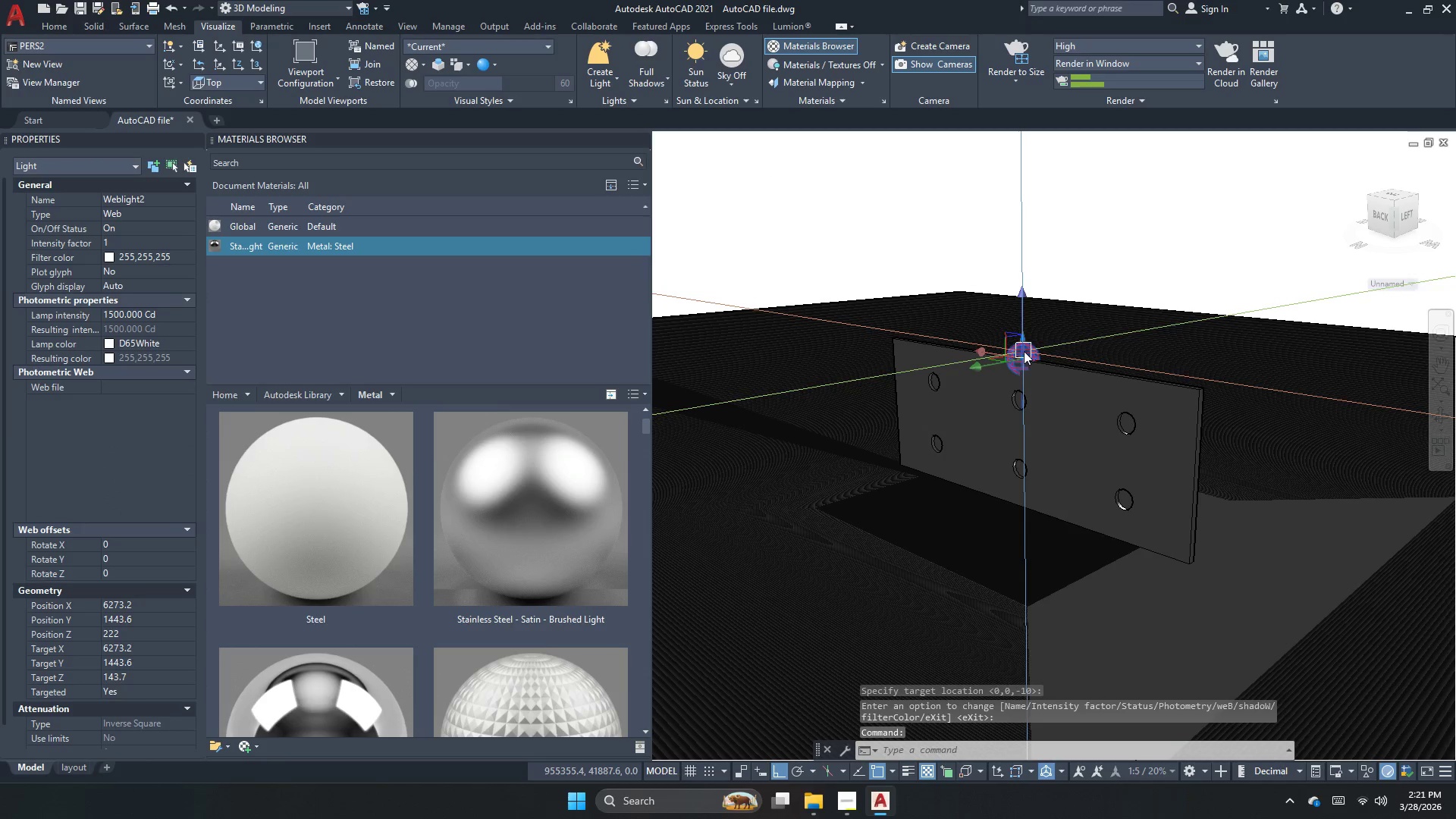 
left_click([1021, 357])
 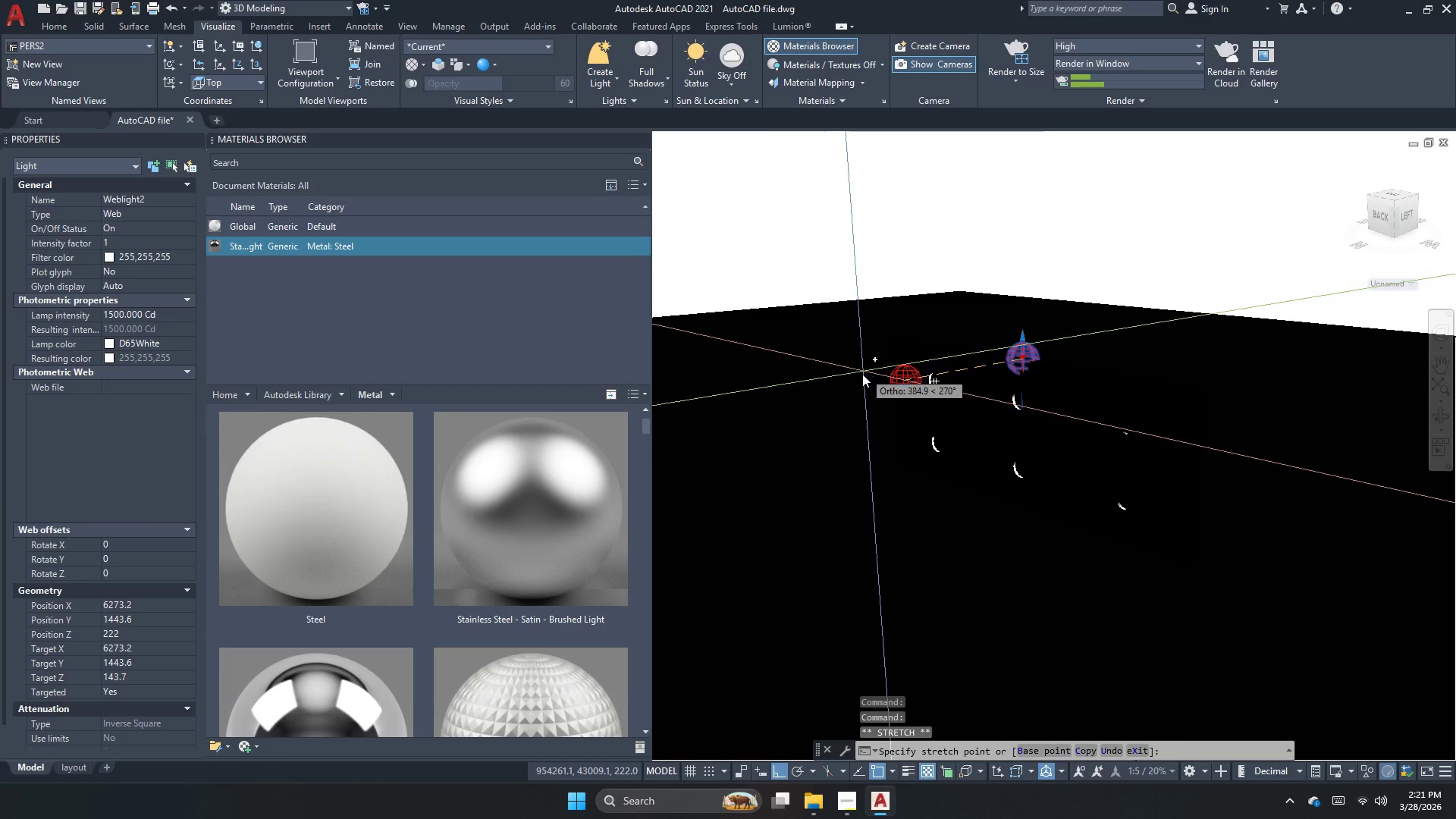 
left_click([808, 400])
 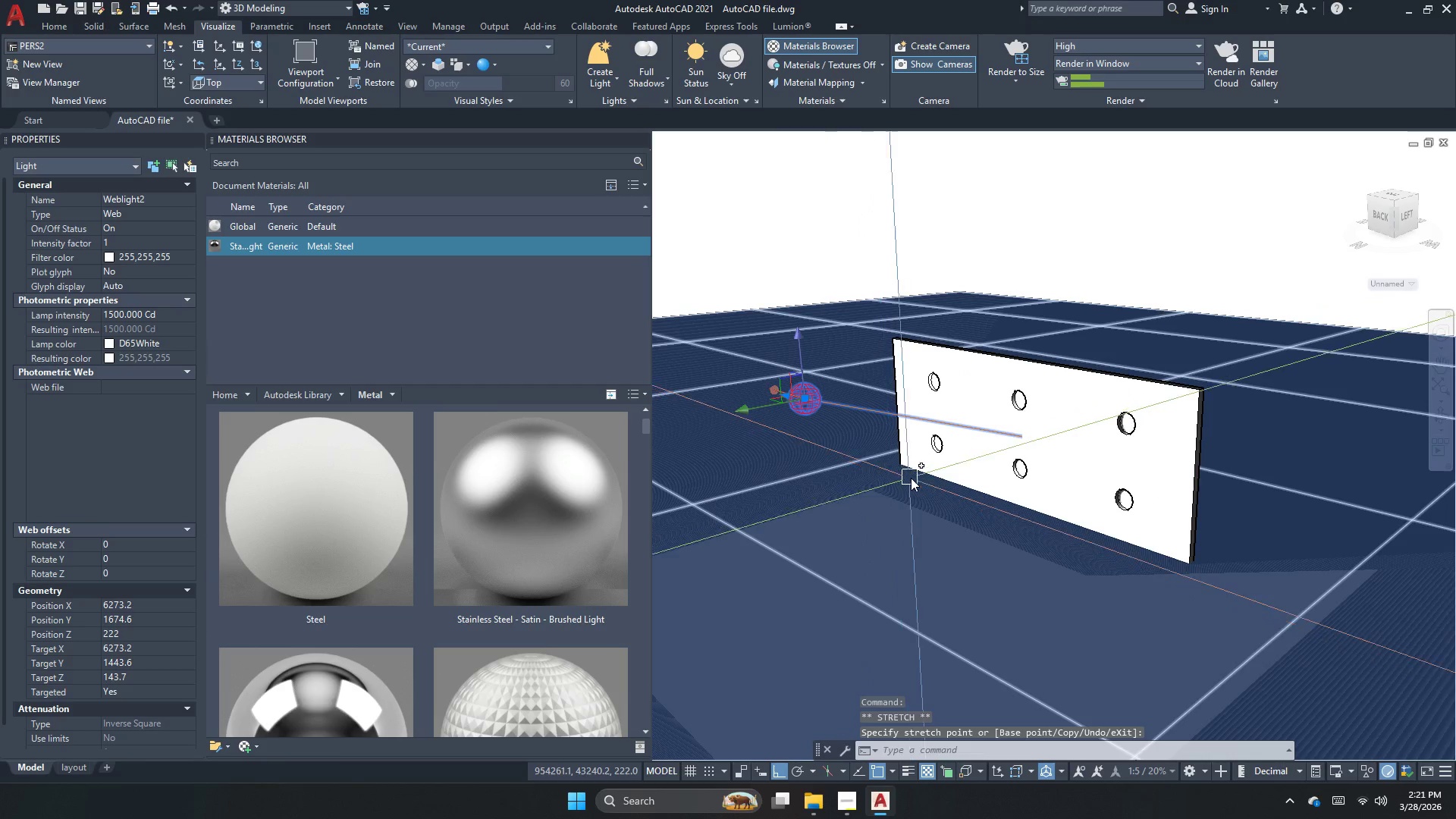 
key(Escape)
 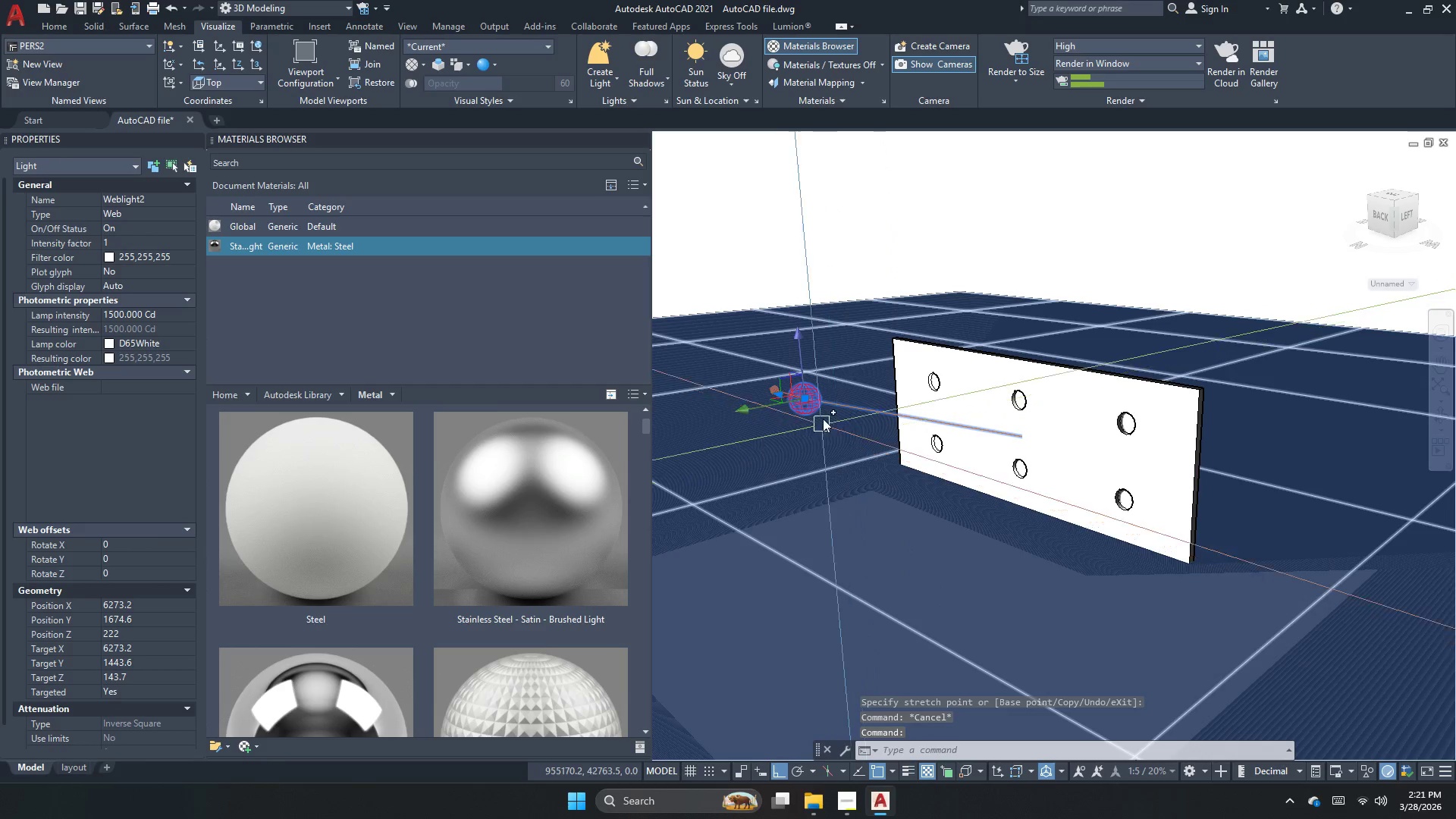 
key(Escape)
 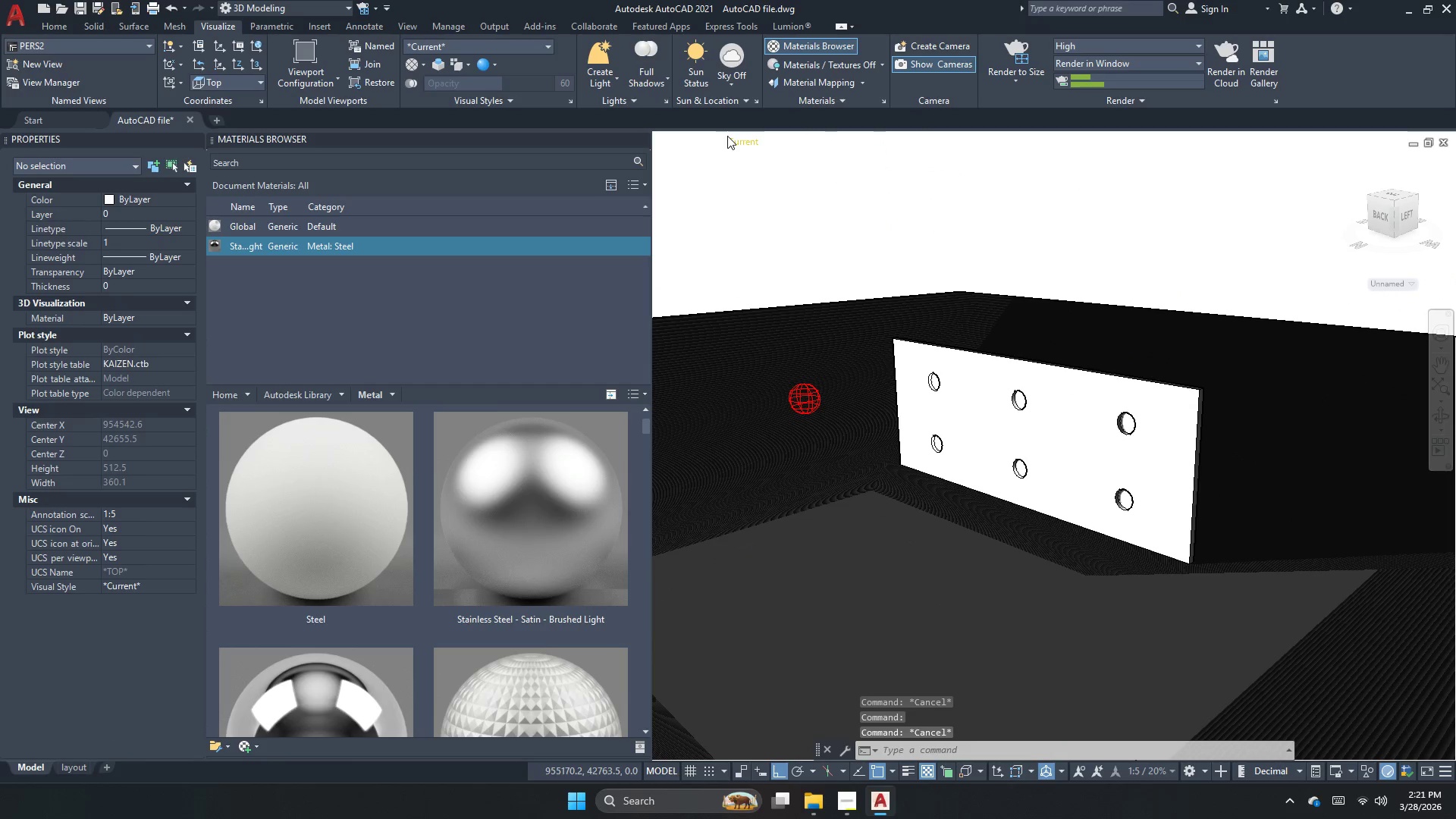 
left_click([750, 149])
 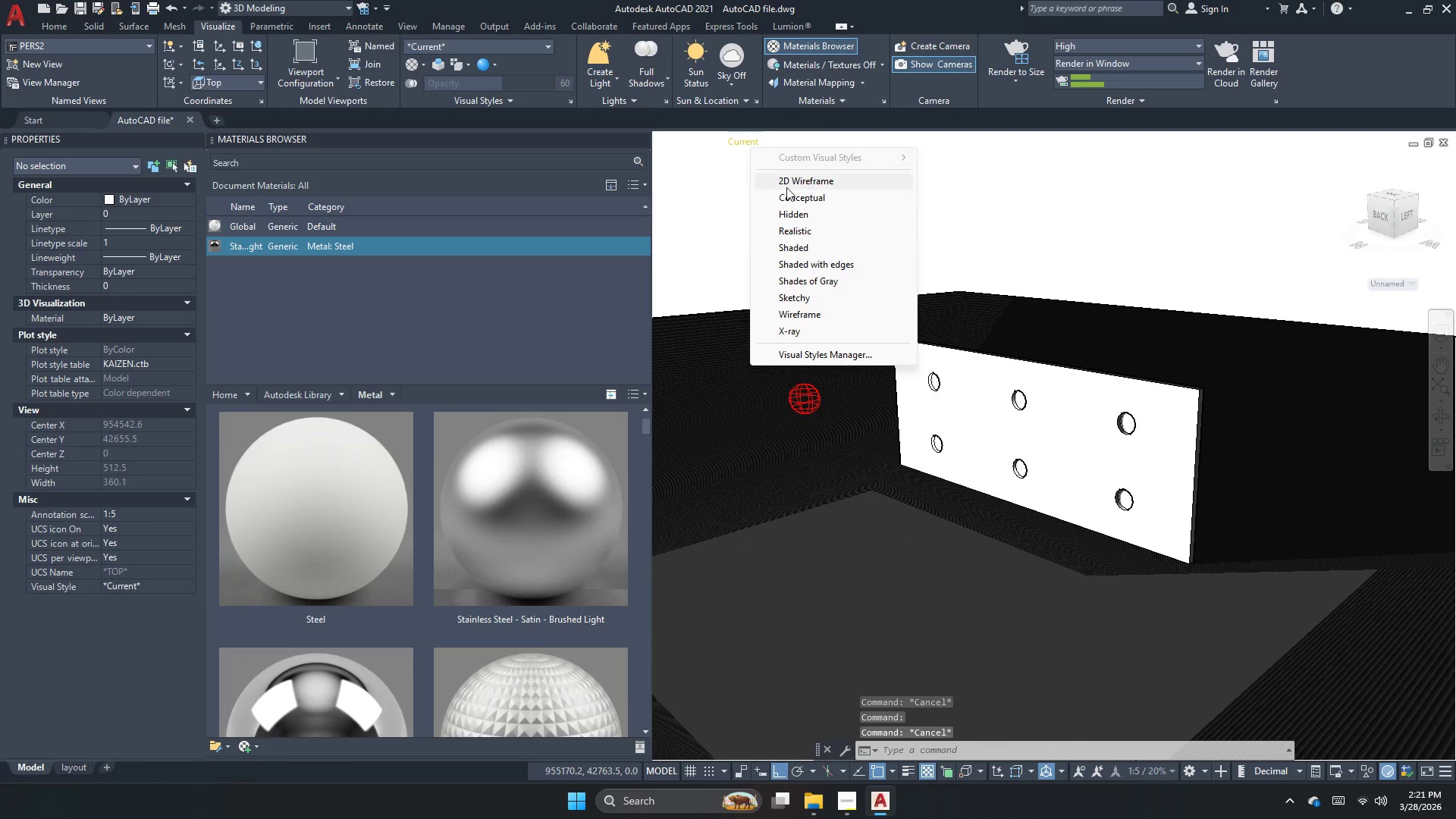 
left_click([794, 182])
 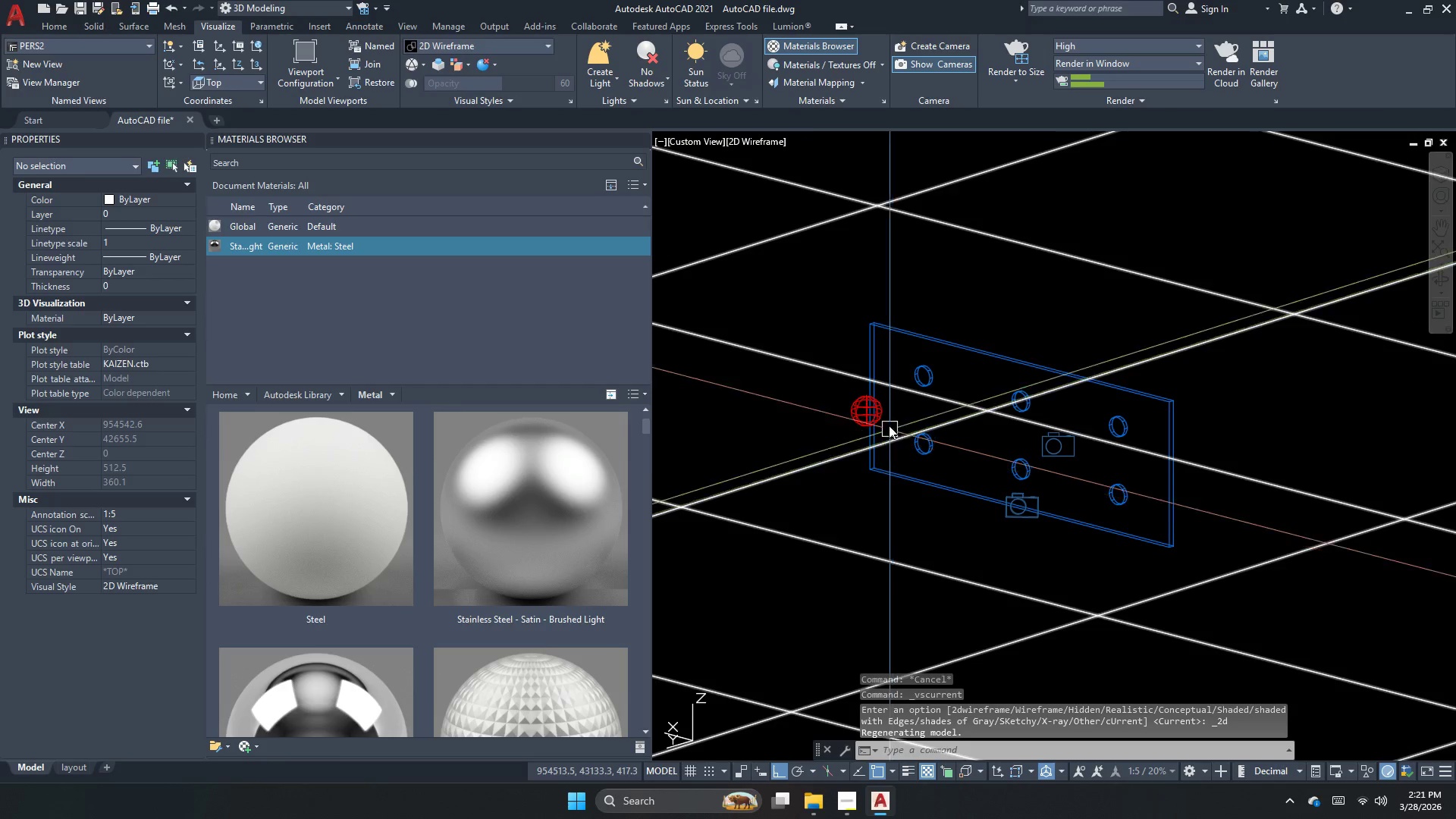 
left_click([862, 415])
 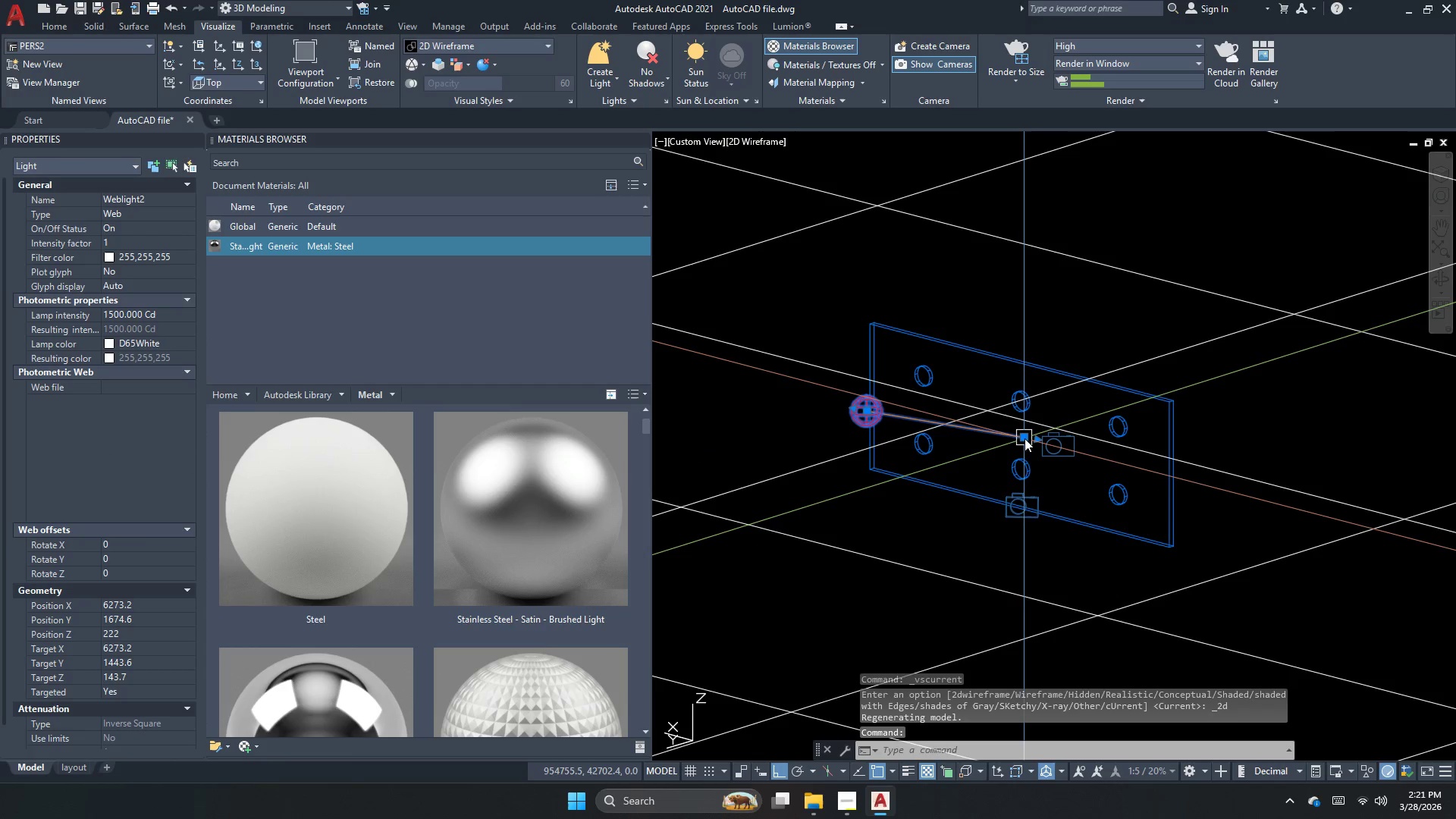 
left_click([1025, 438])
 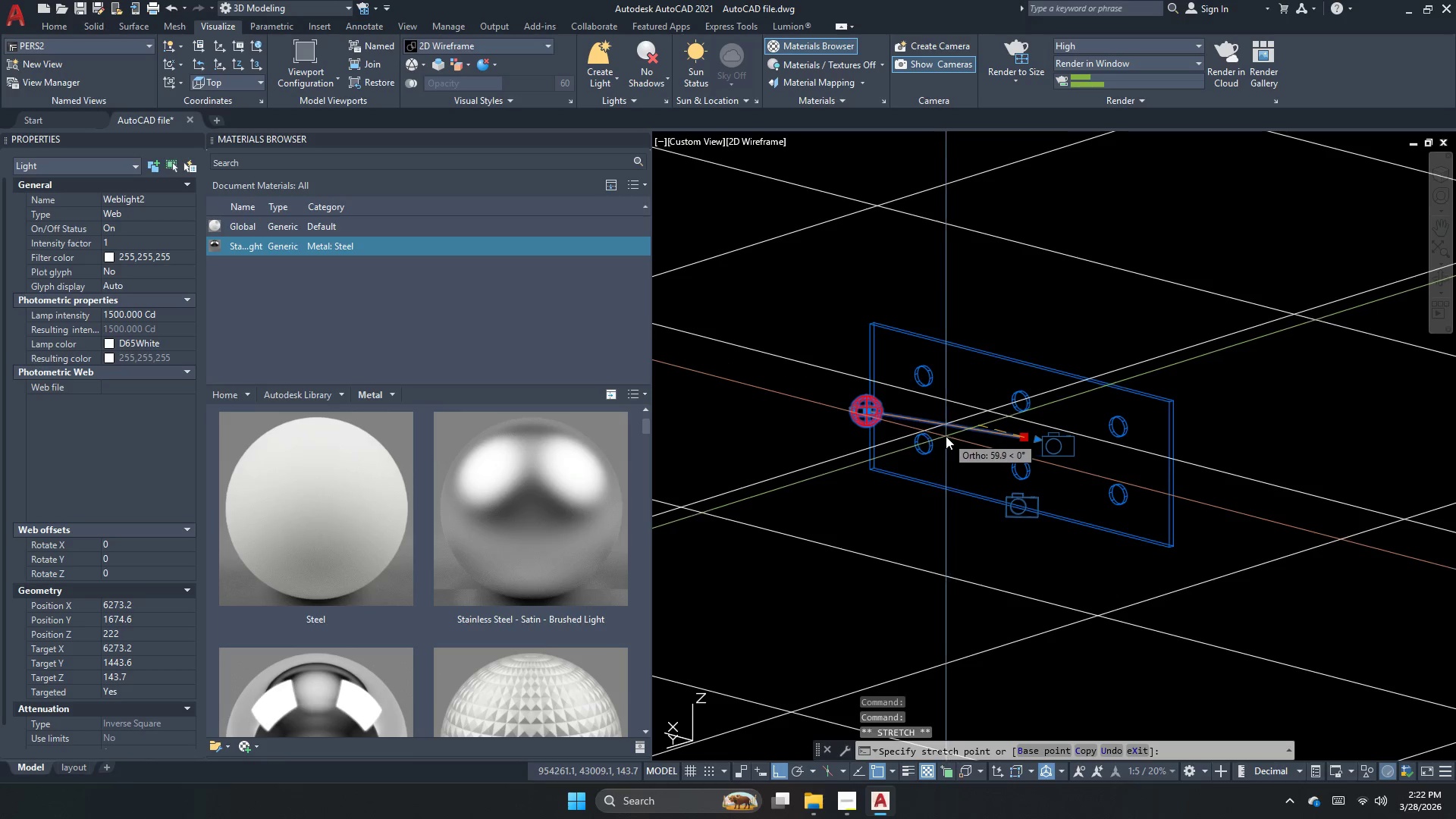 
key(Escape)
 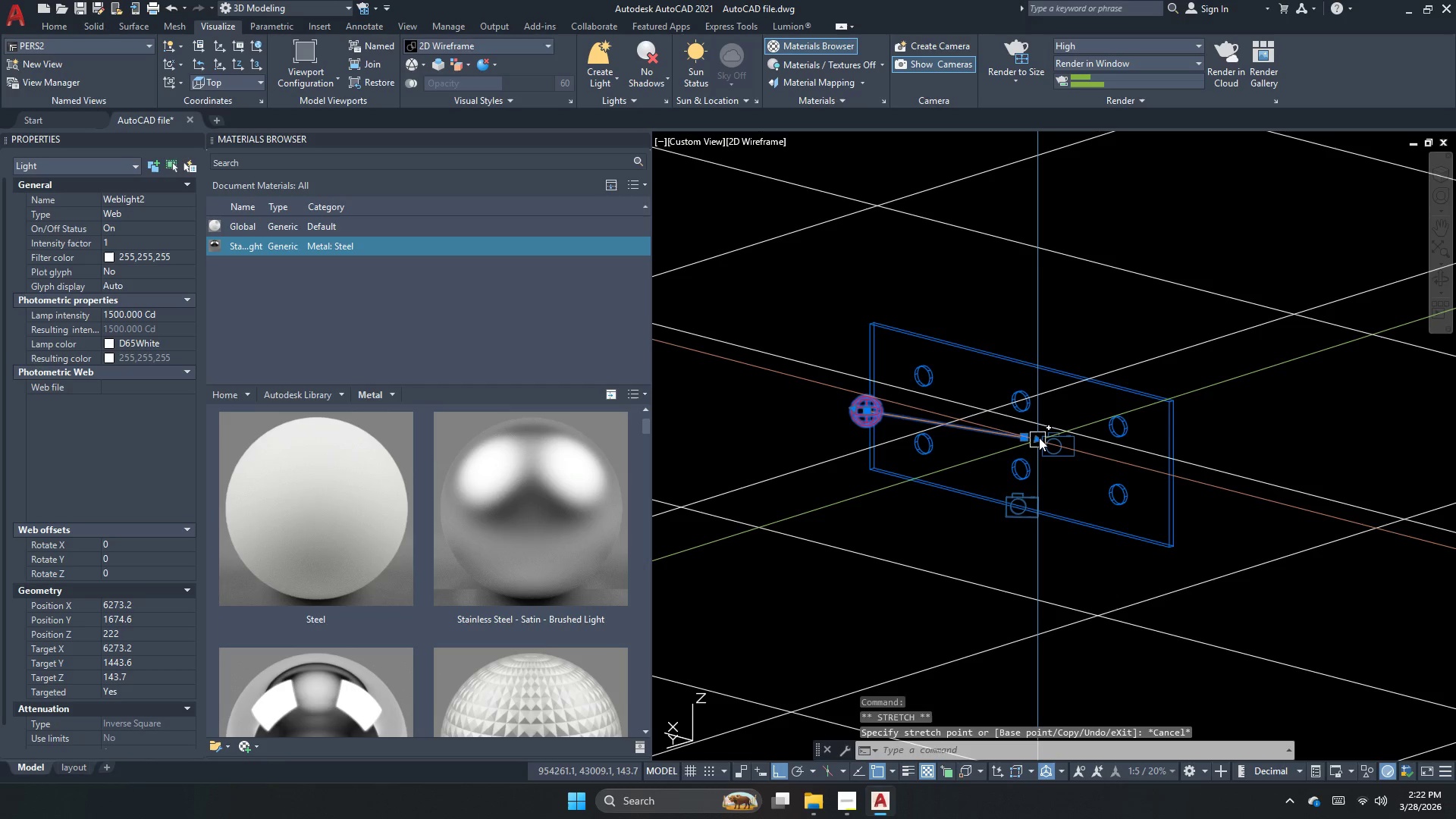 
left_click([1039, 438])
 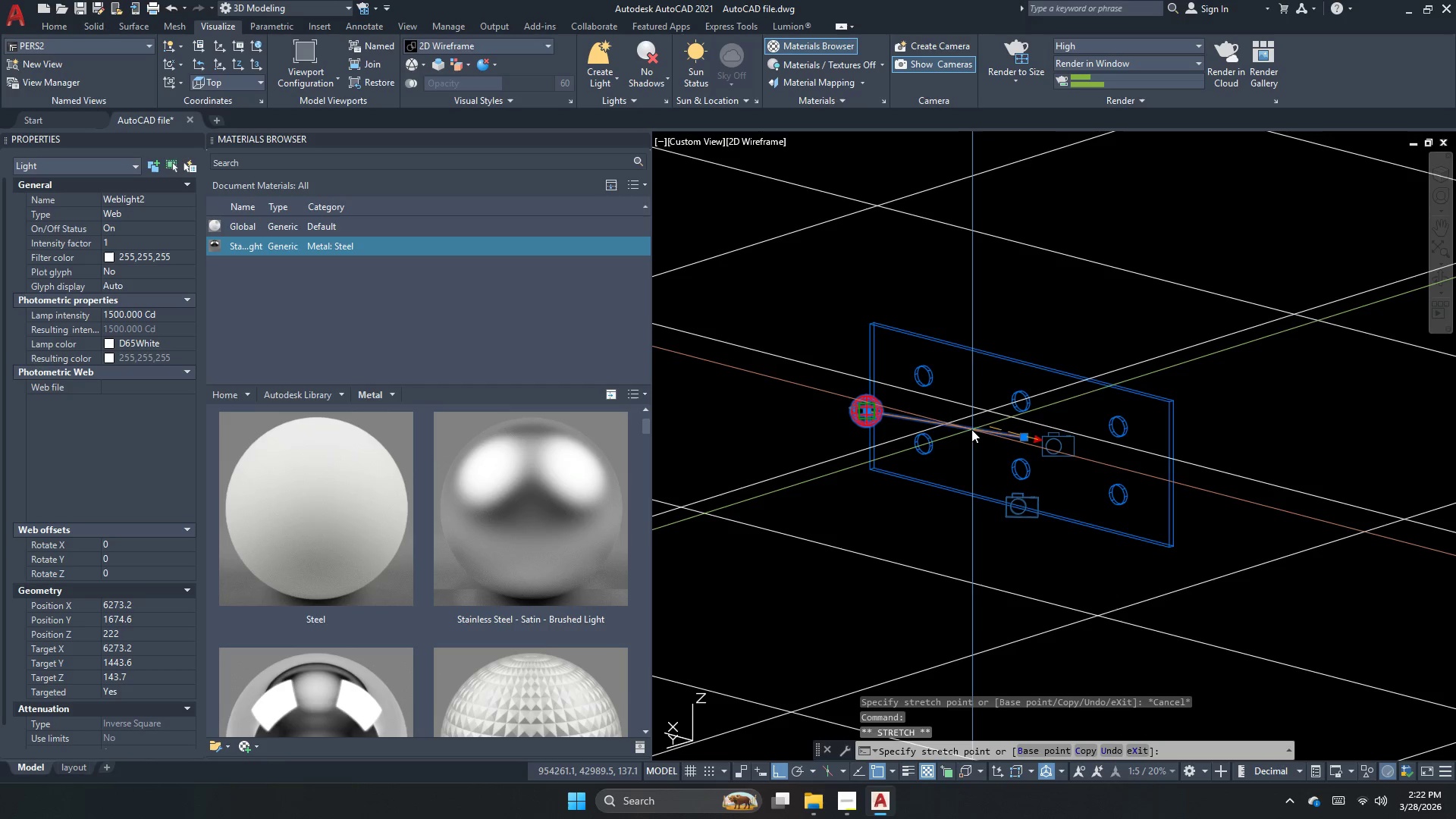 
left_click([969, 429])
 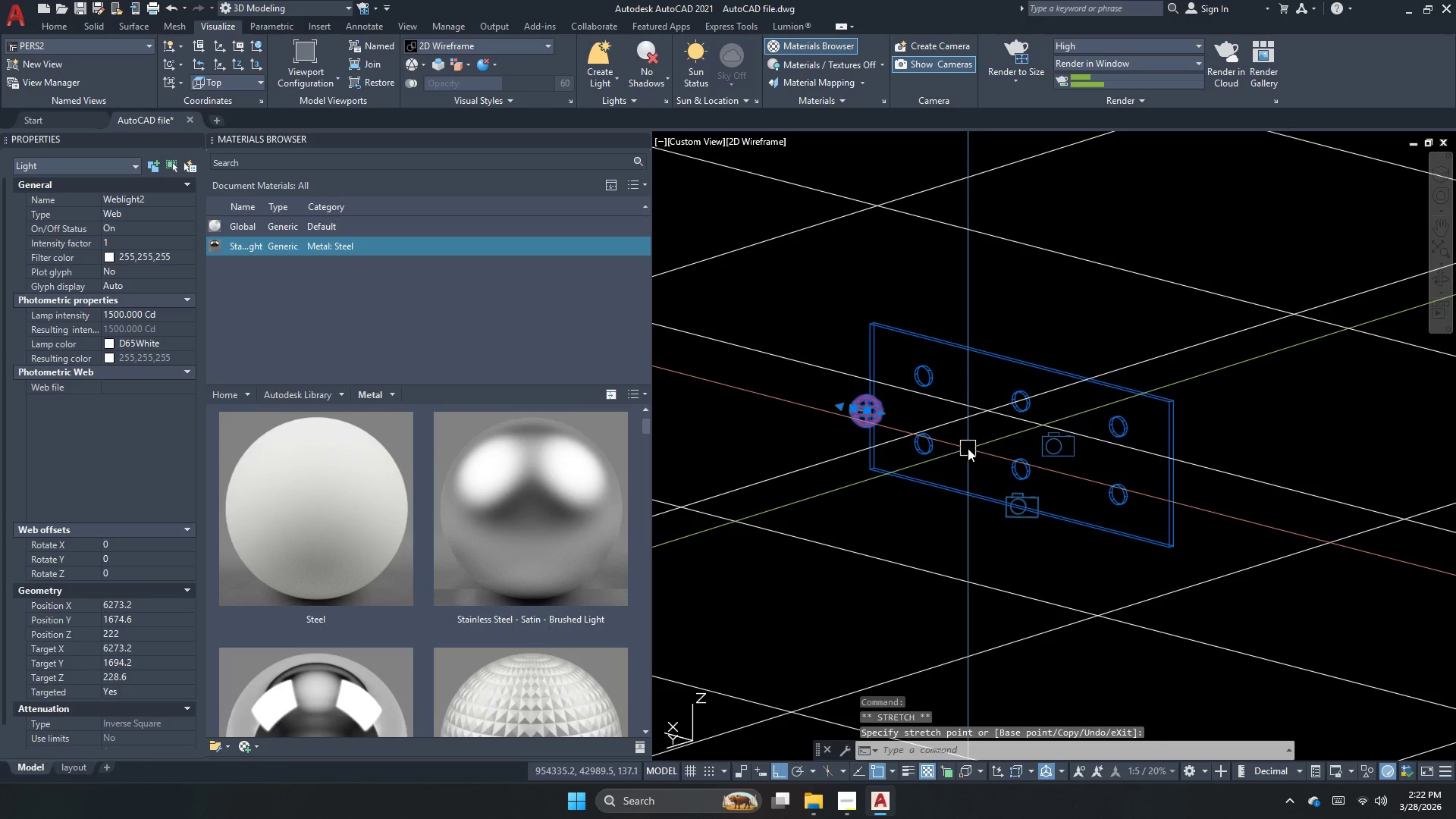 
key(Control+ControlLeft)
 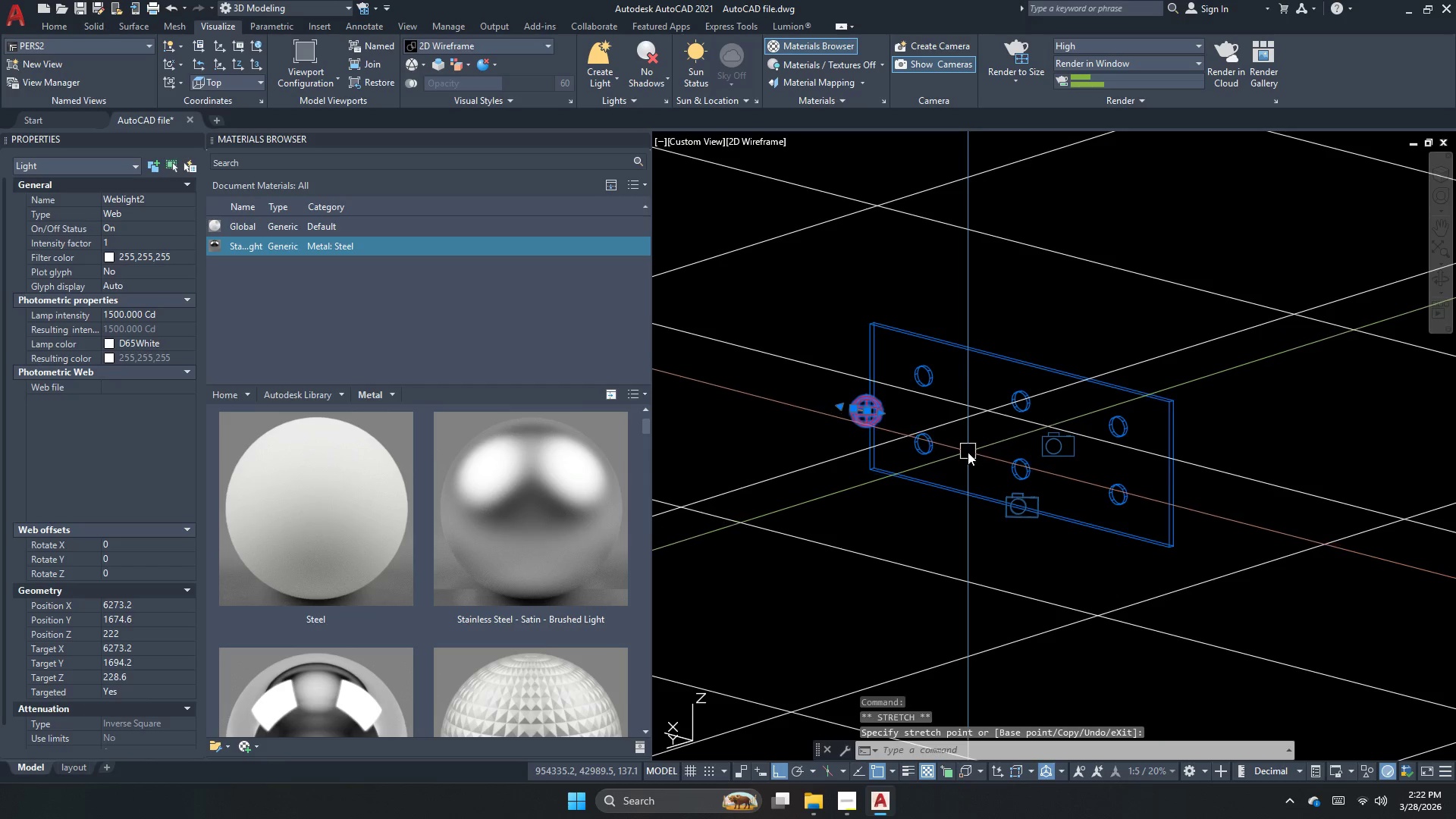 
key(Control+Z)
 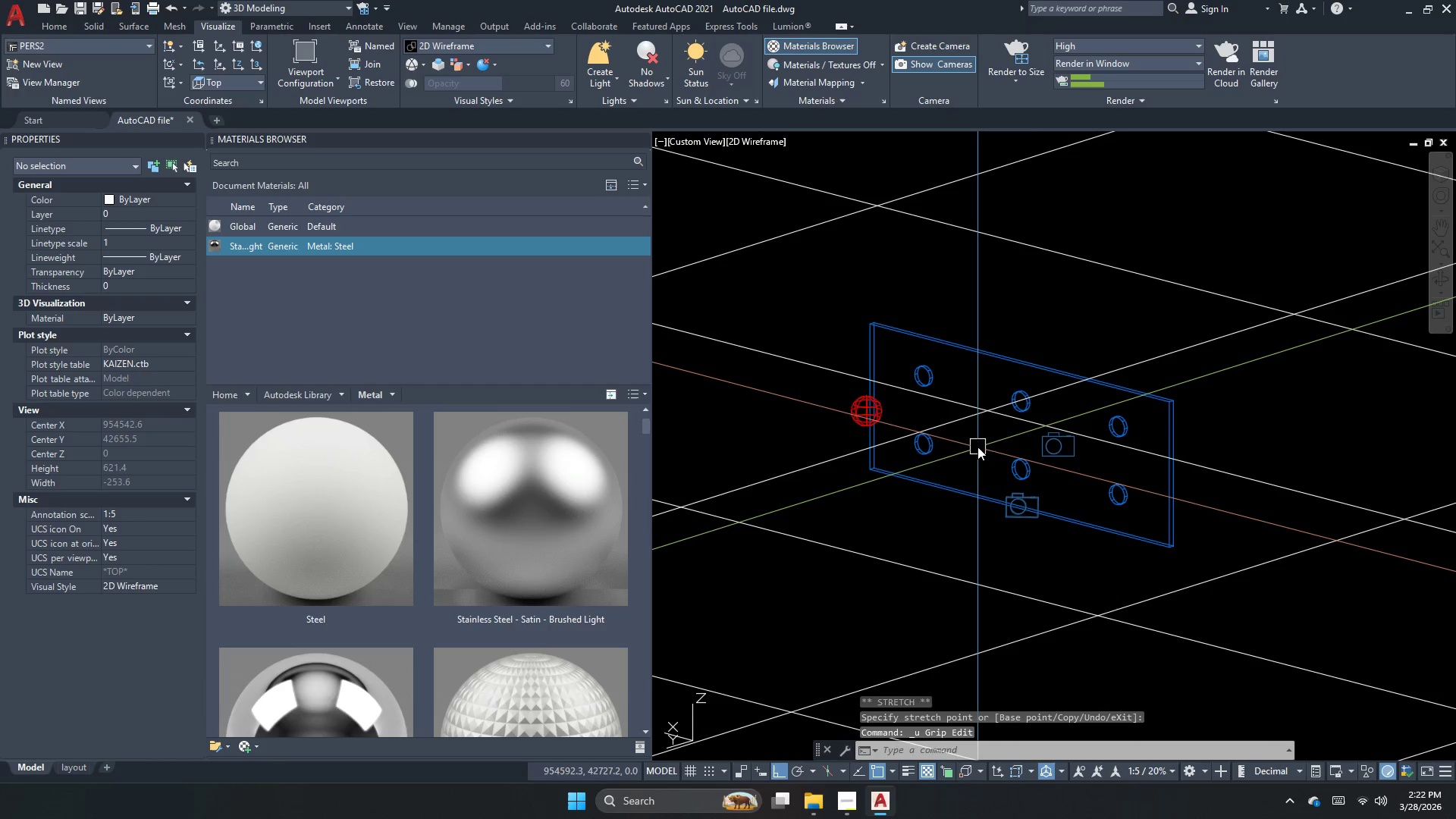 
key(Control+ControlLeft)
 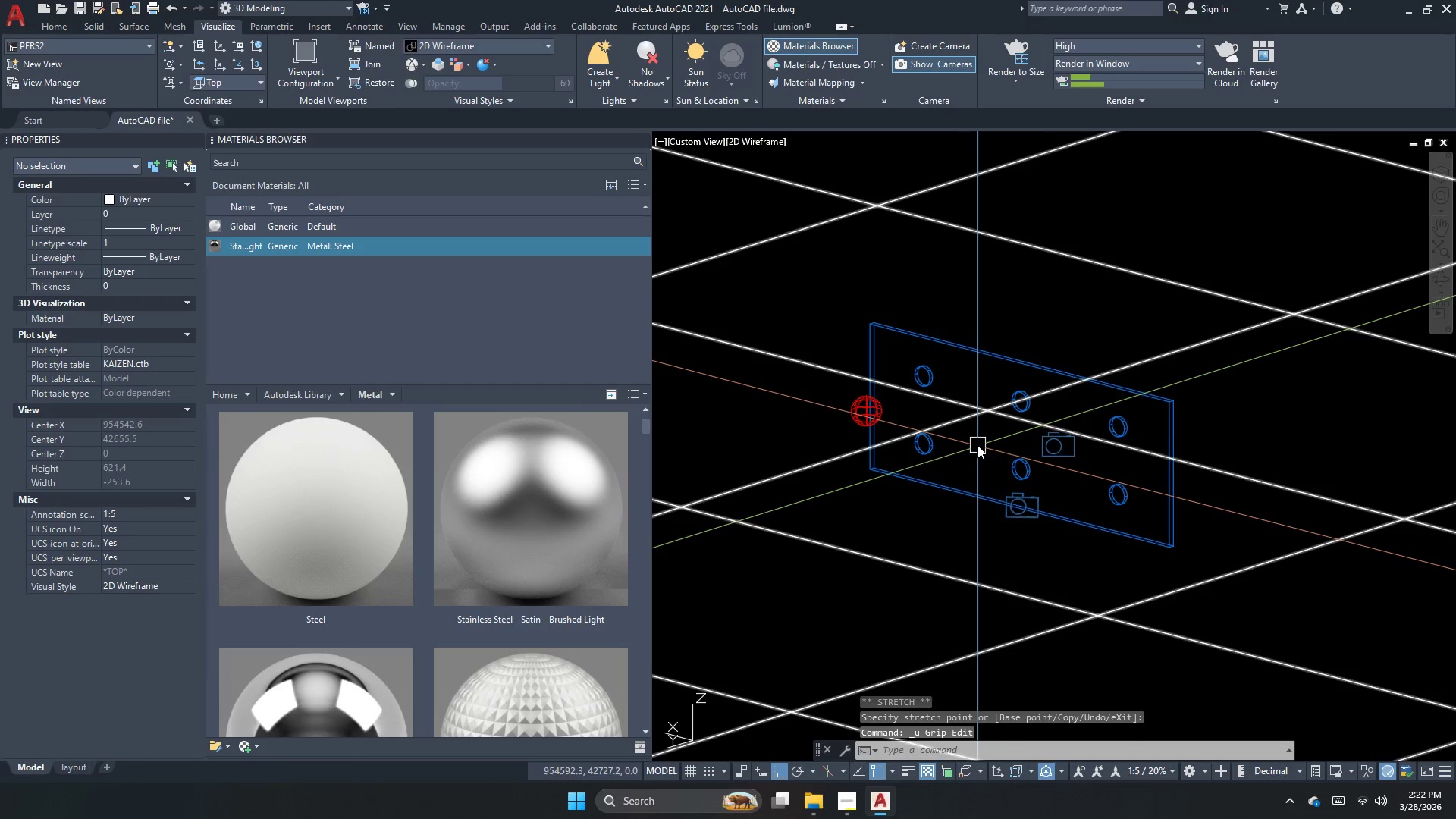 
key(Control+ControlLeft)
 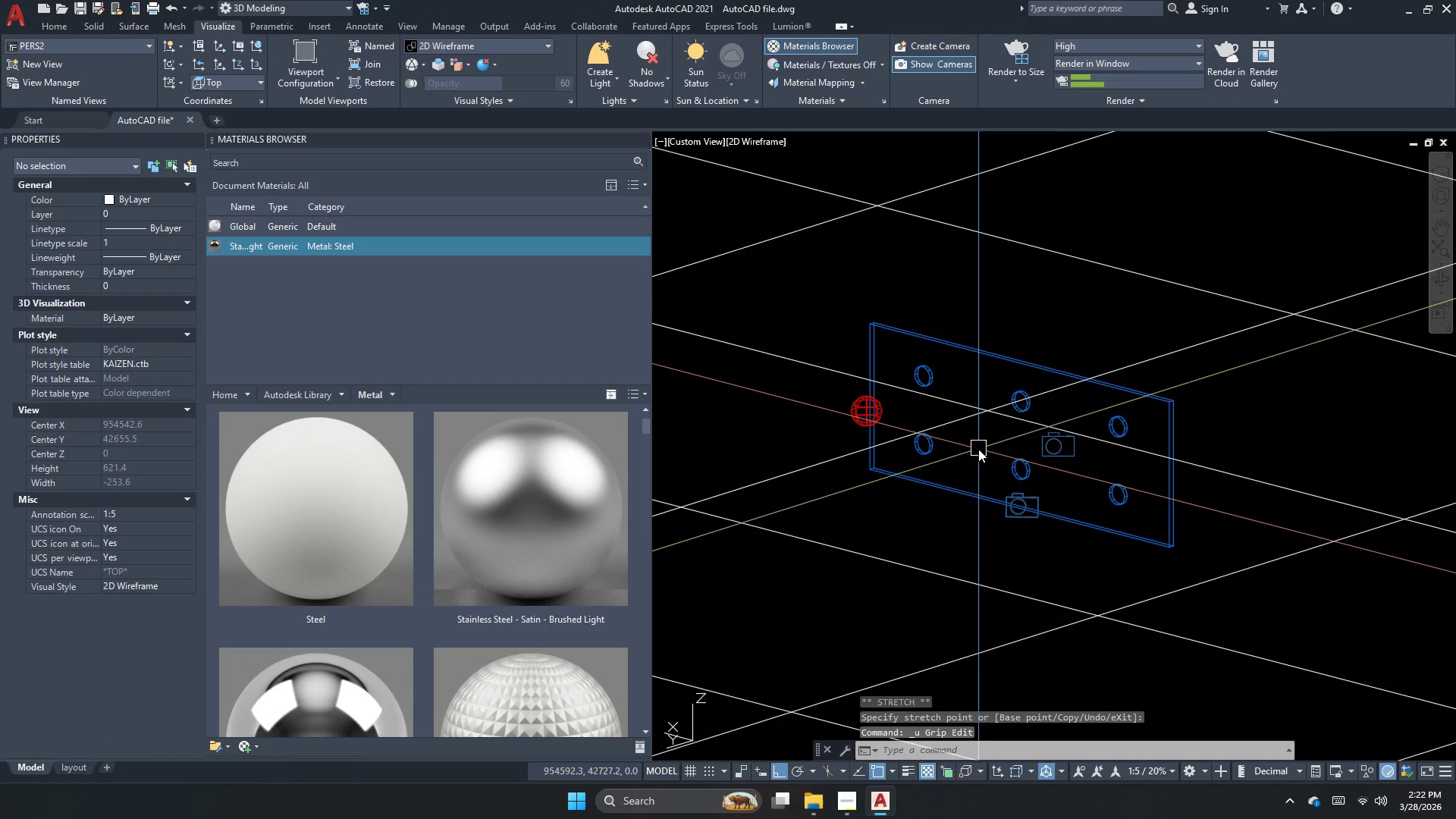 
key(Control+Z)
 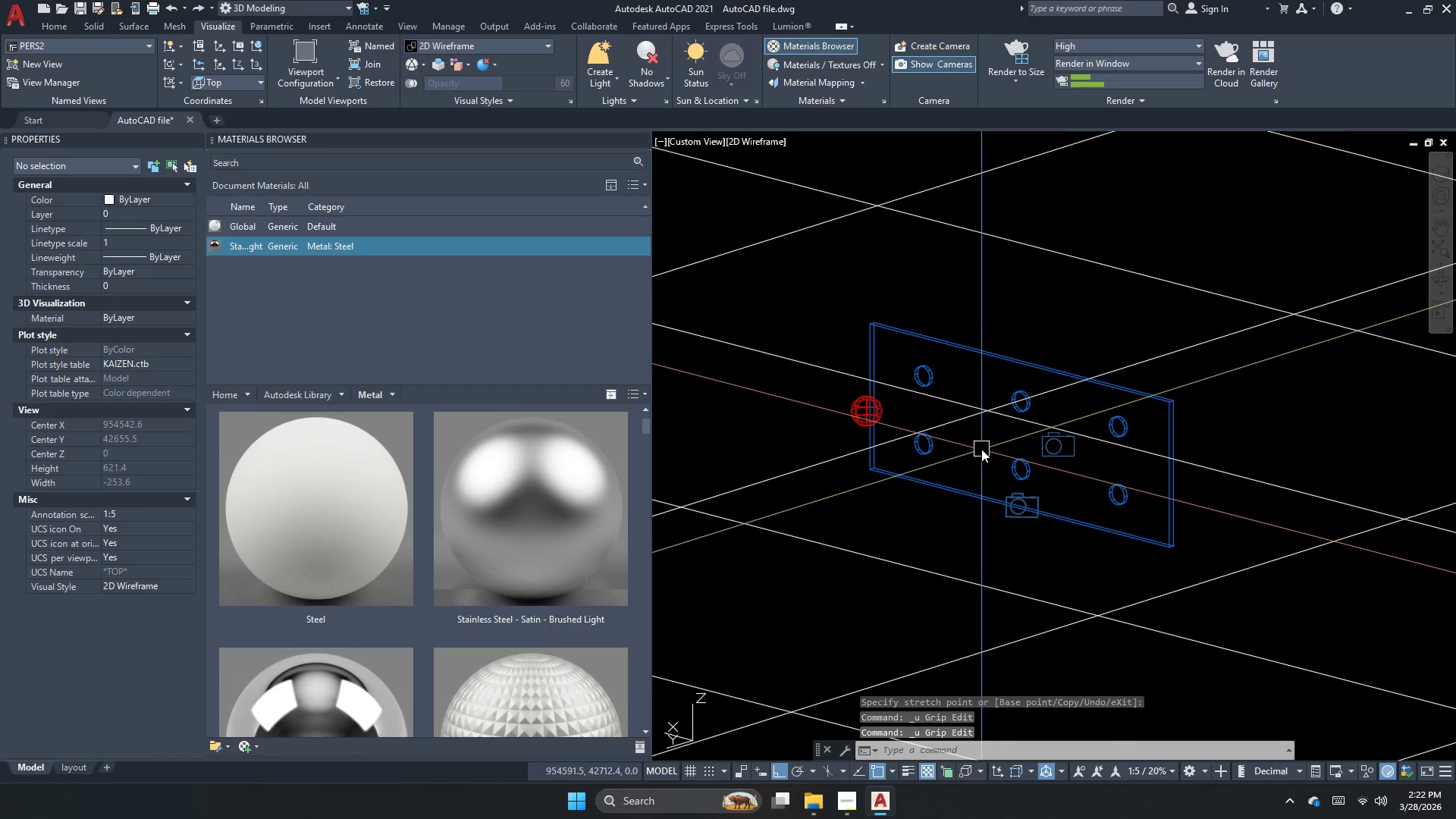 
key(Control+ControlLeft)
 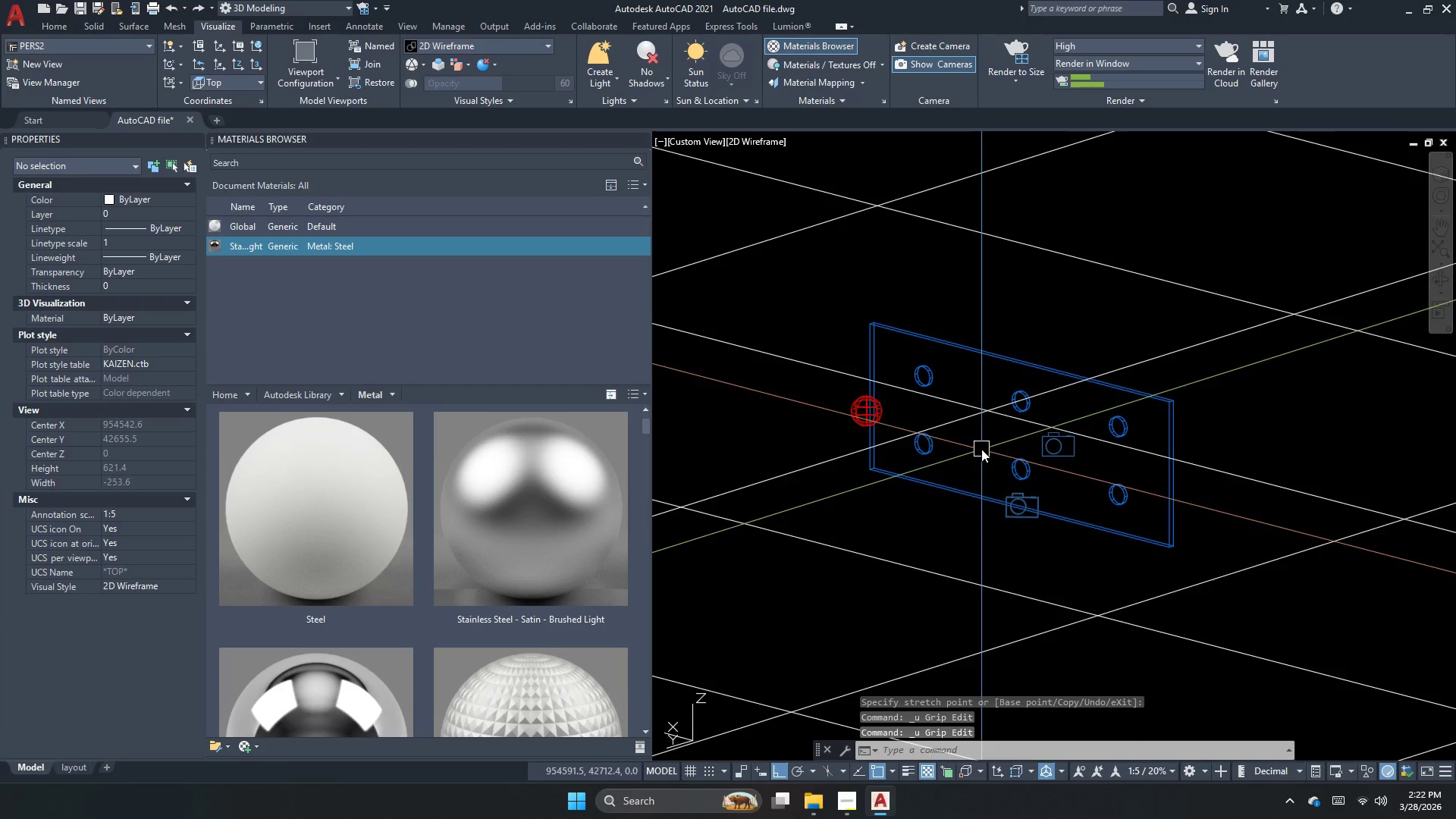 
key(Control+Z)
 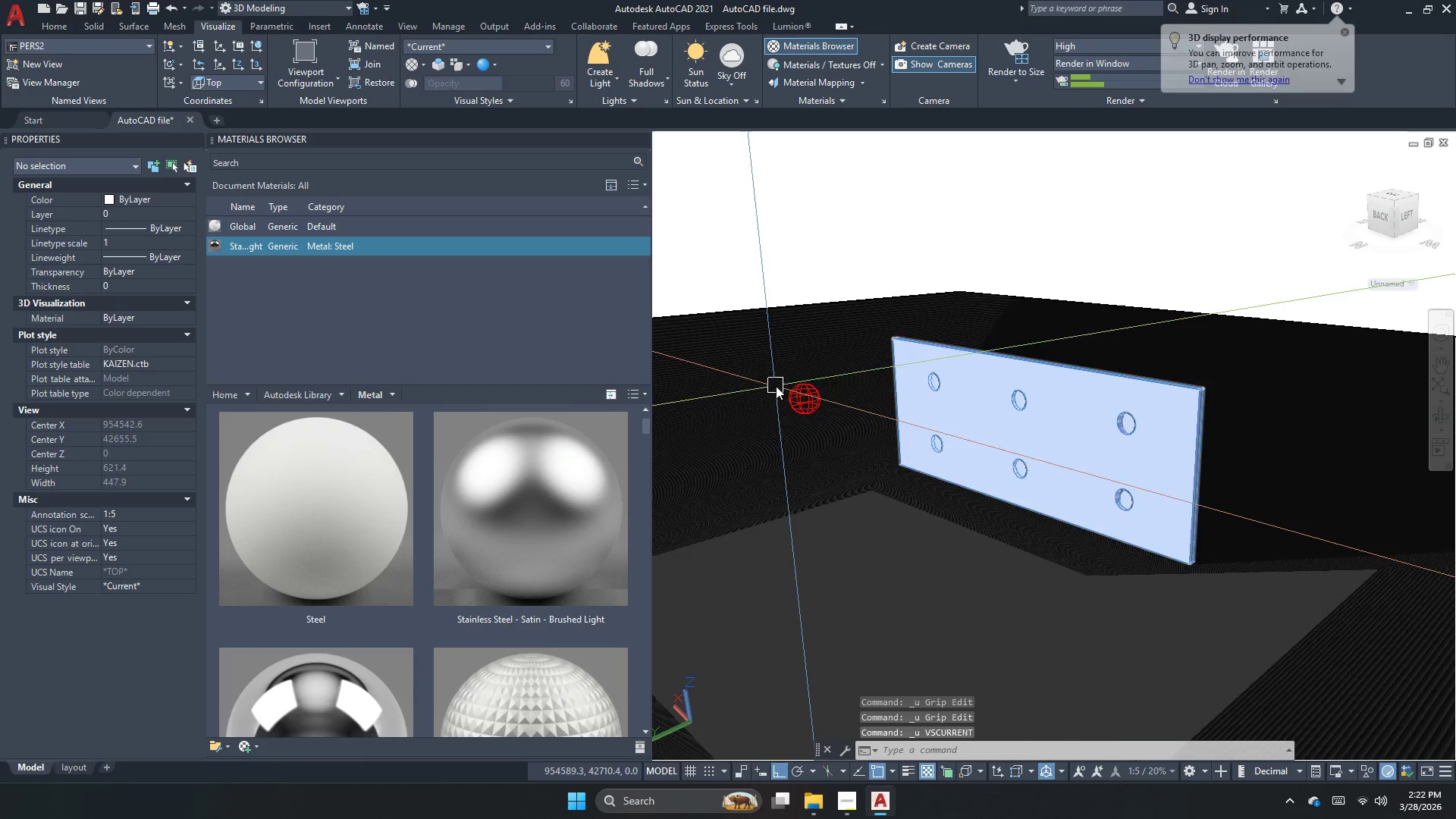 
left_click([805, 400])
 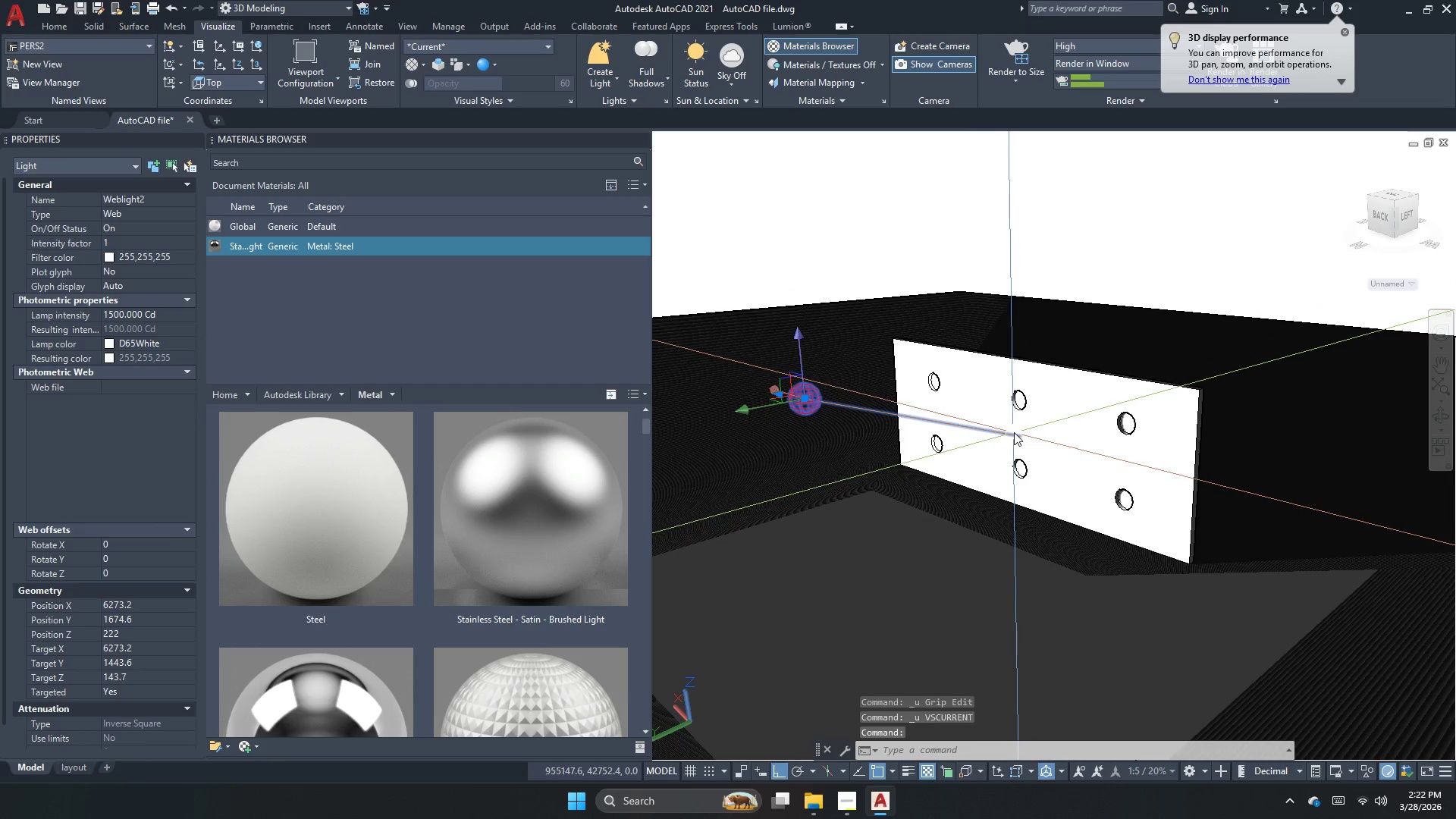 
key(Escape)
 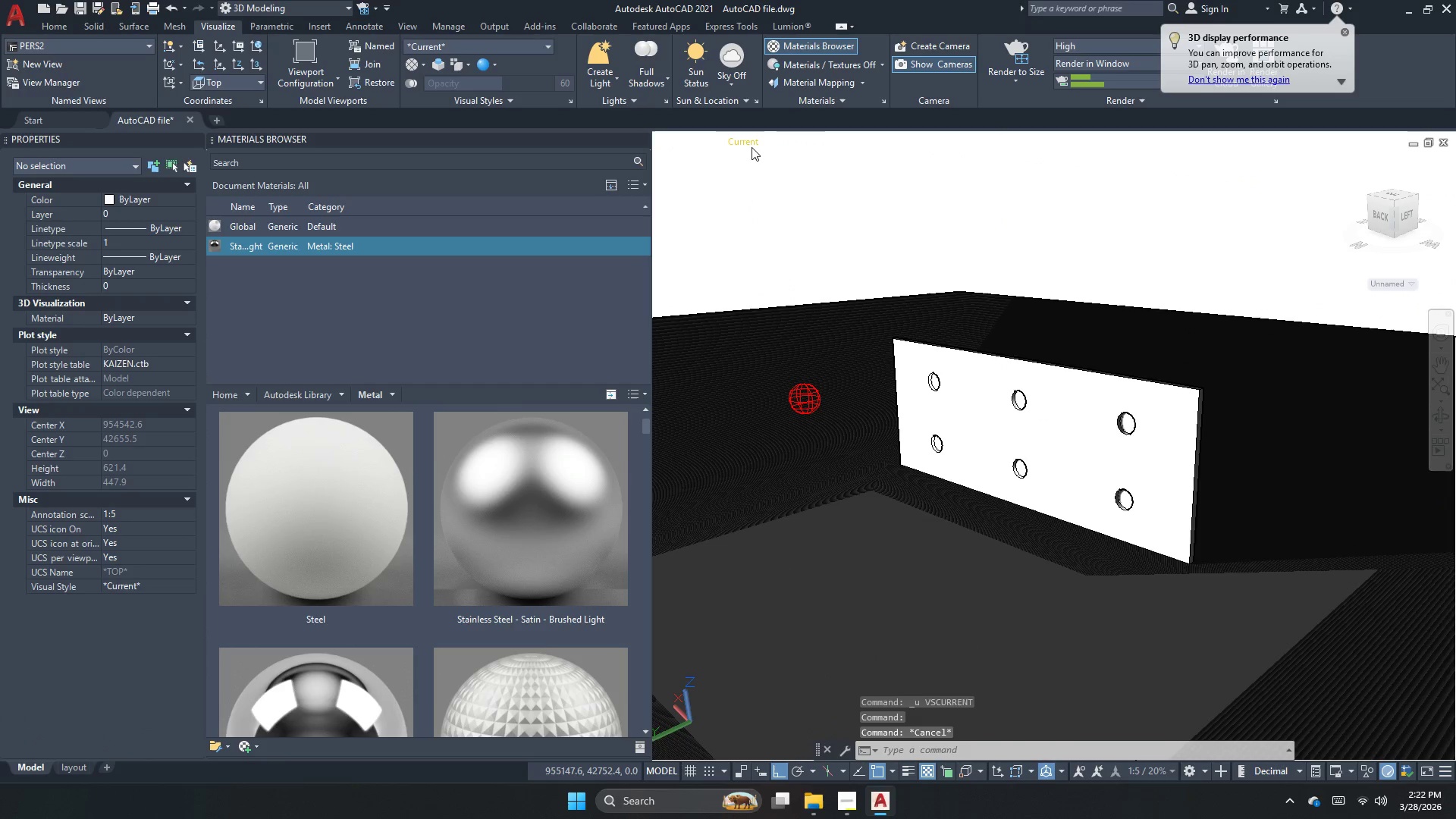 
left_click([750, 146])
 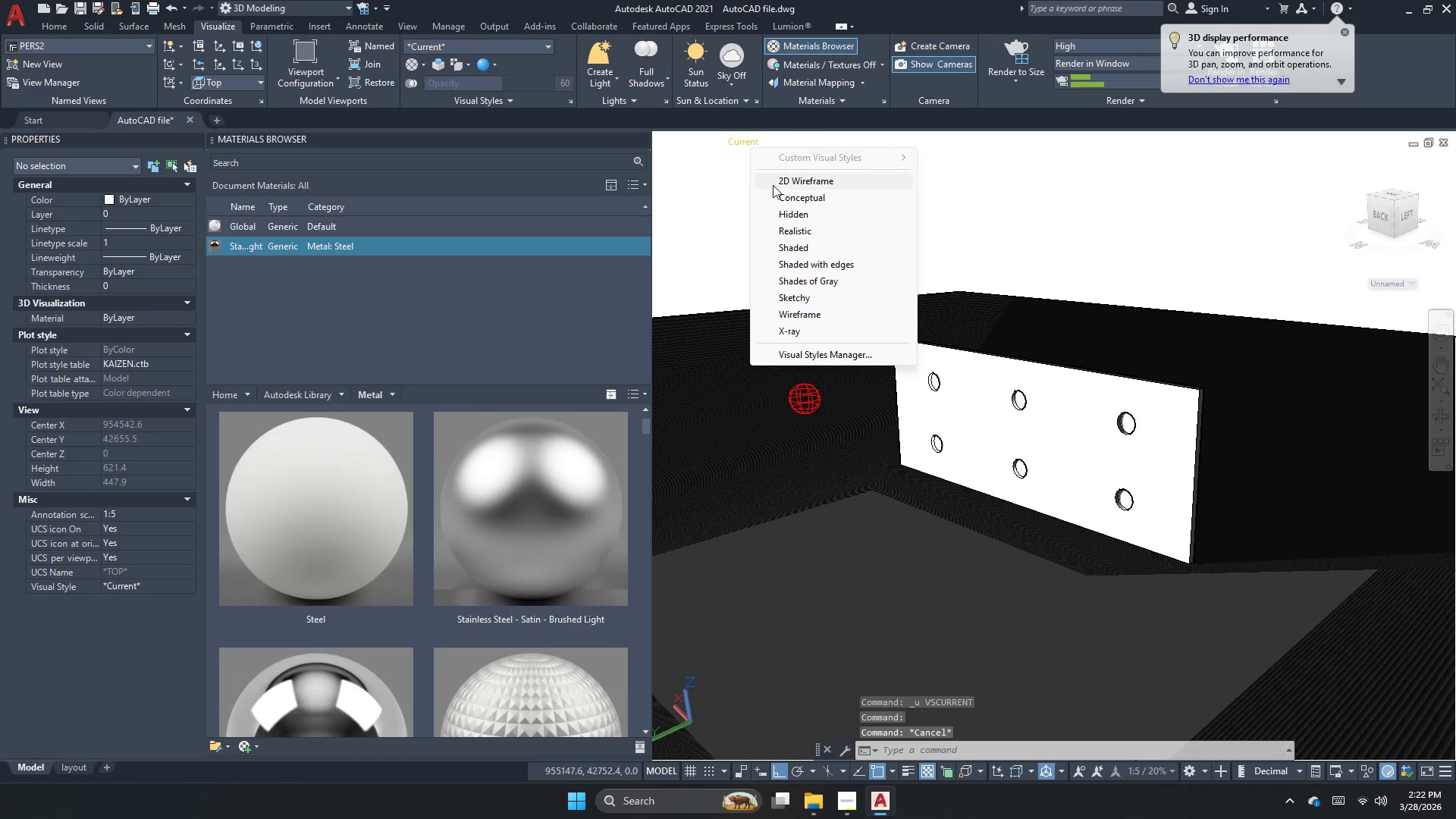 
left_click([794, 180])
 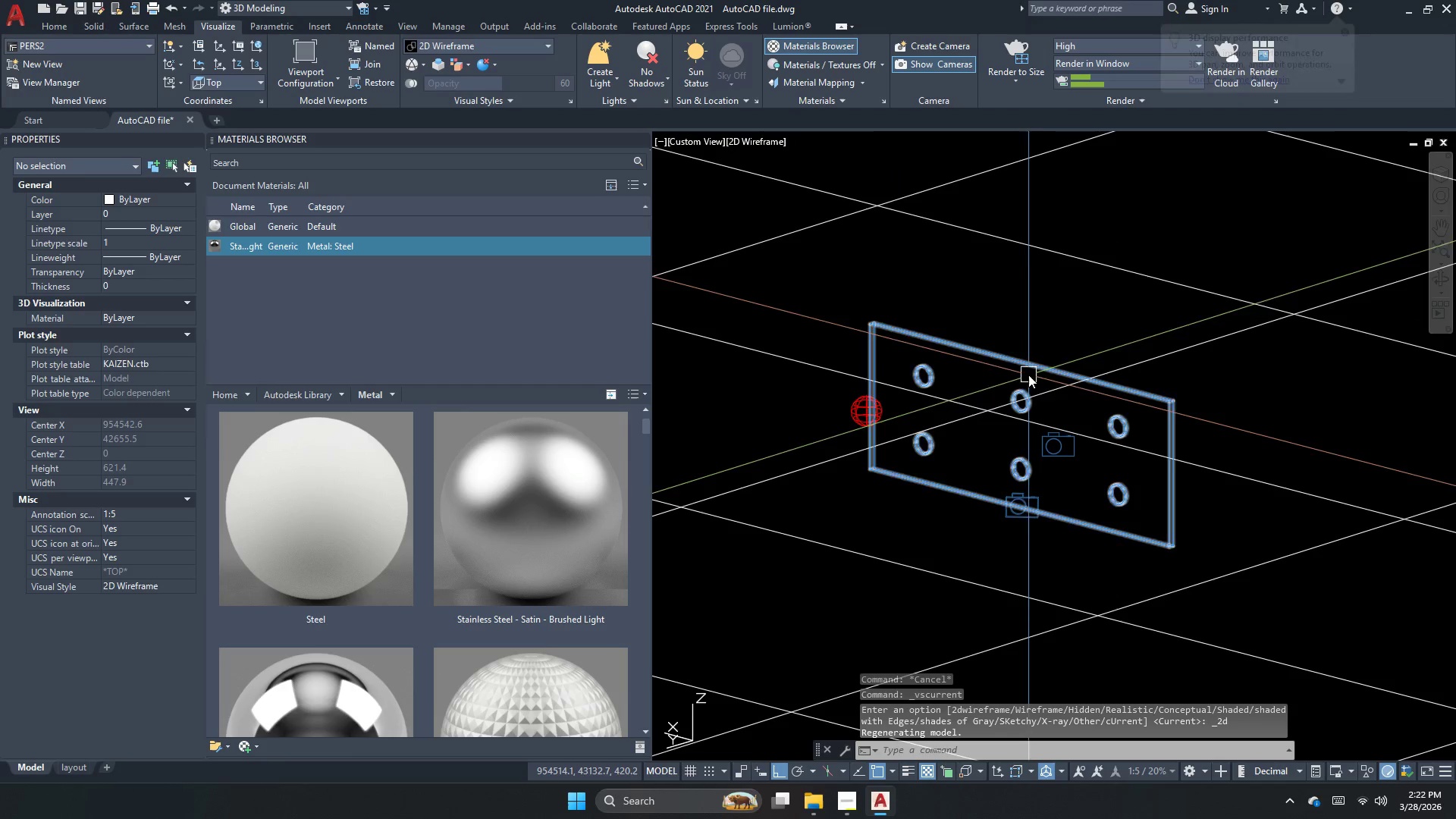 
scroll: coordinate [920, 413], scroll_direction: up, amount: 1.0
 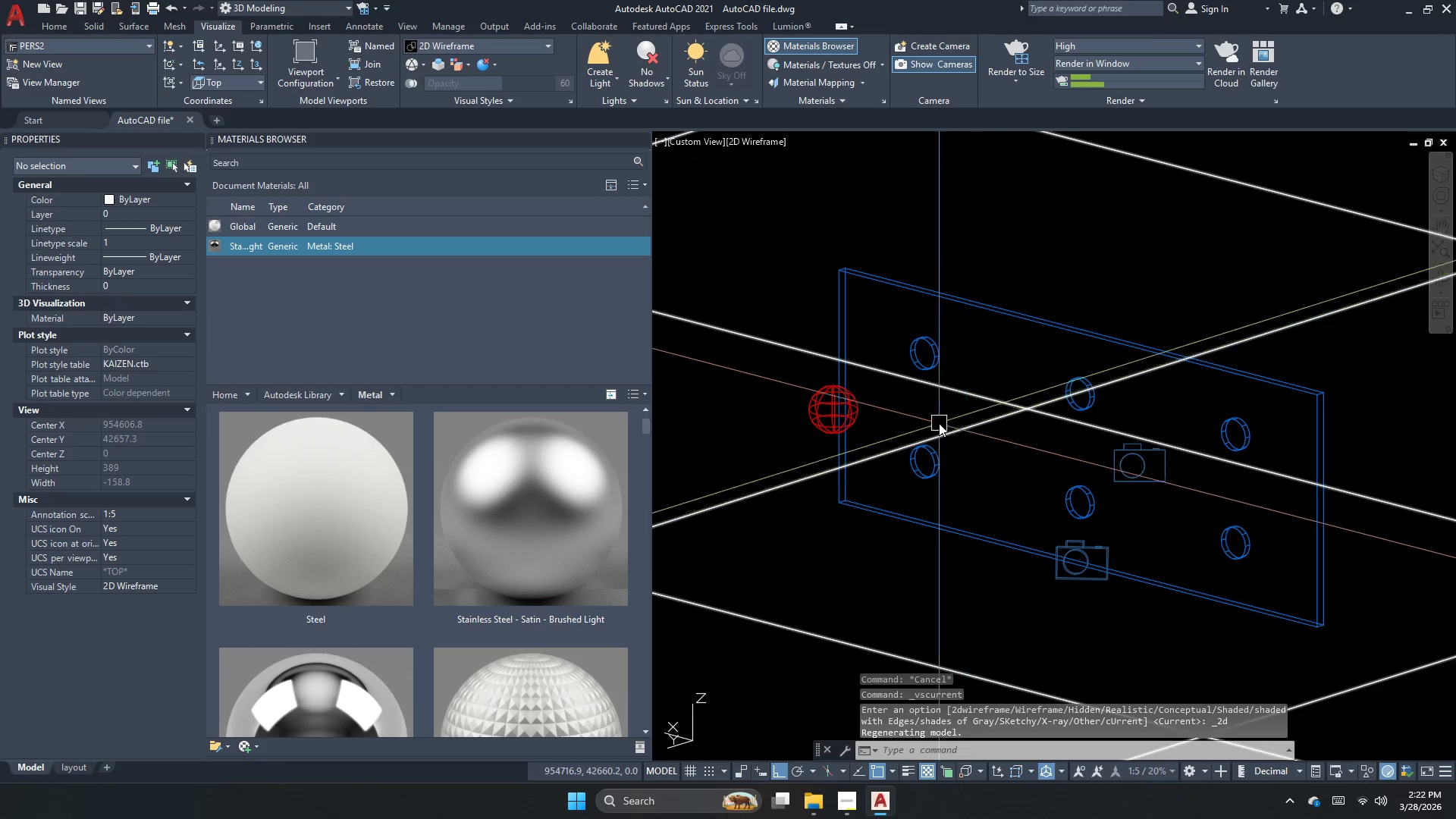 
left_click([832, 416])
 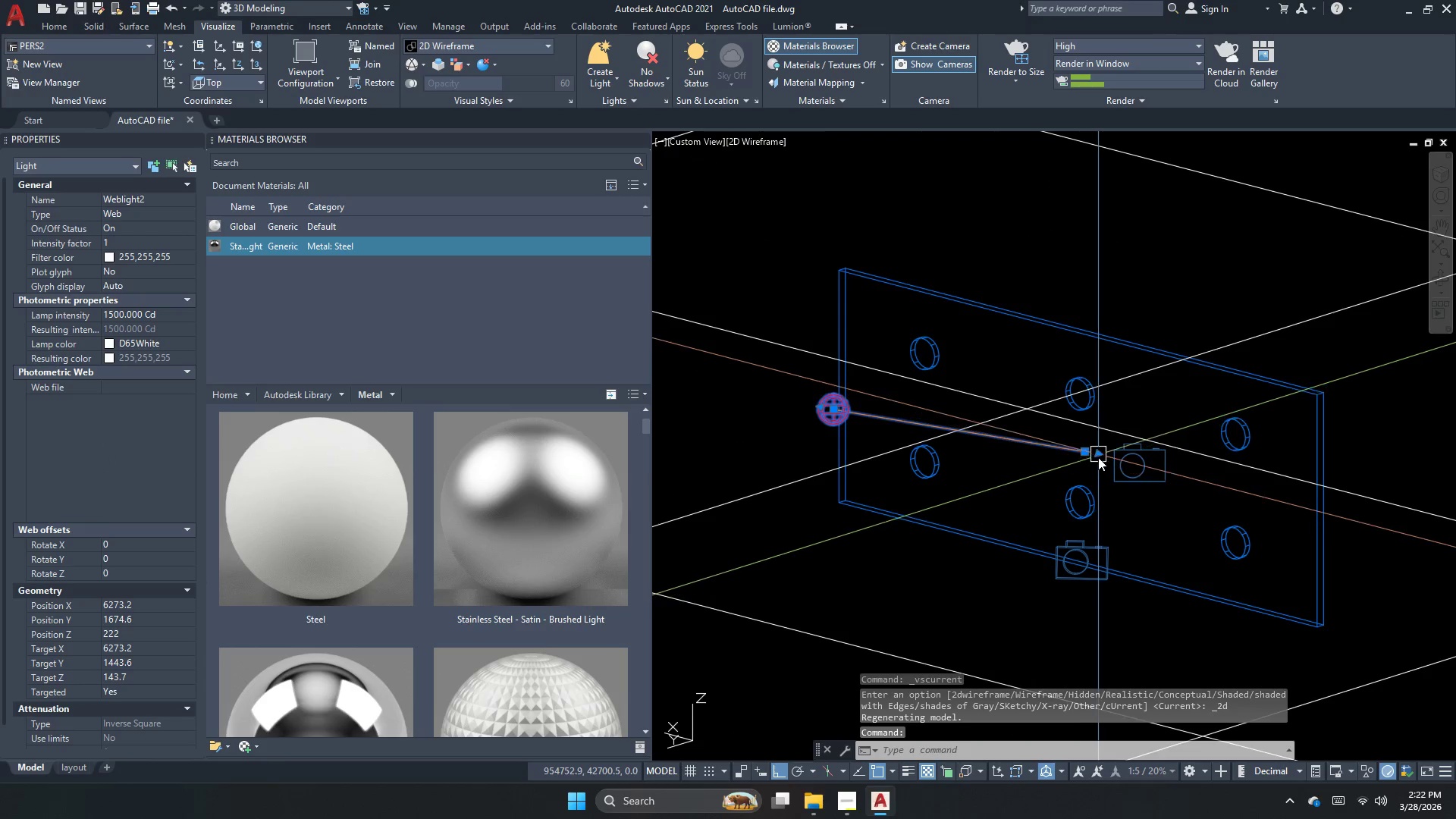 
left_click([1099, 456])
 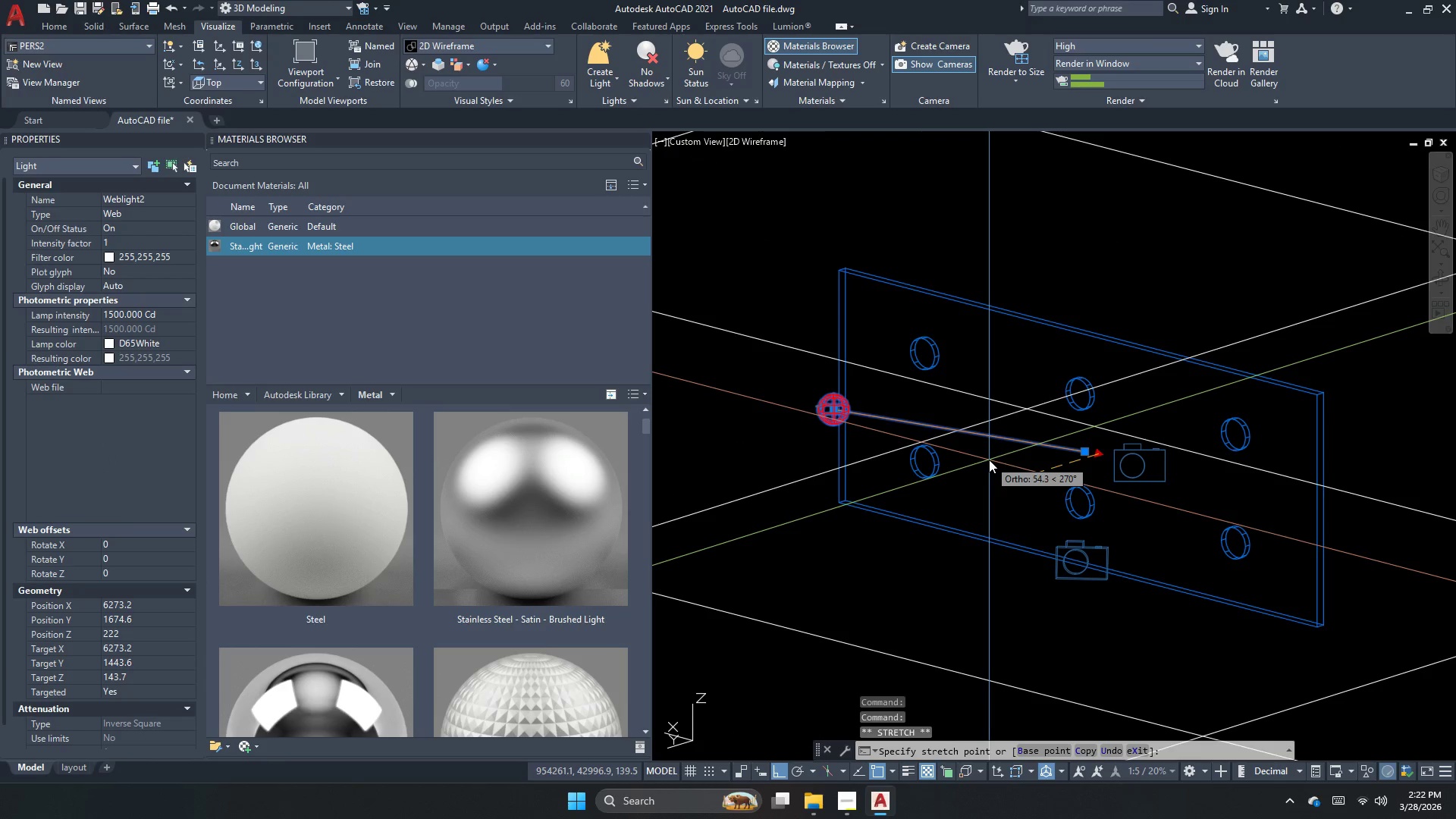 
key(F8)
 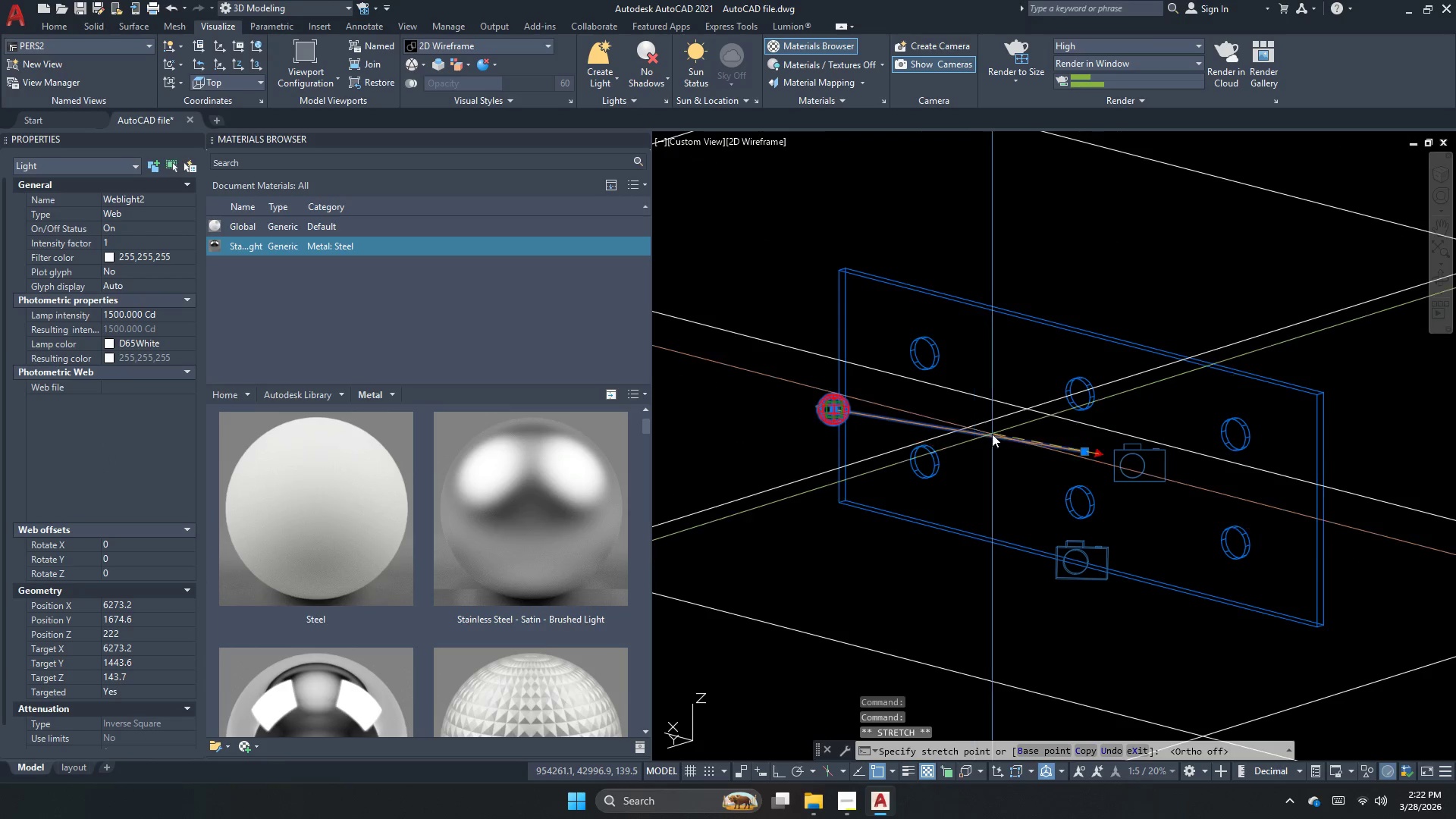 
left_click([992, 433])
 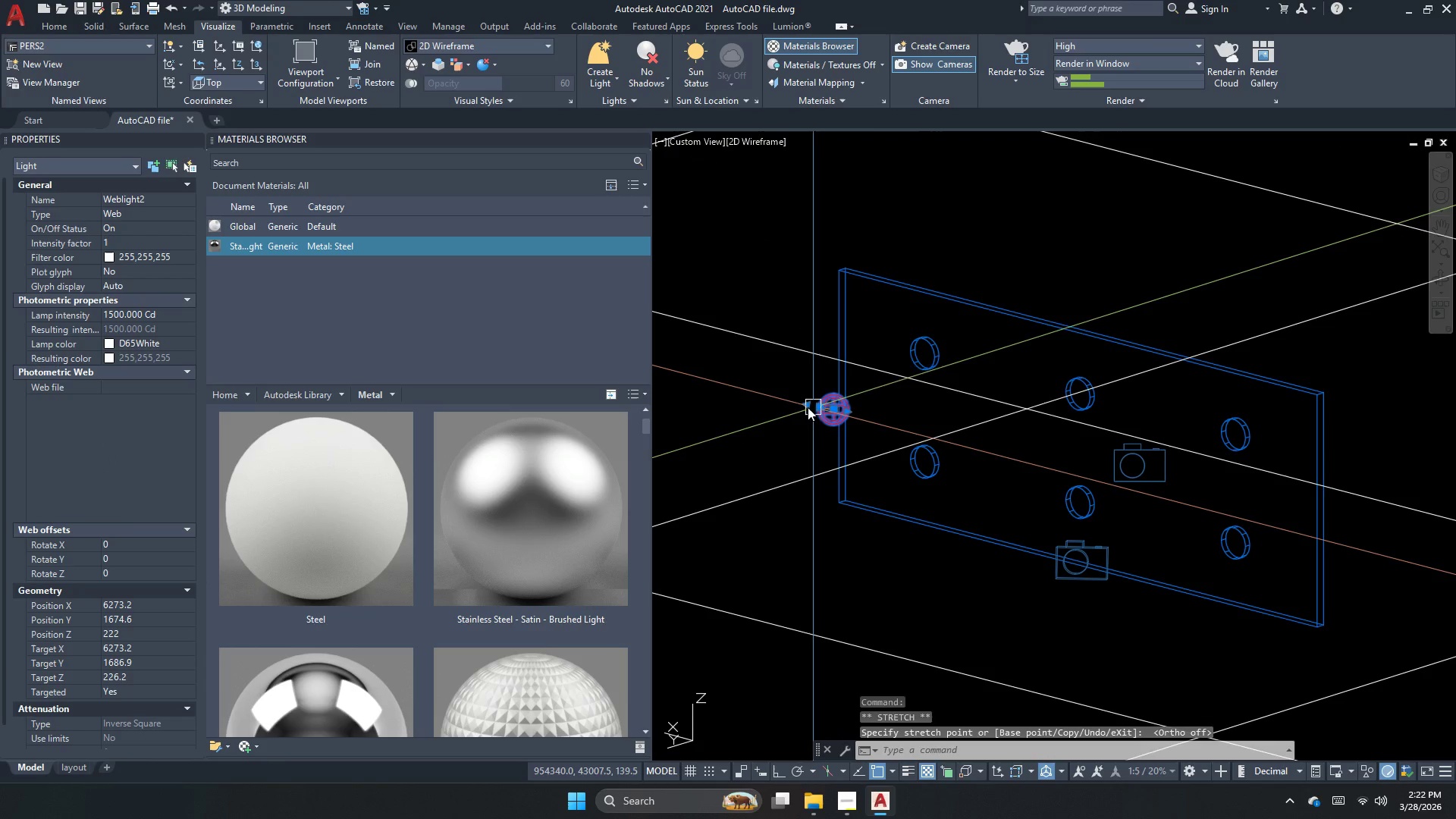 
left_click_drag(start_coordinate=[807, 407], to_coordinate=[812, 410])
 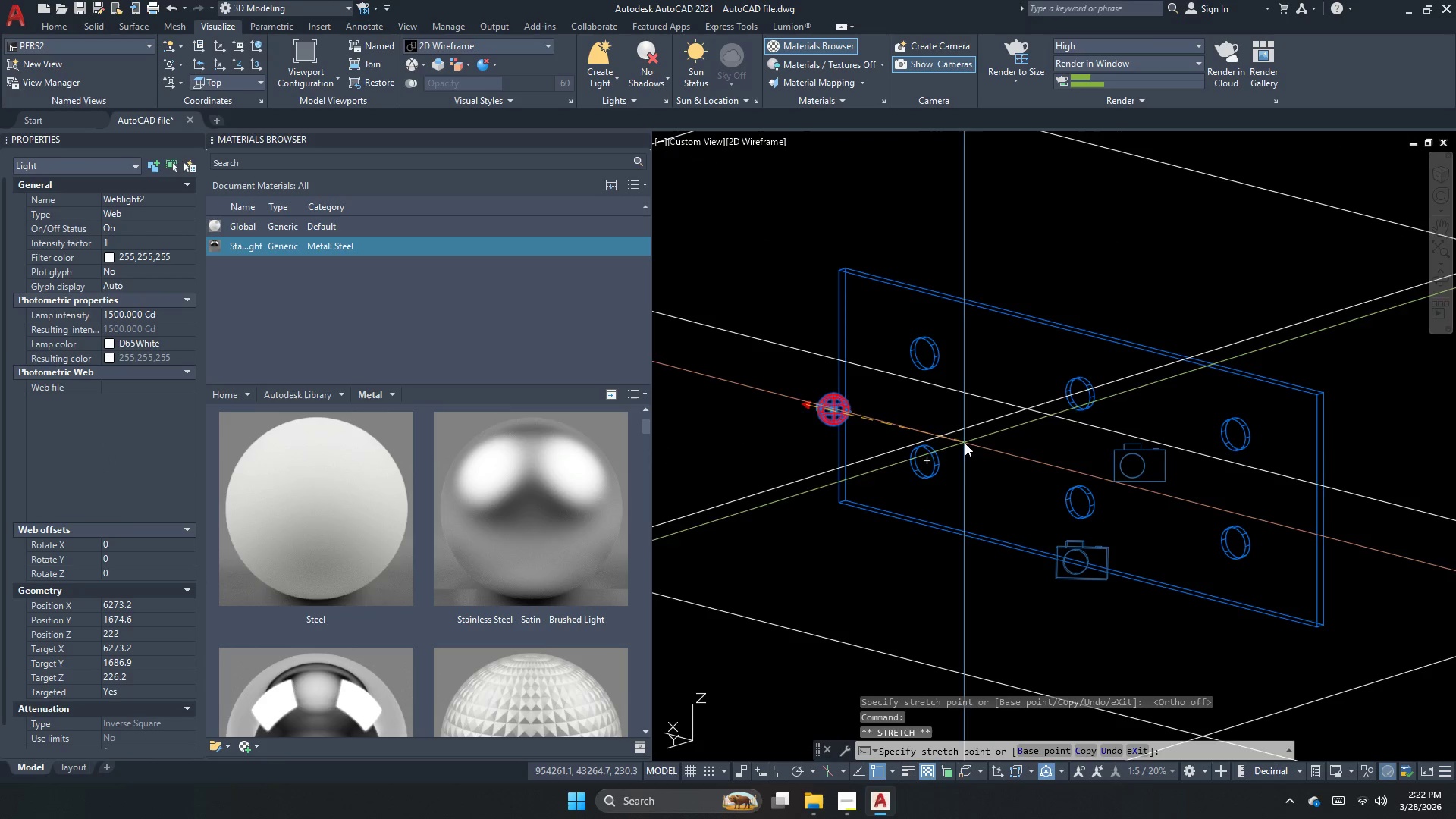 
left_click([1012, 439])
 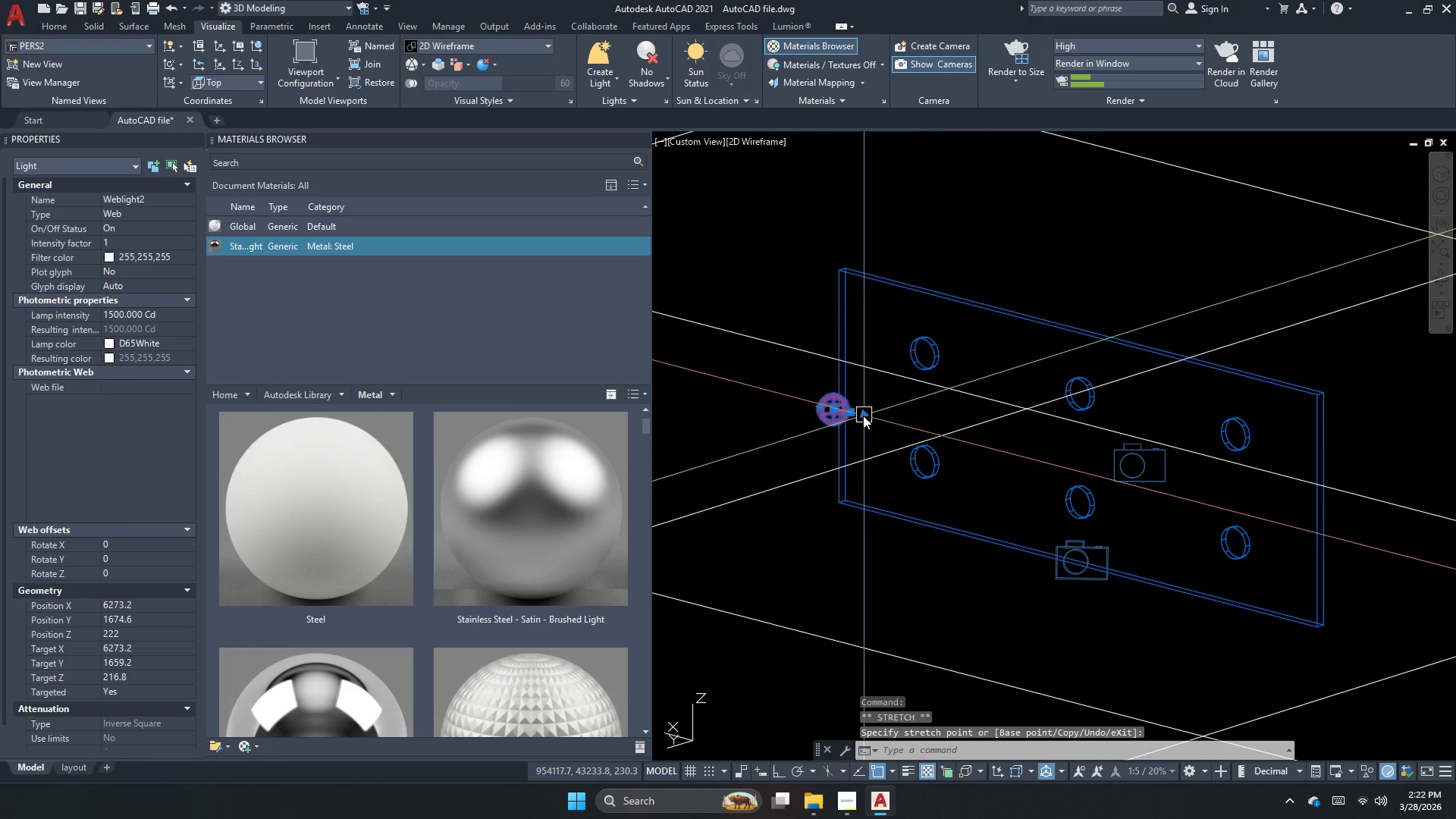 
double_click([959, 425])
 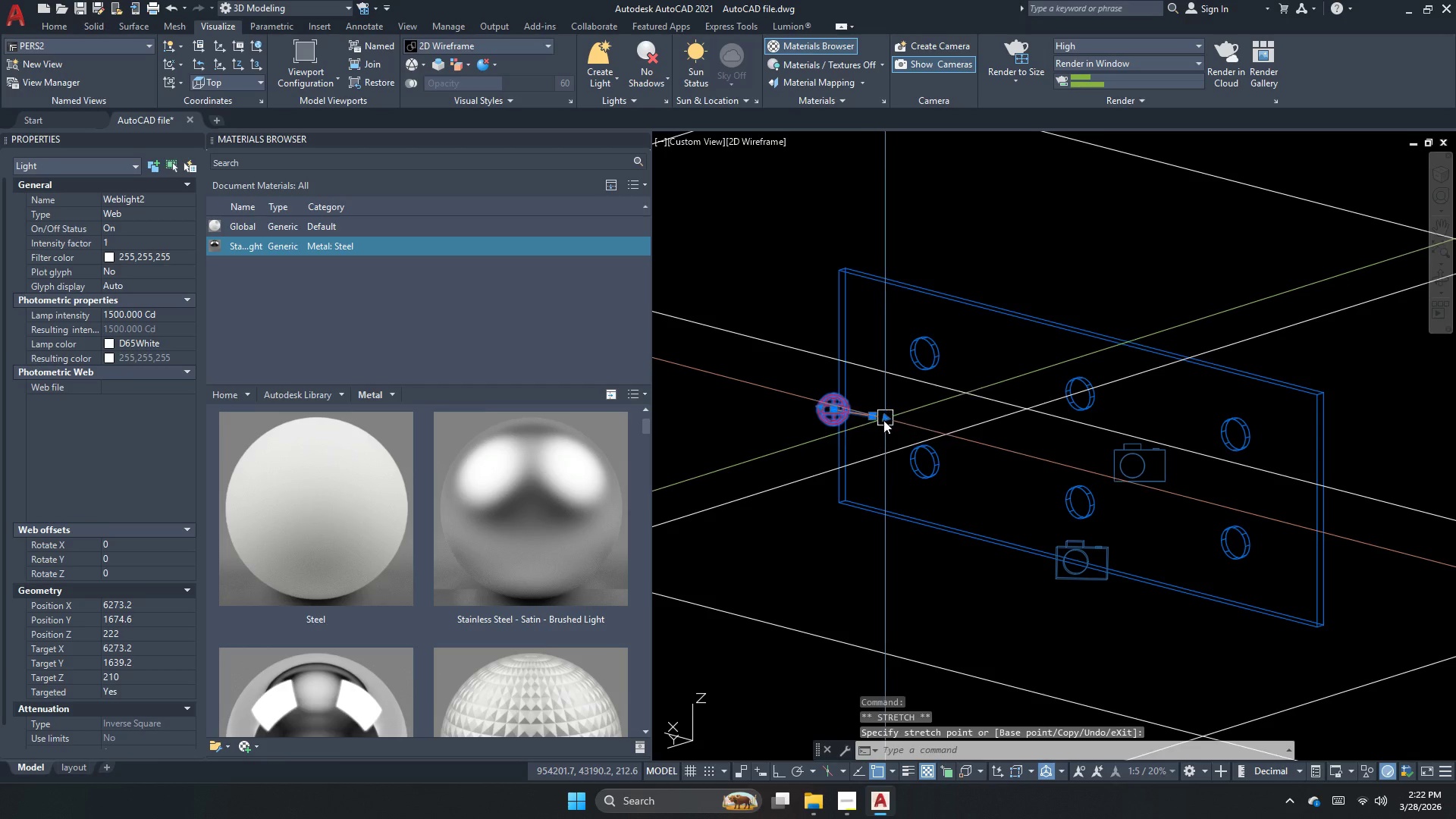 
left_click([885, 416])
 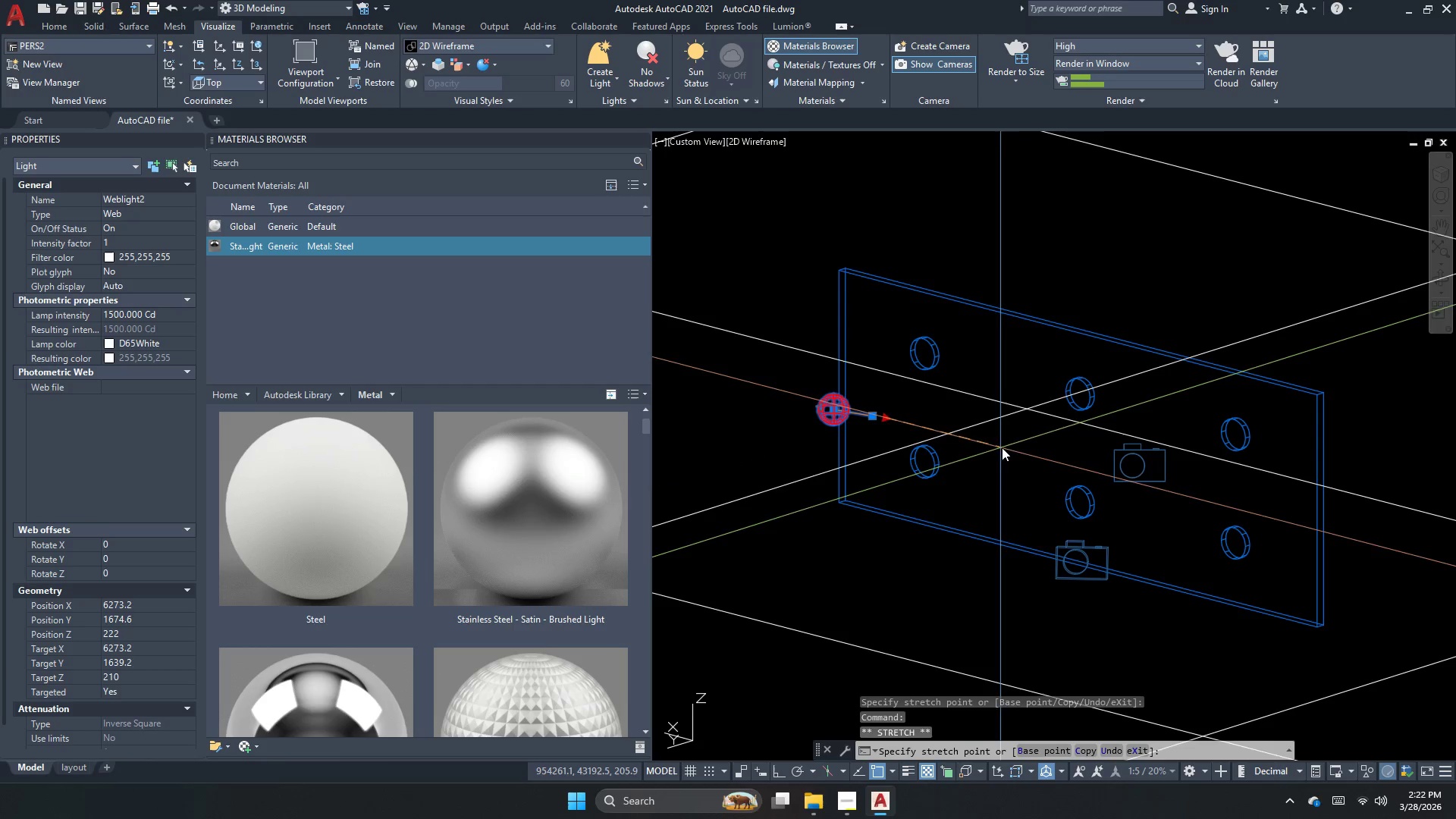 
left_click([1042, 441])
 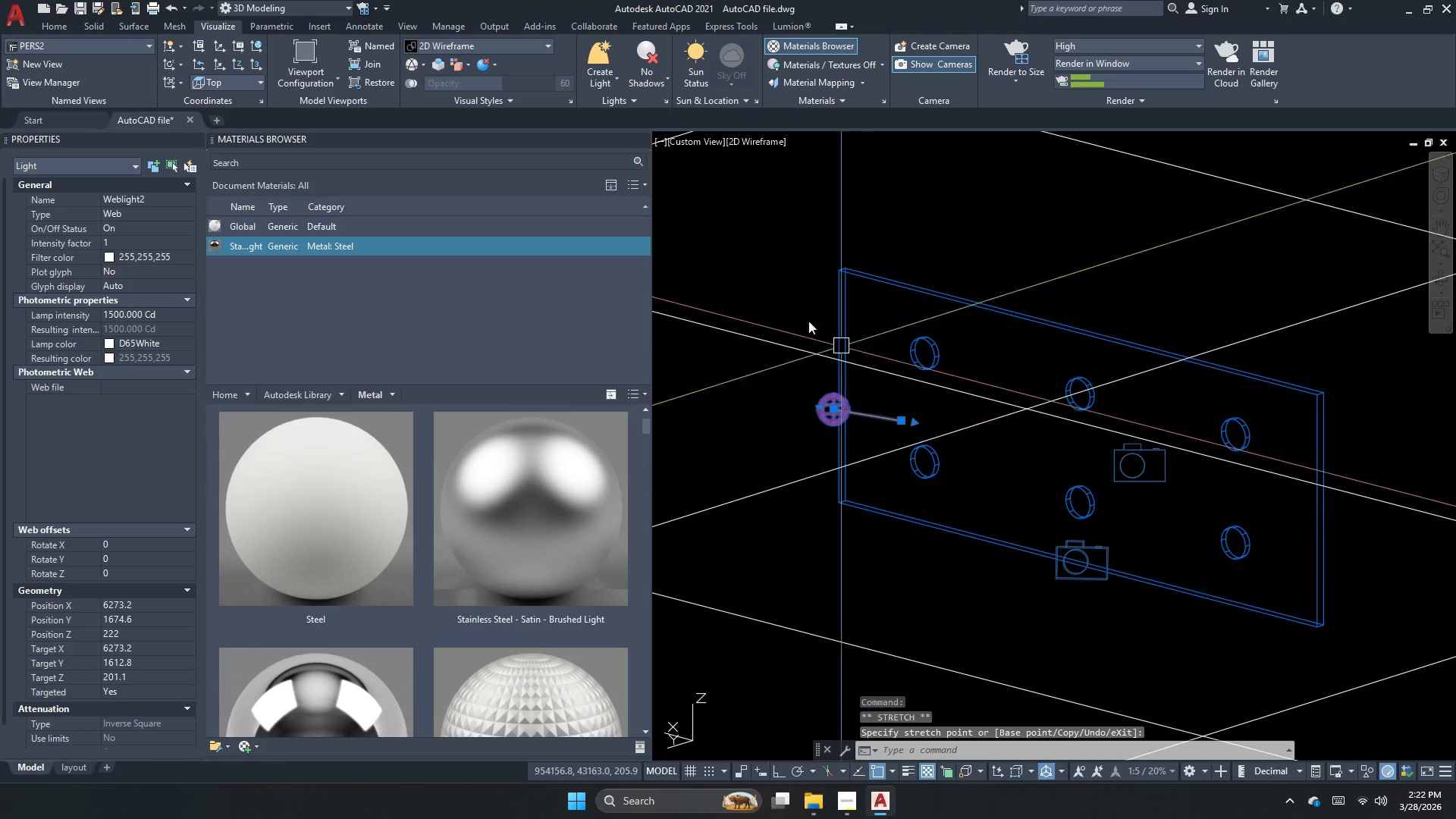 
key(Escape)
 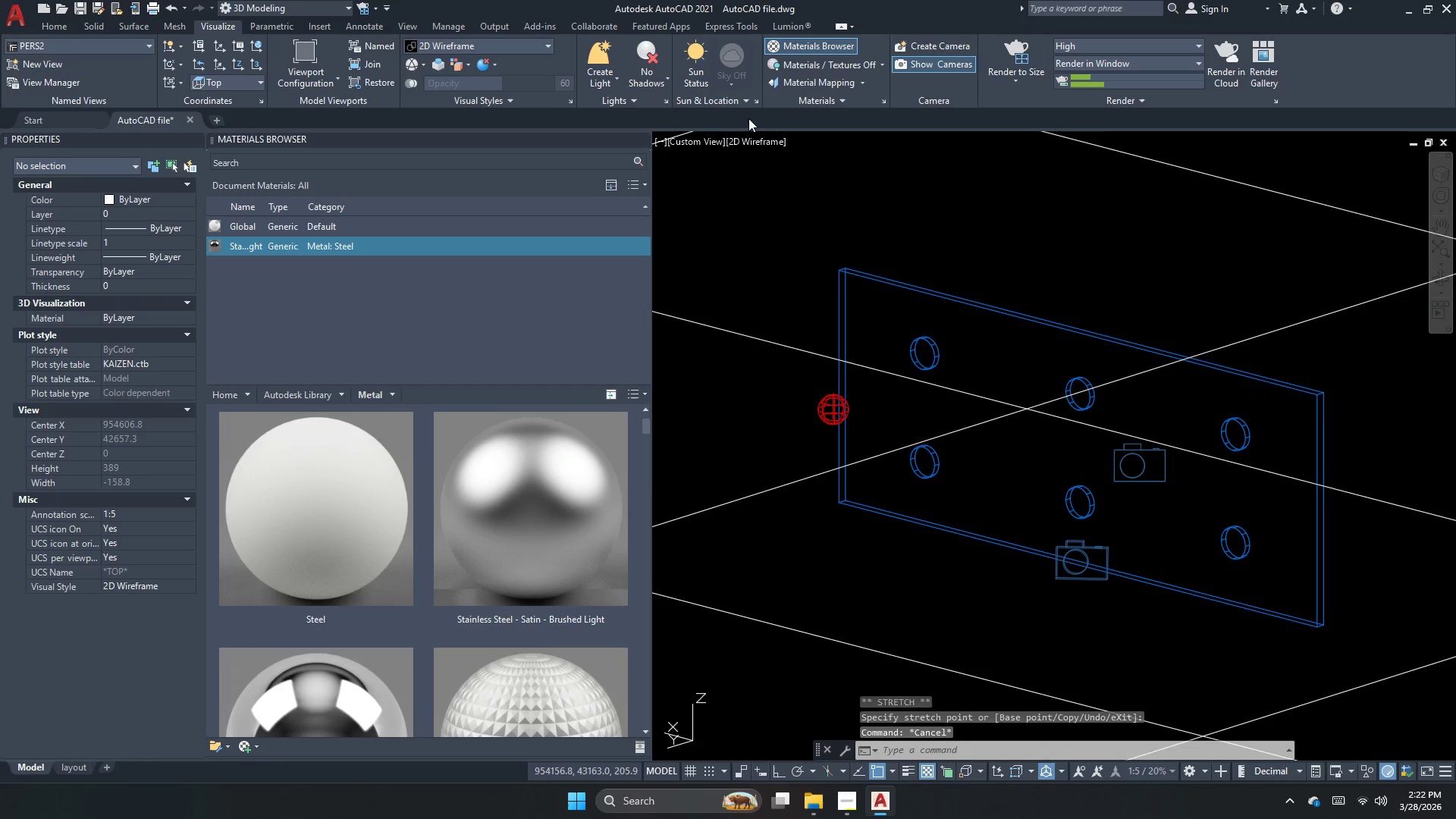 
double_click([745, 149])
 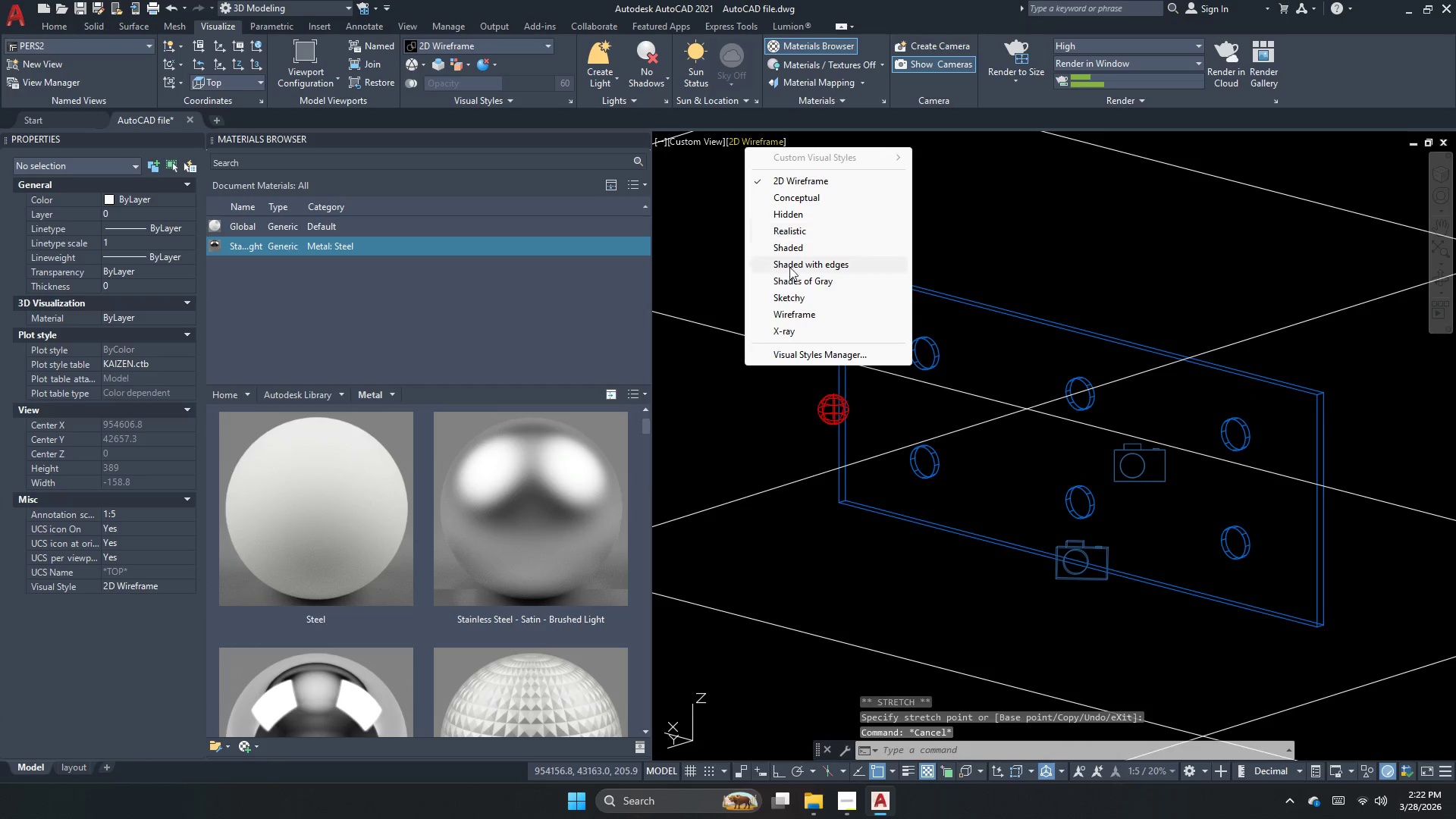 
left_click([795, 281])
 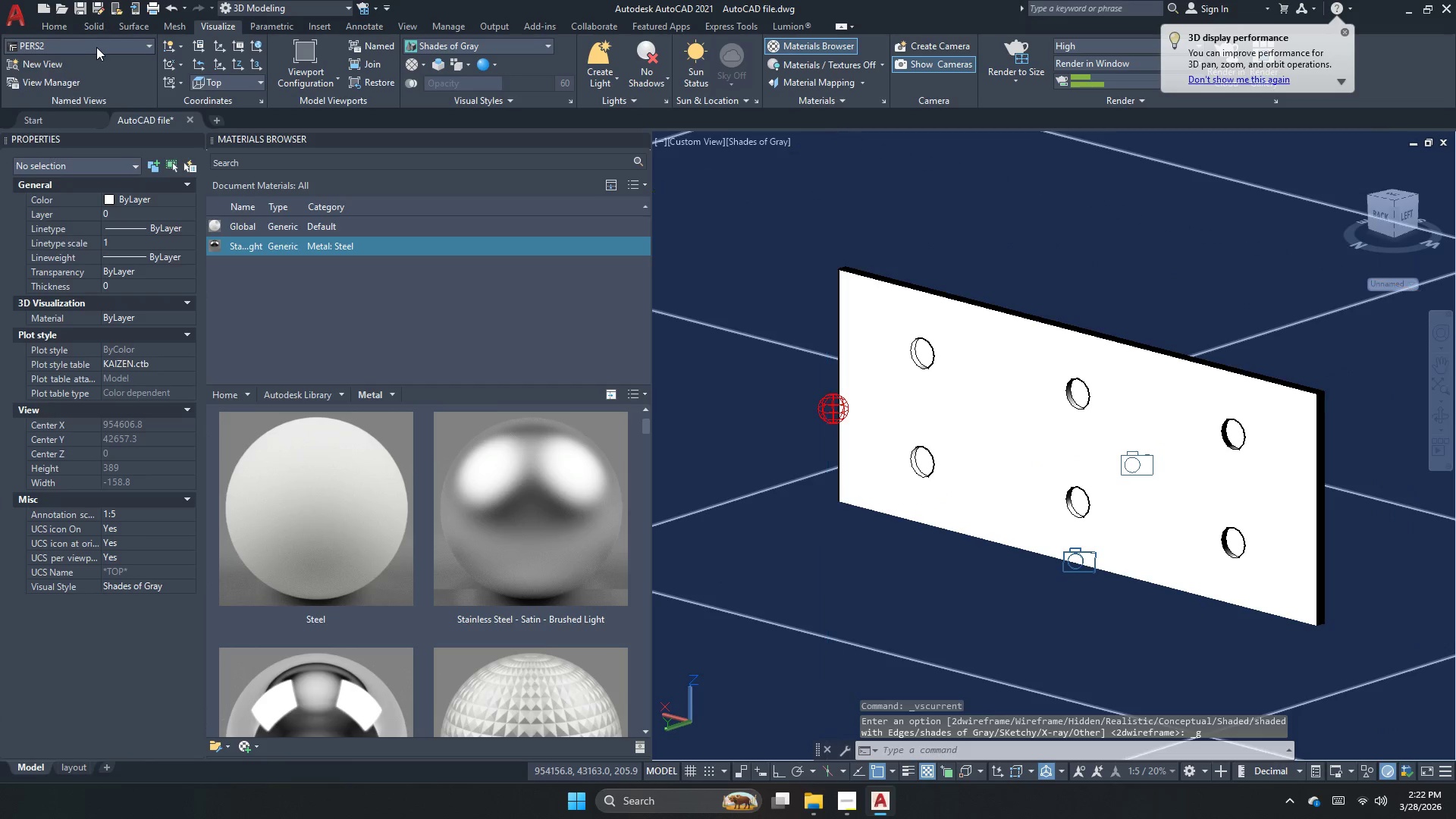 
left_click([47, 93])
 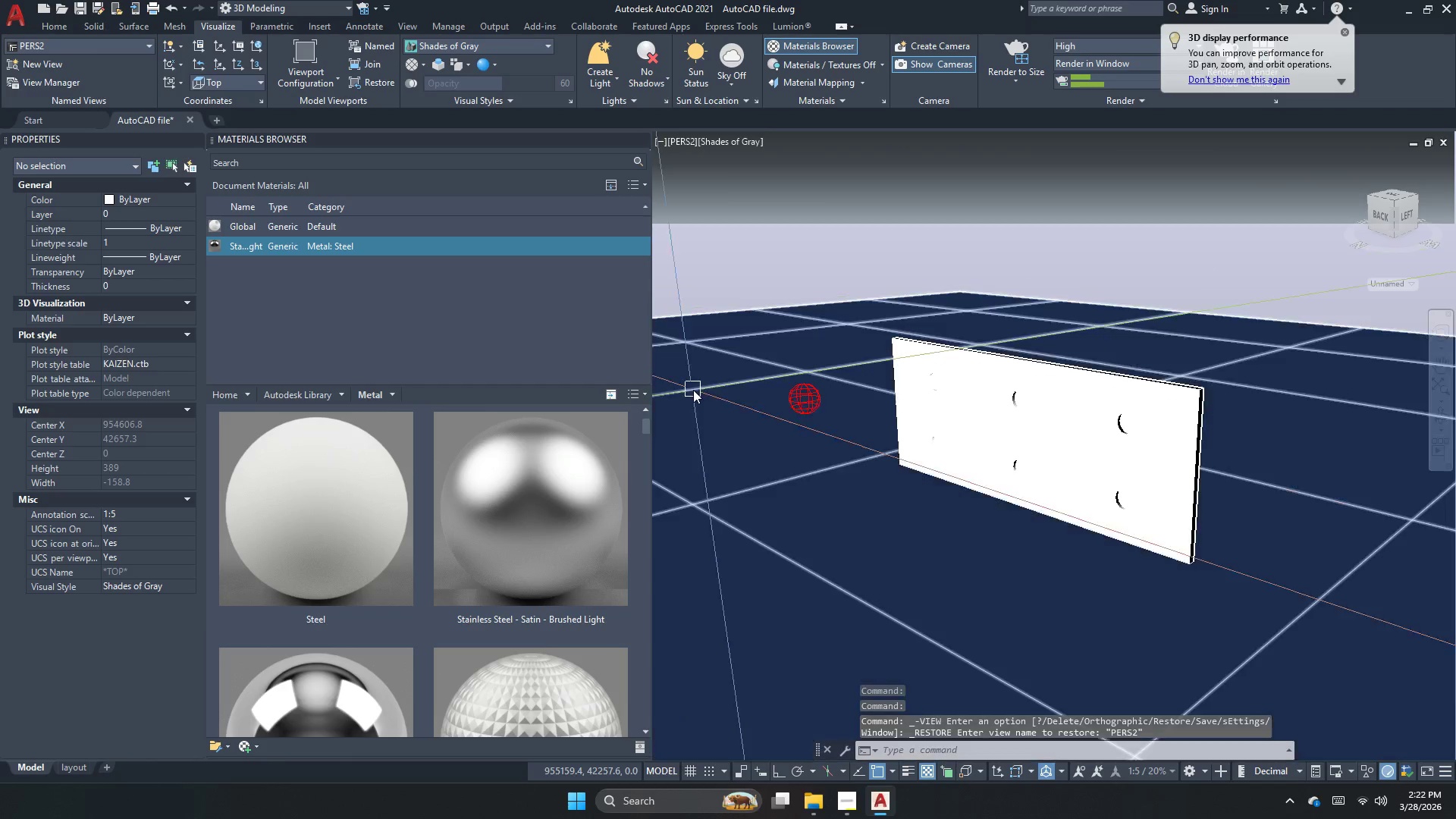 
key(Escape)
 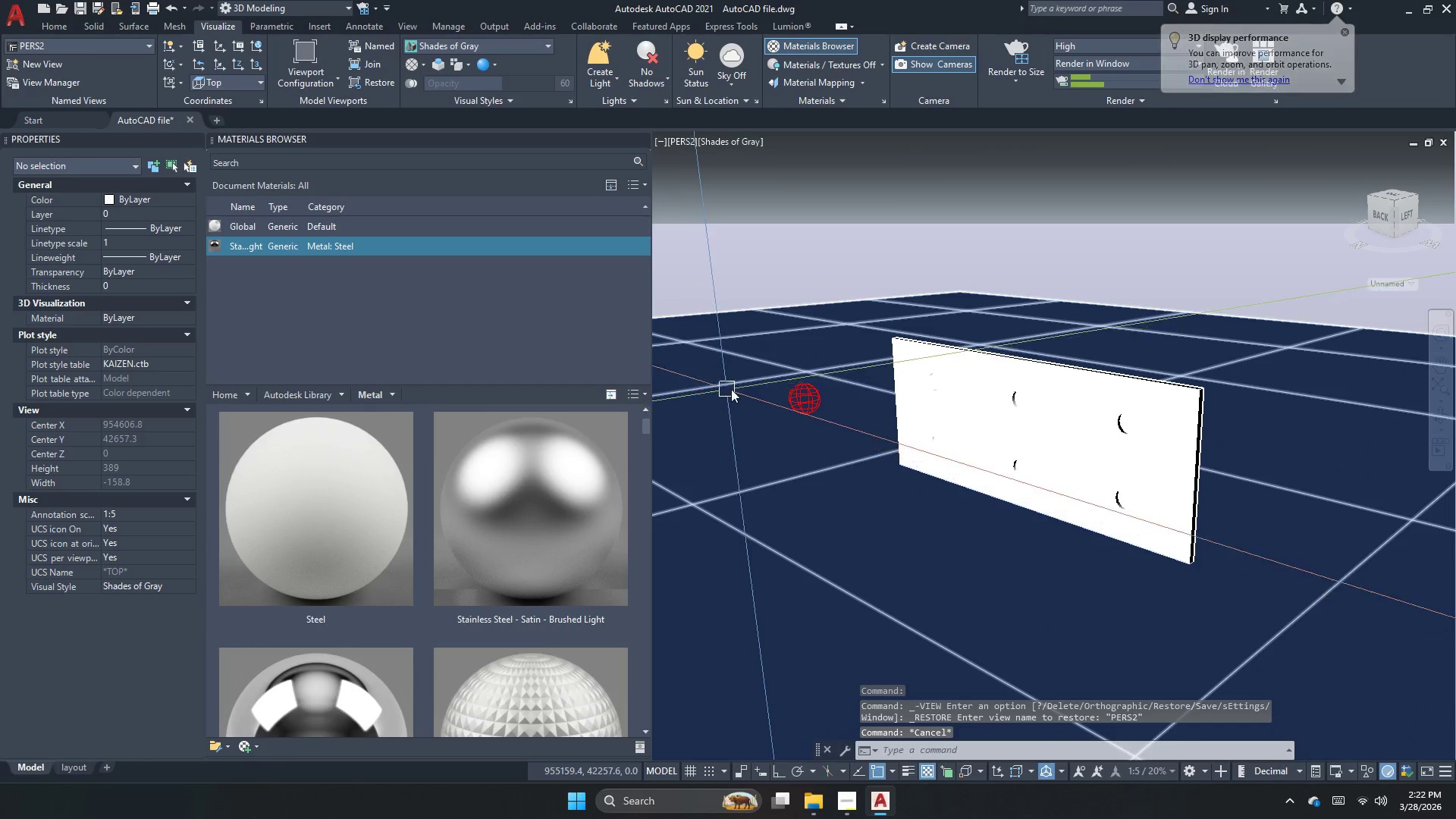 
left_click([789, 396])
 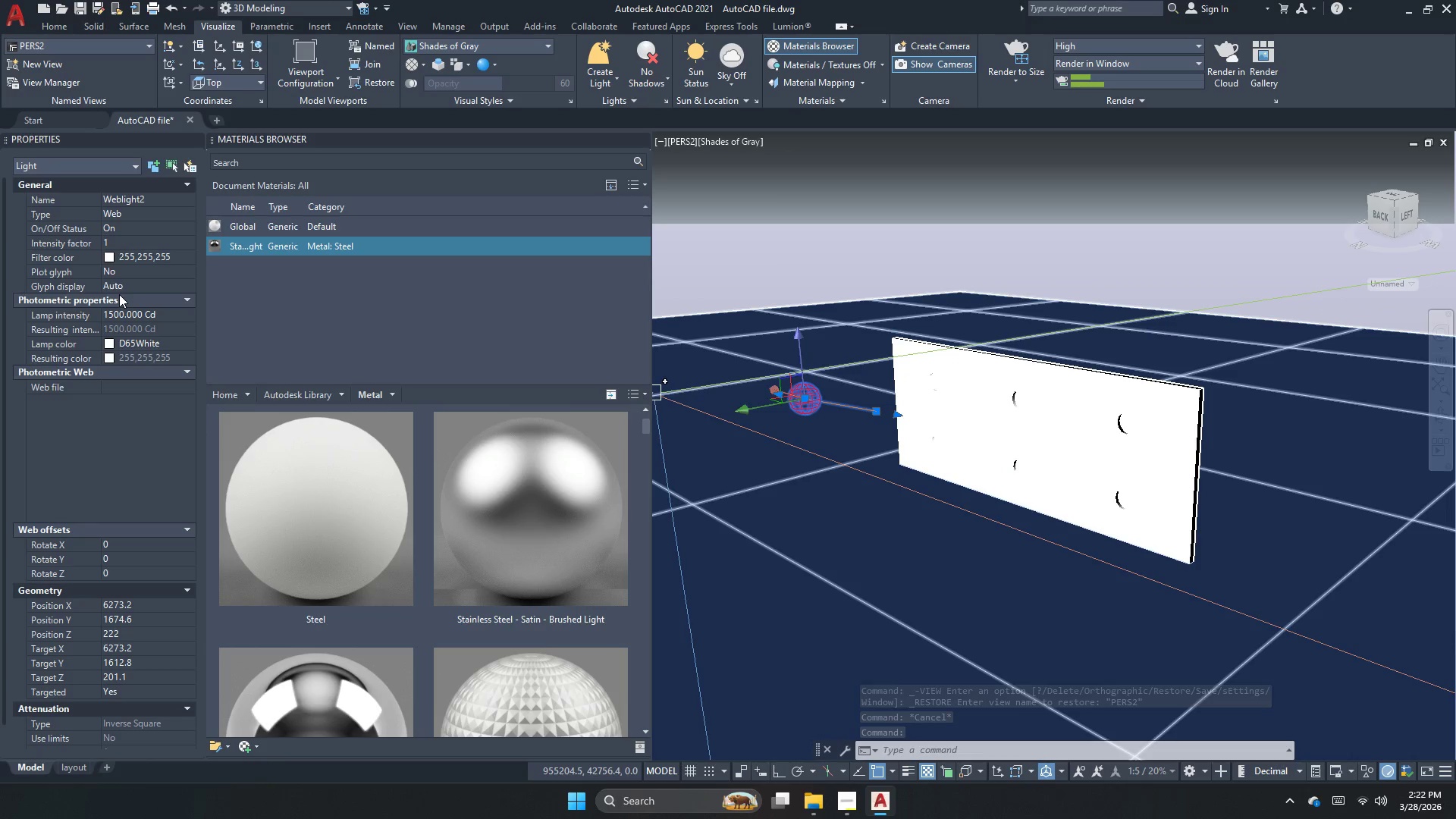 
wait(6.38)
 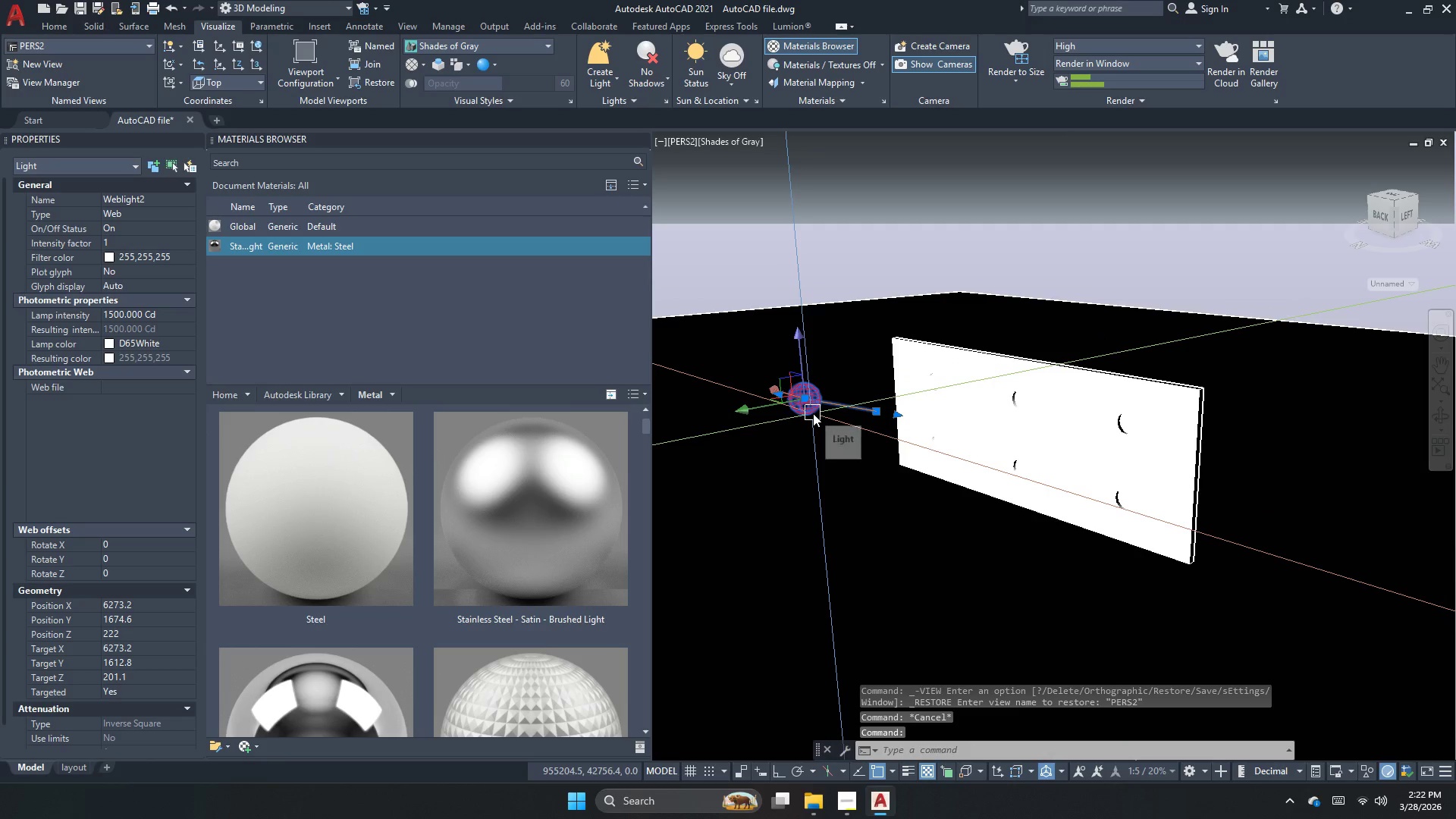 
double_click([142, 315])
 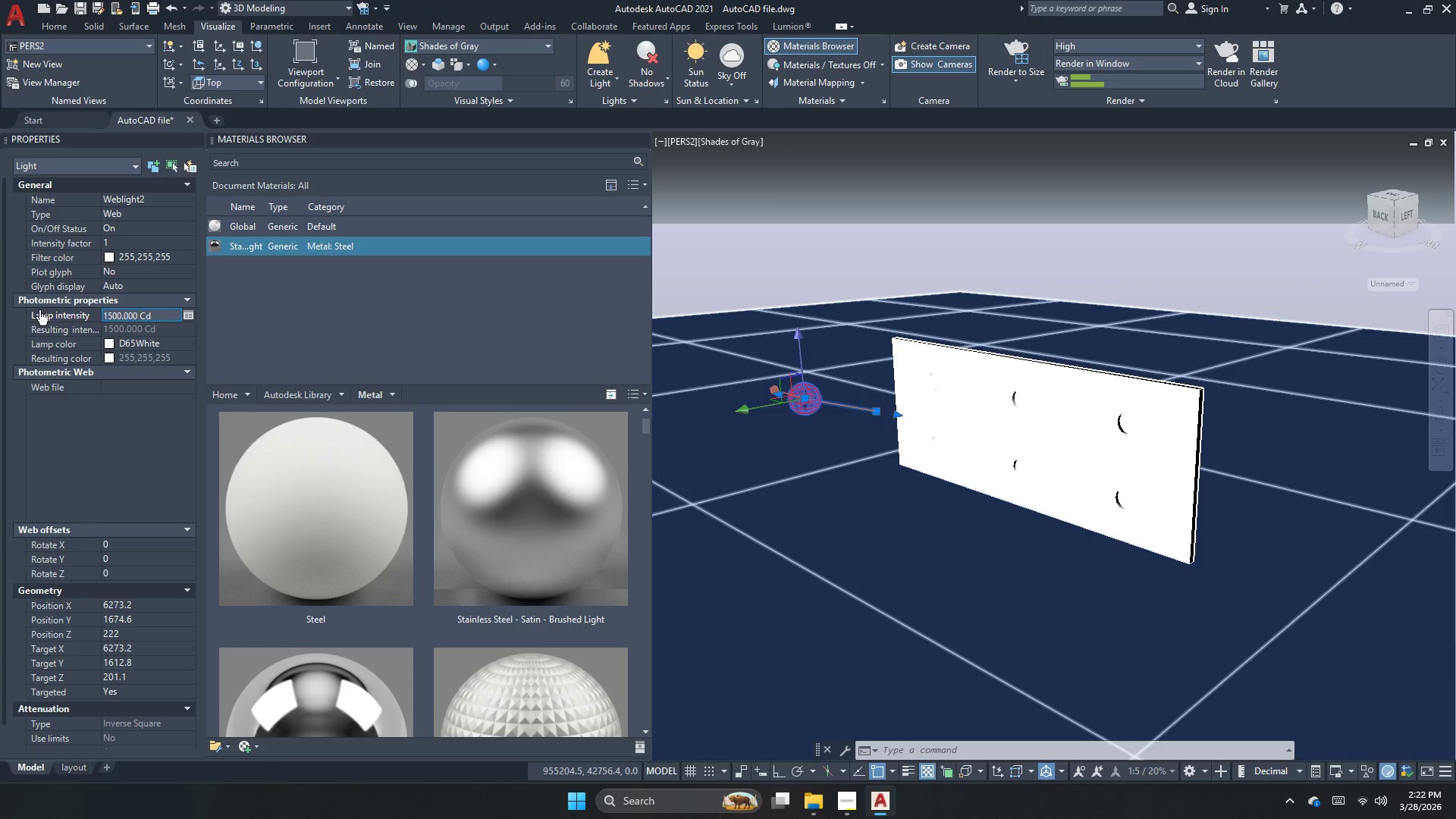 
left_click_drag(start_coordinate=[124, 313], to_coordinate=[98, 318])
 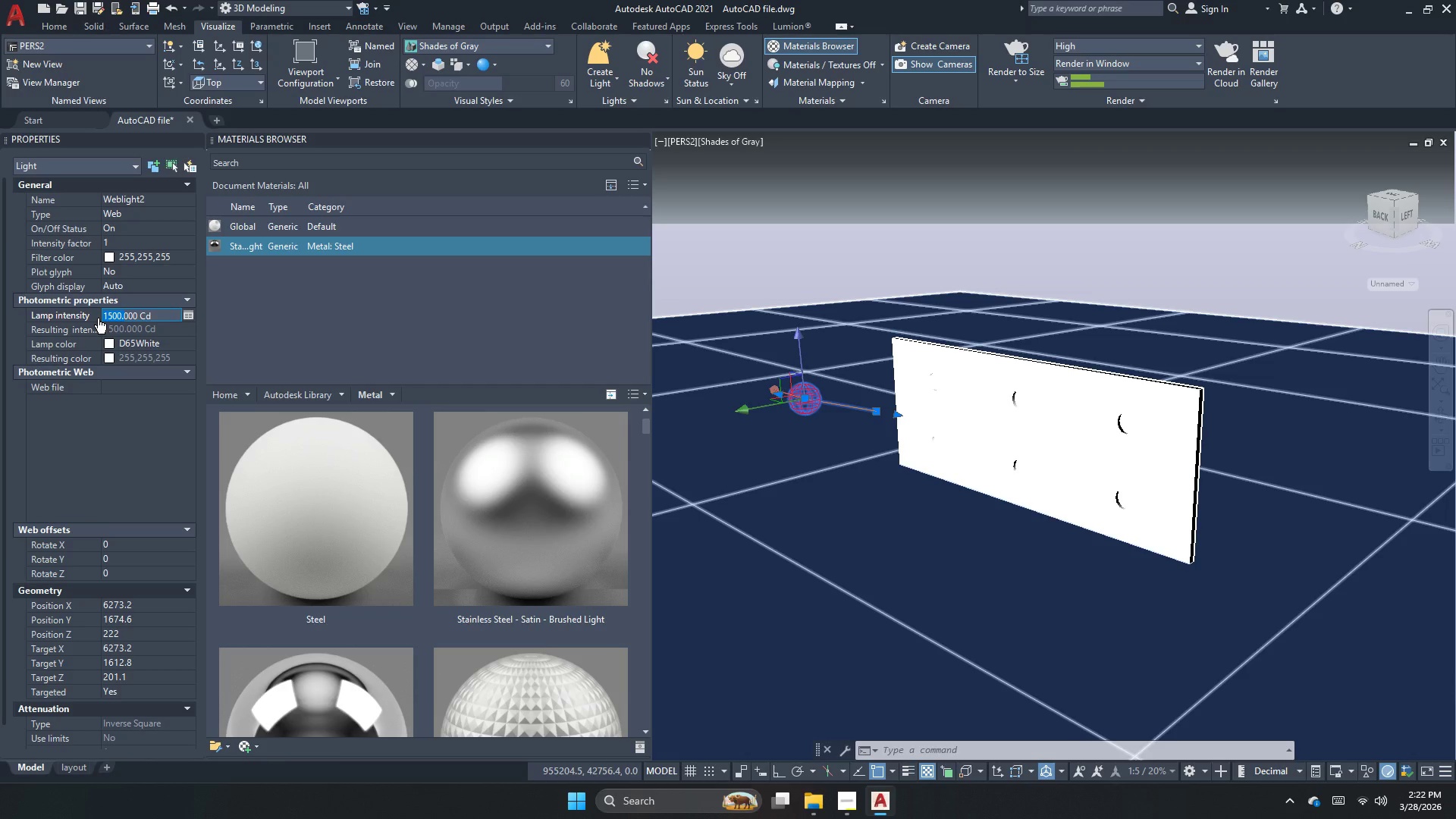 
key(Numpad1)
 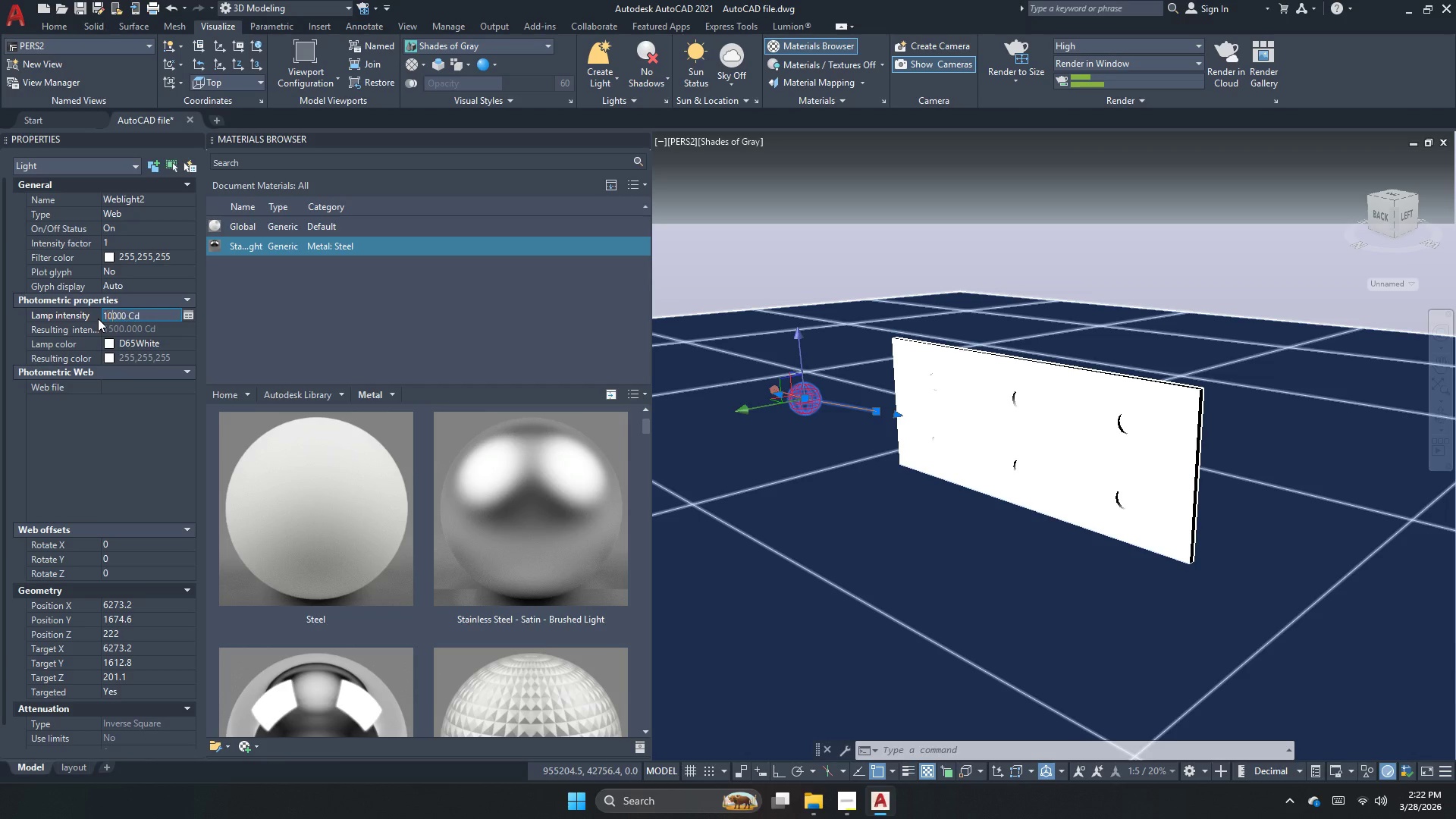 
key(Numpad0)
 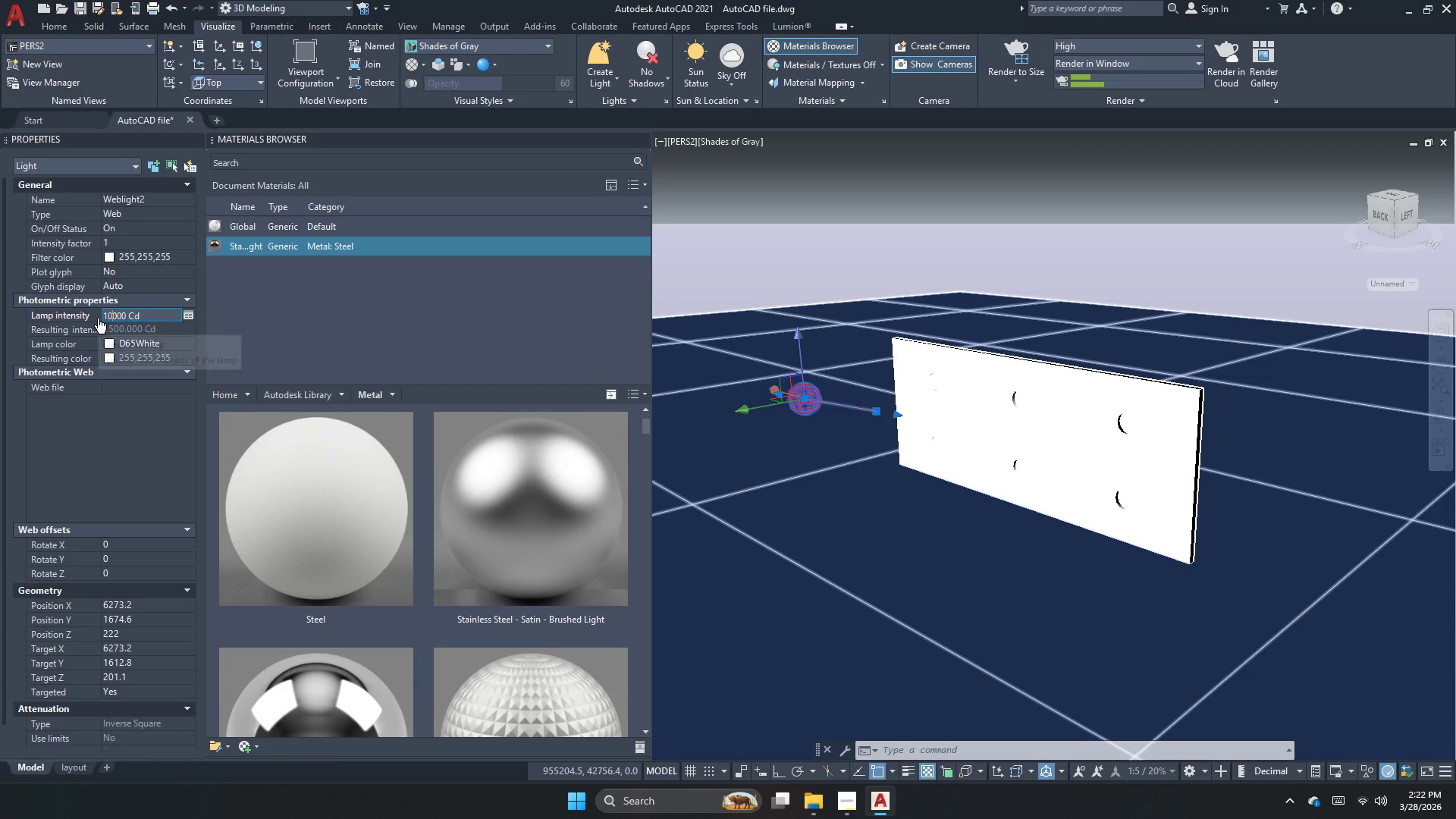 
key(Numpad0)
 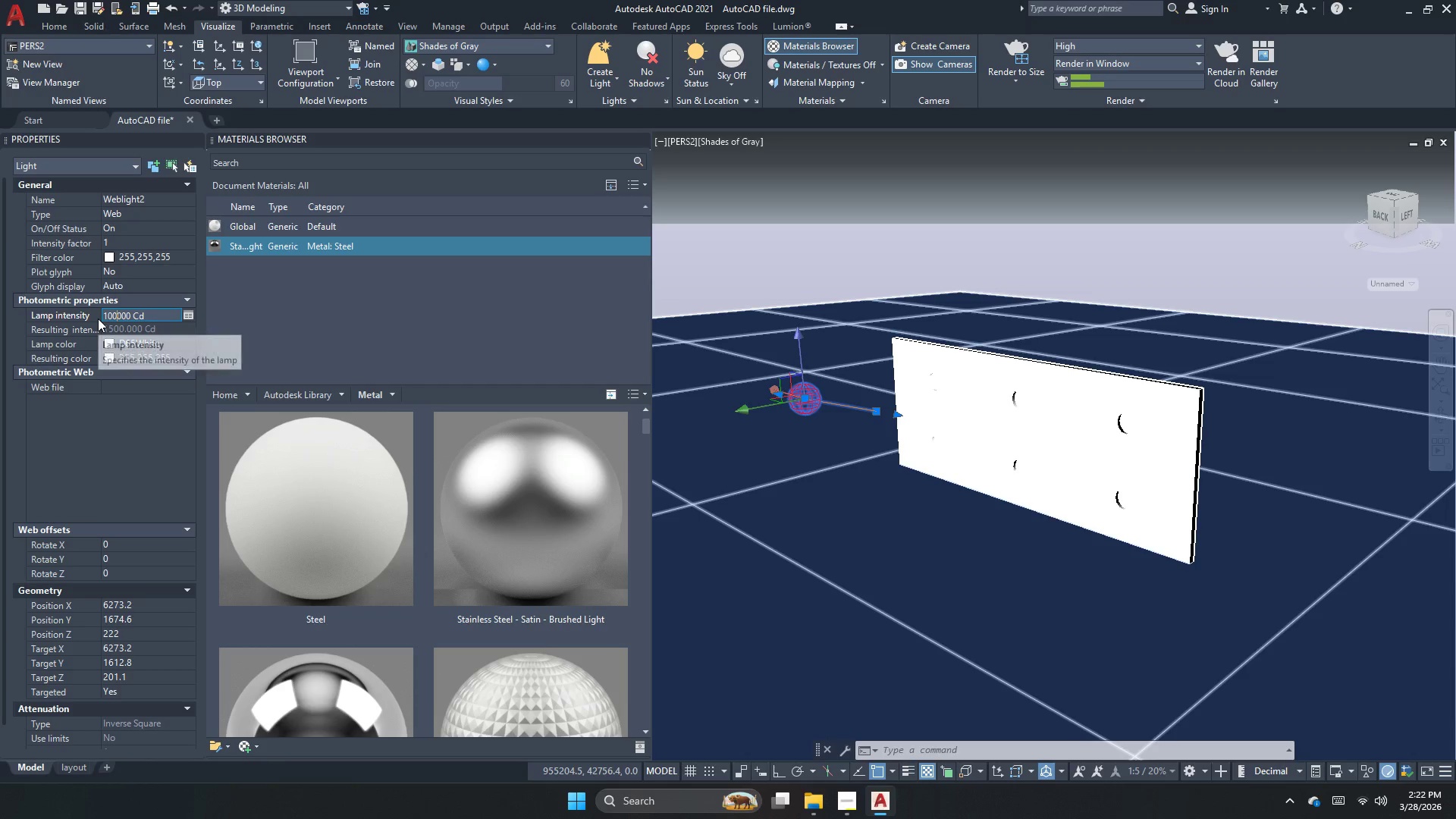 
key(NumpadEnter)
 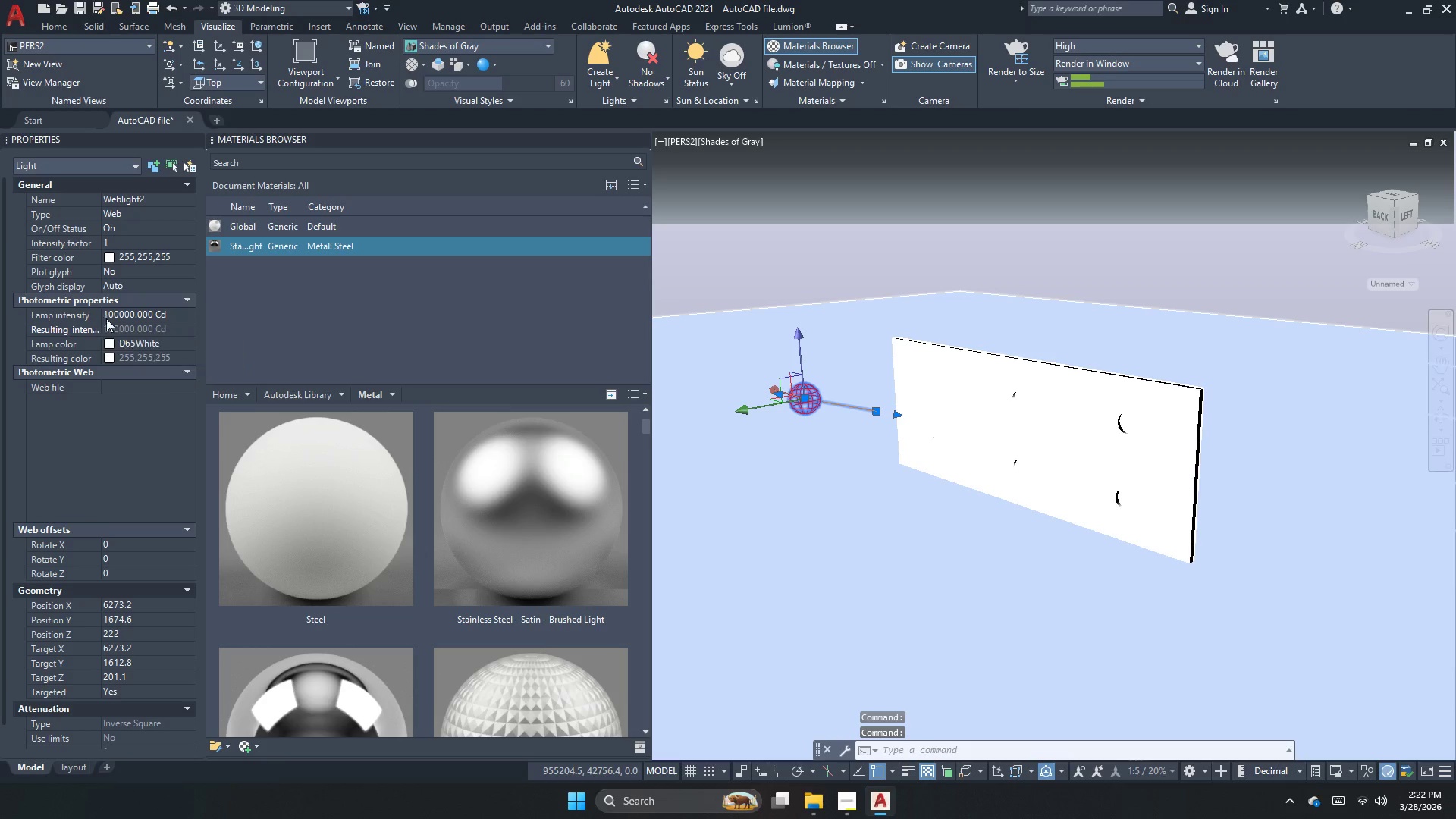 
left_click([122, 318])
 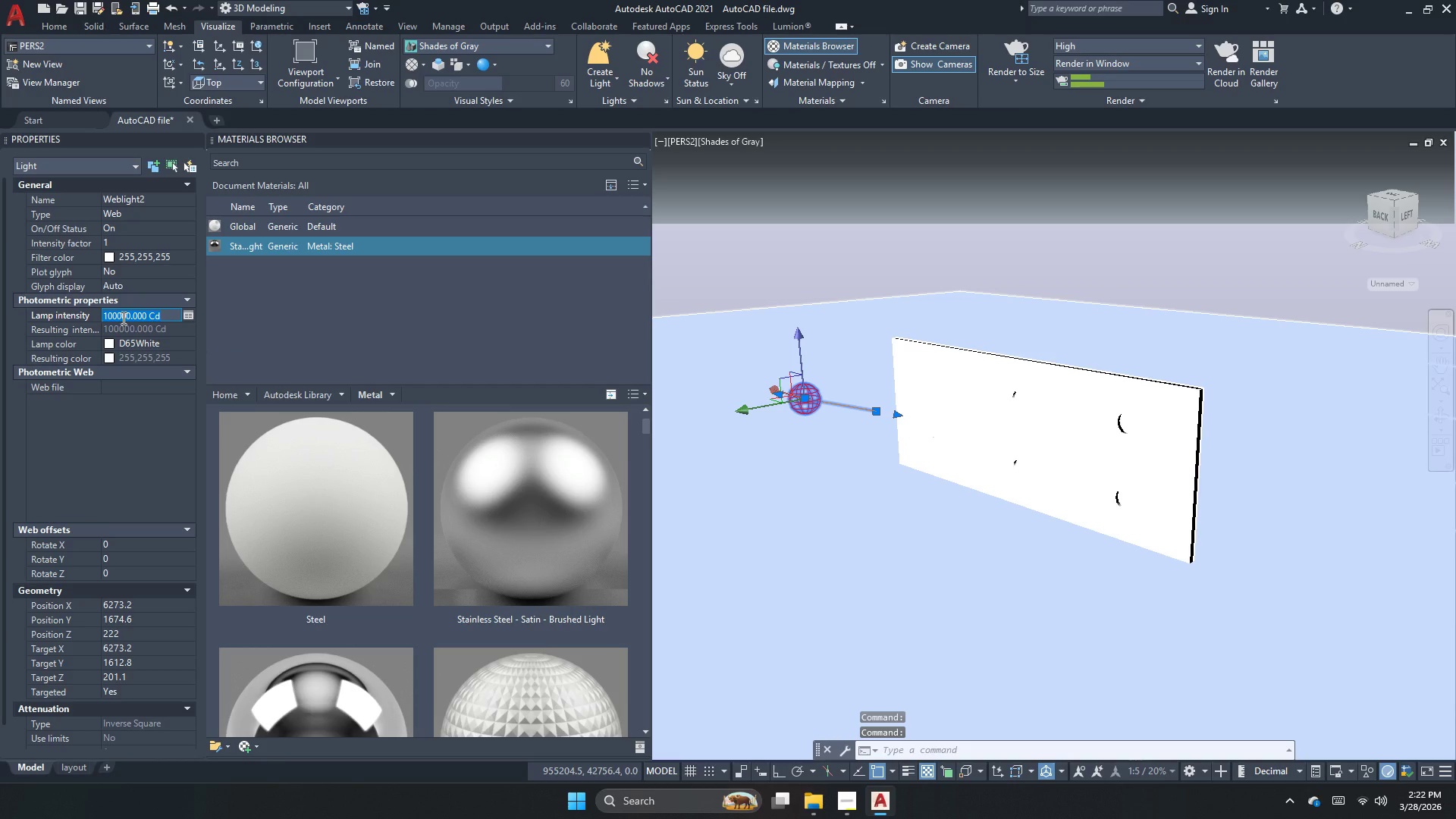 
key(Numpad1)
 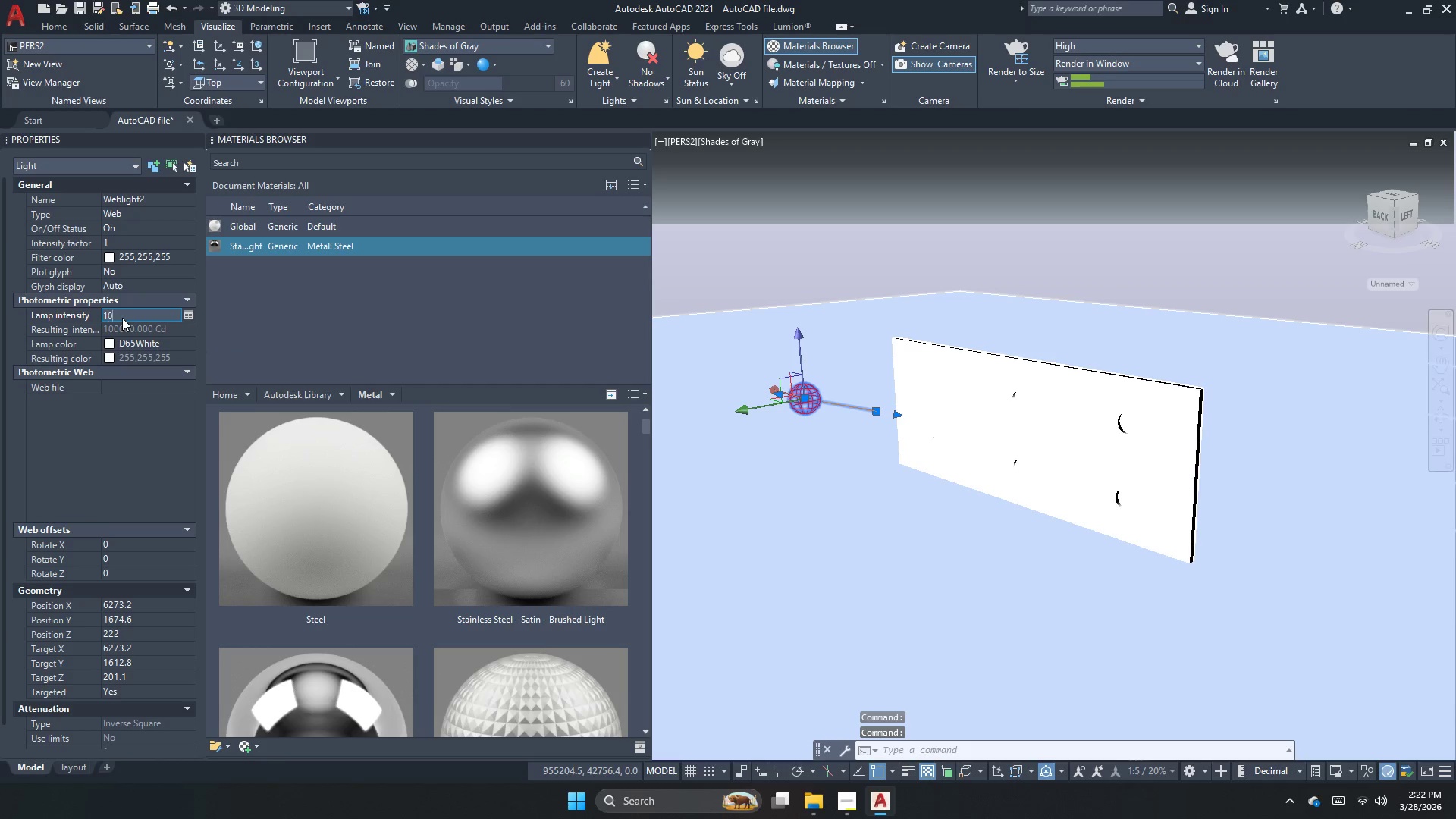 
key(Numpad0)
 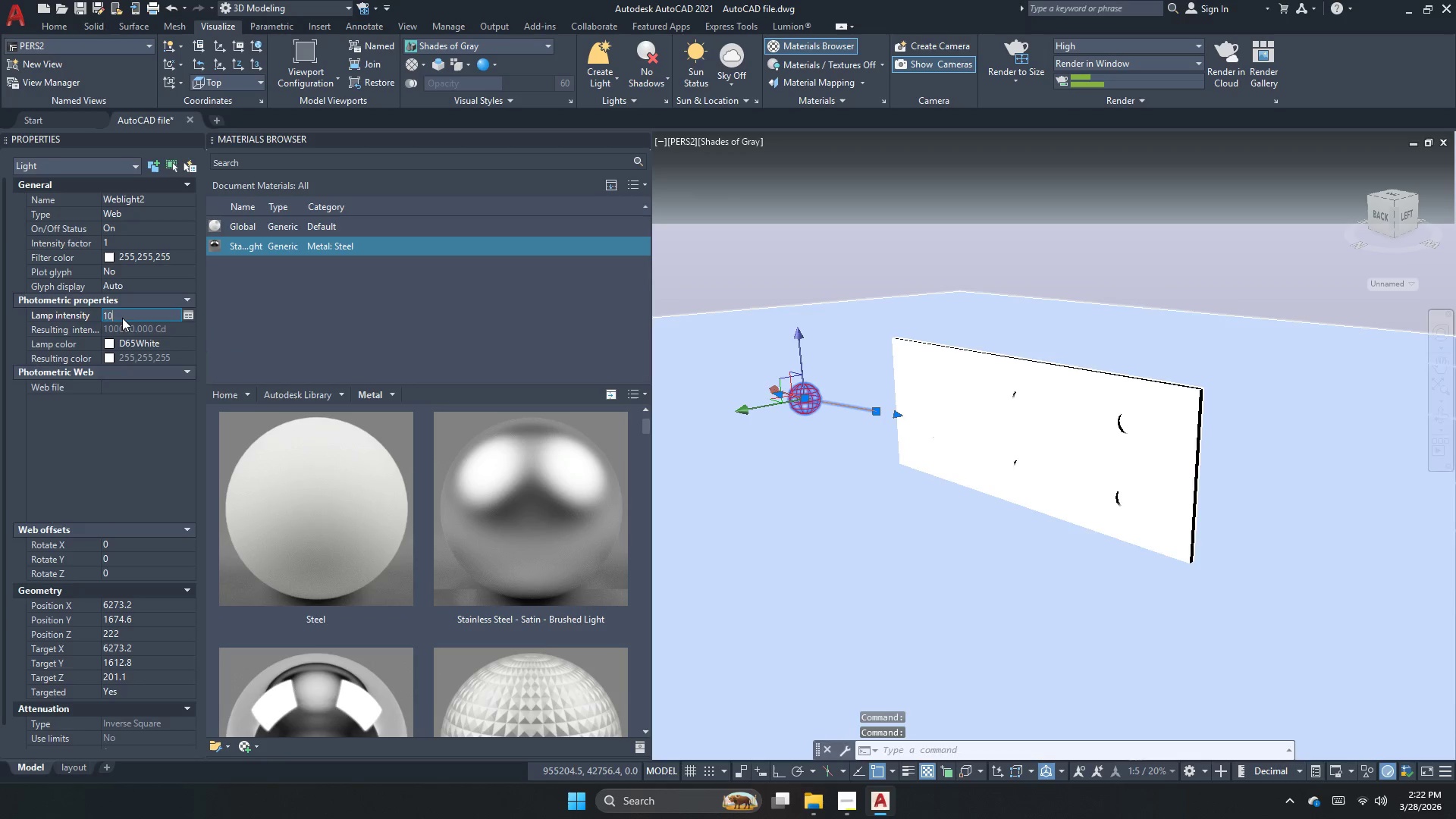 
key(NumpadEnter)
 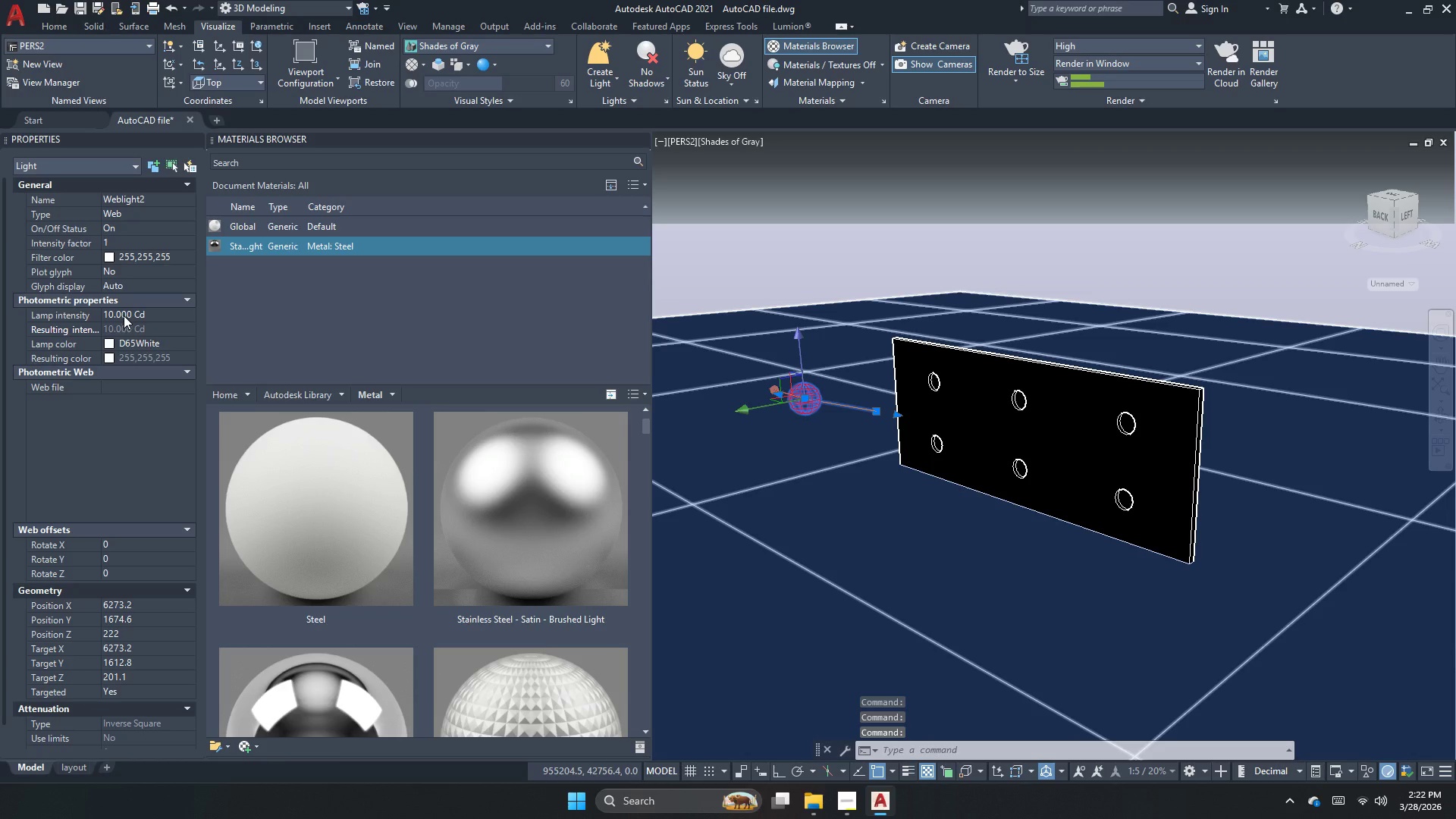 
left_click([124, 315])
 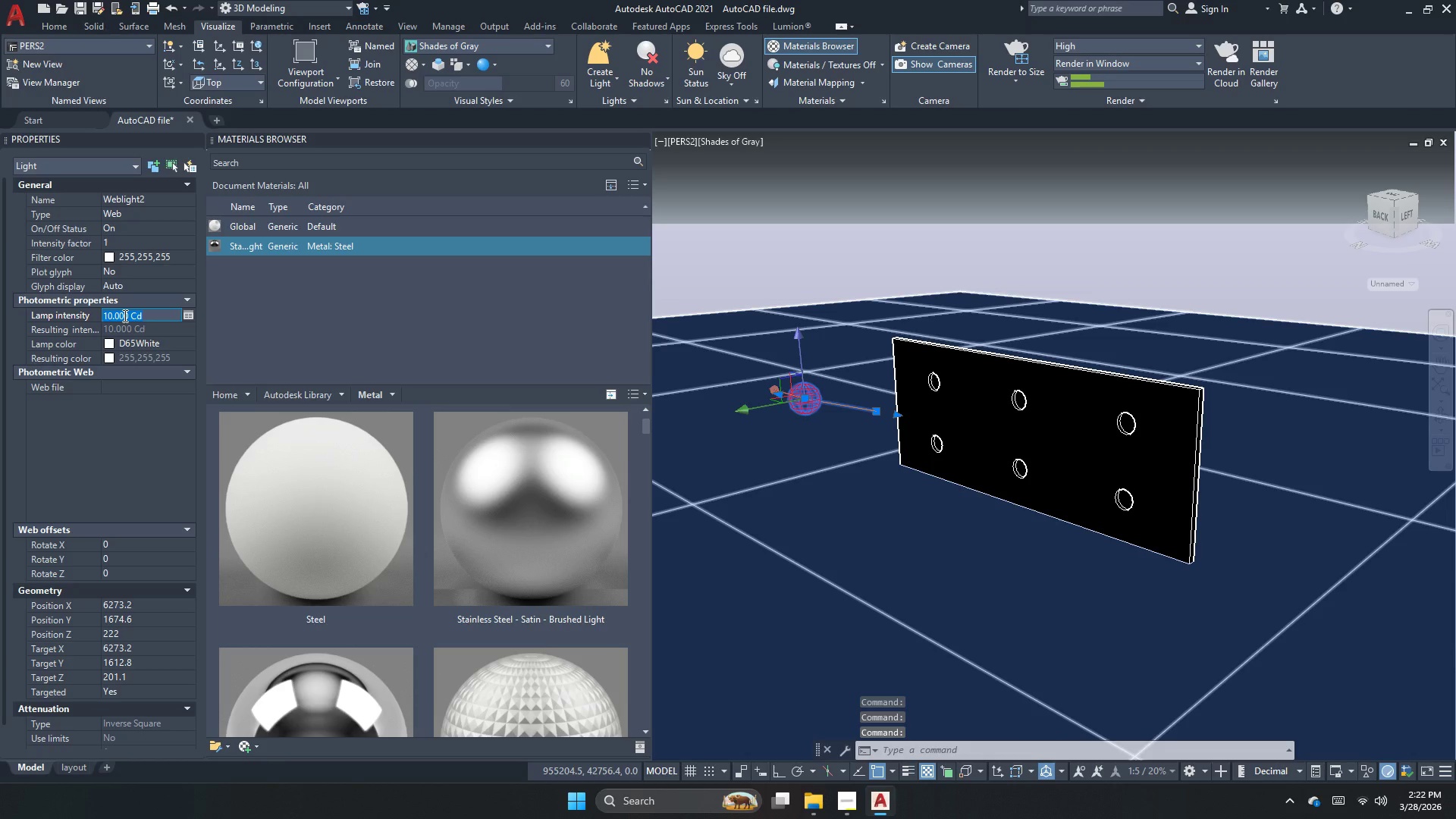 
key(Numpad2)
 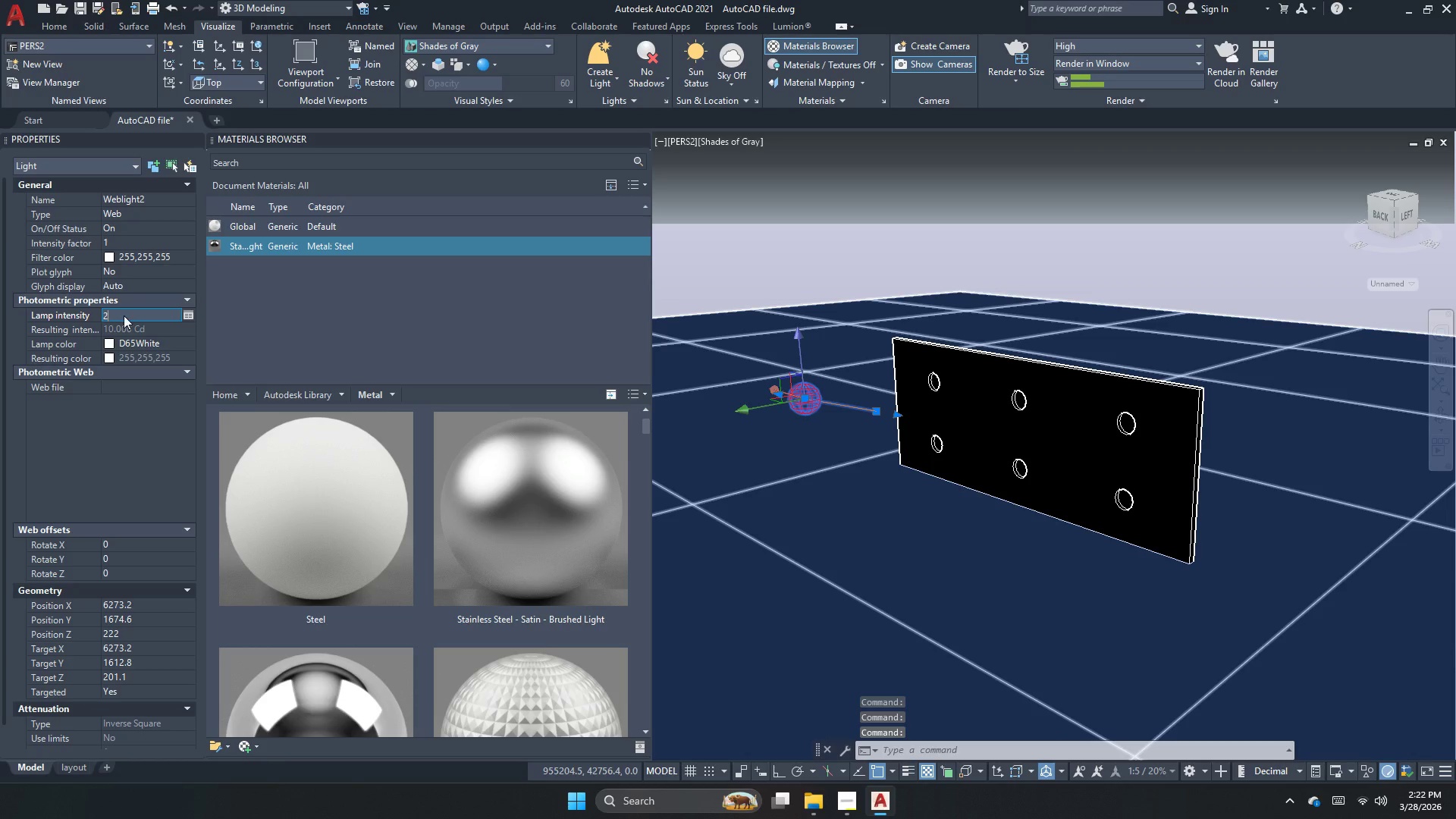 
key(Numpad0)
 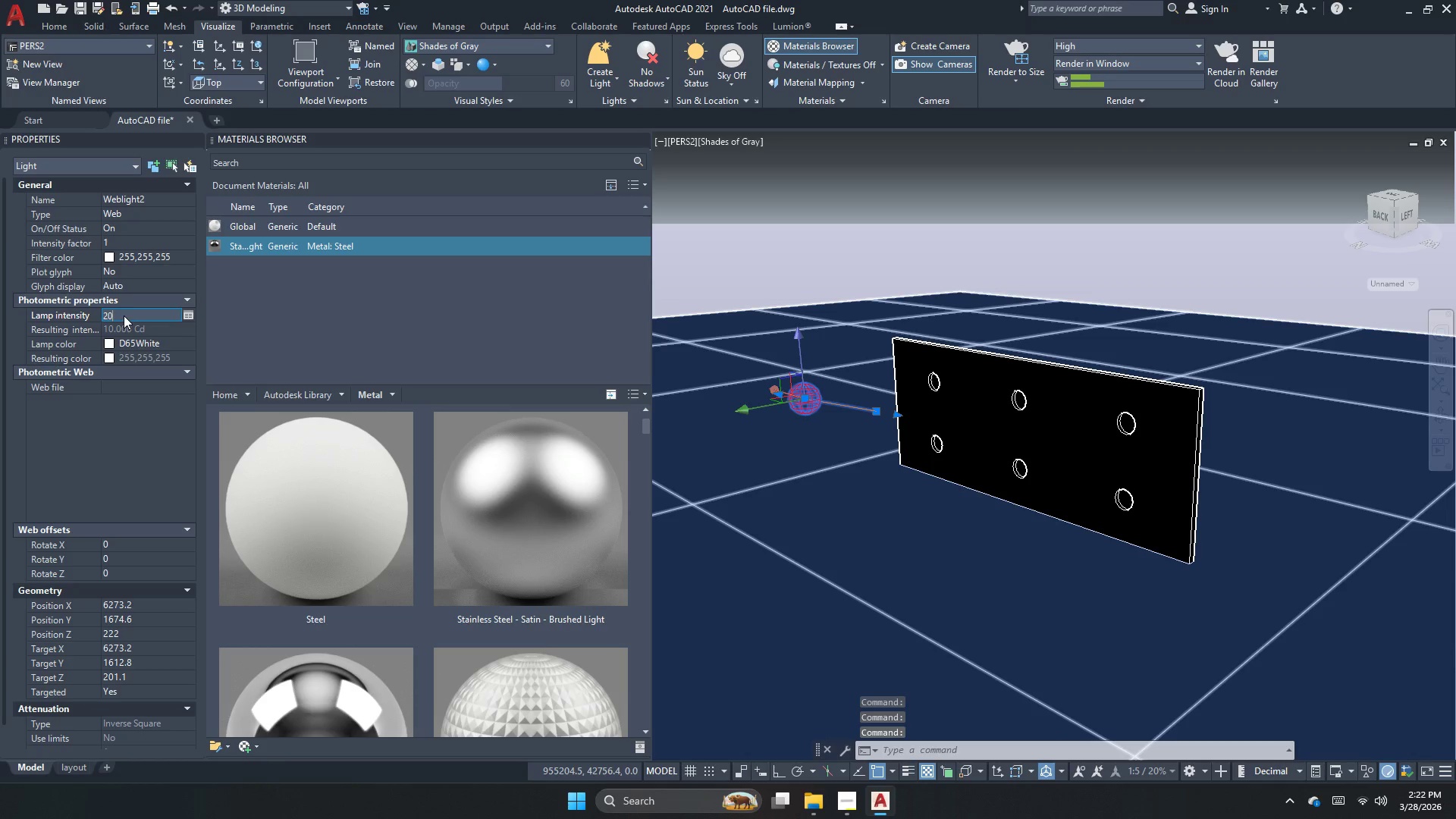 
key(NumpadEnter)
 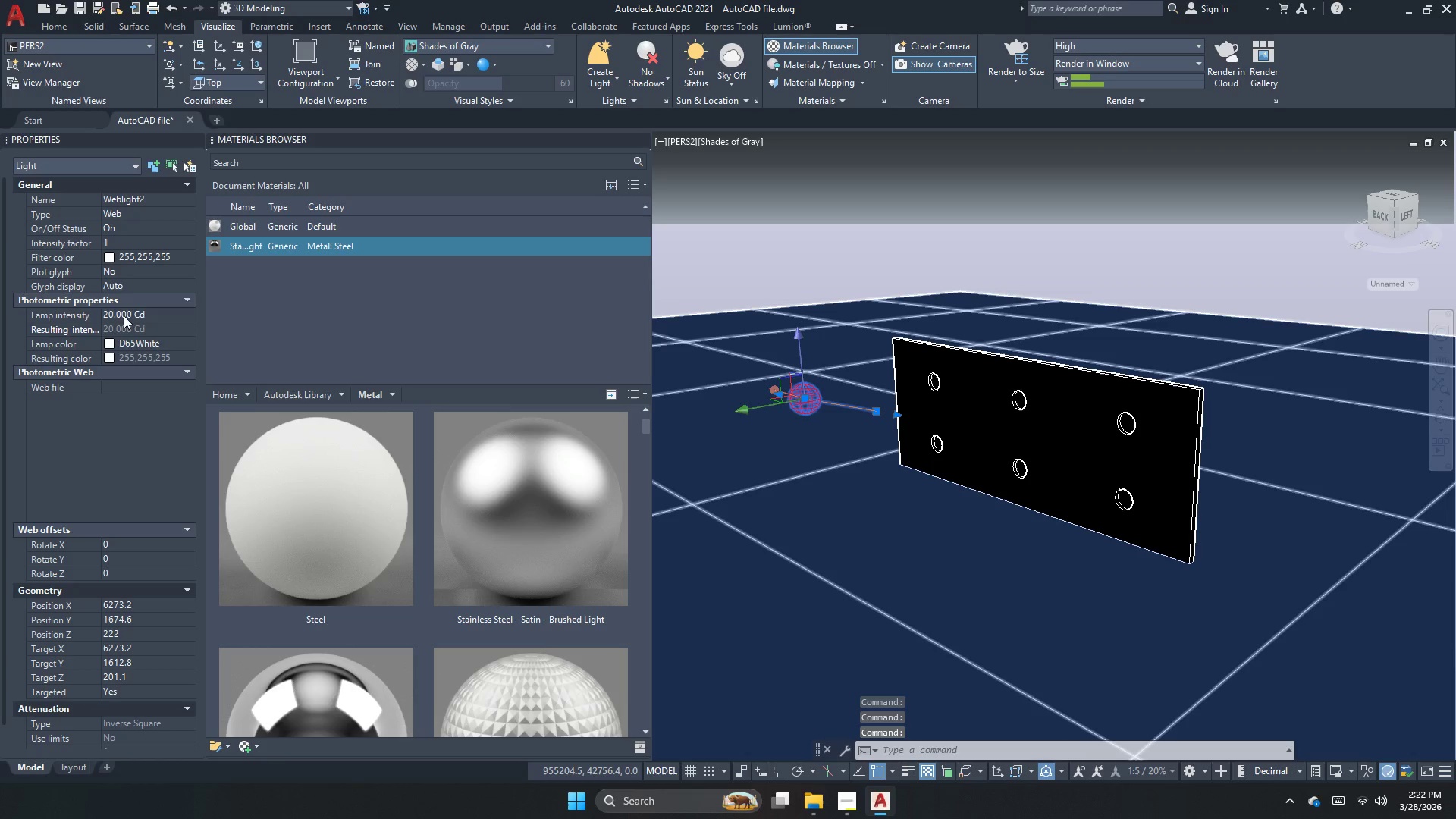 
double_click([124, 315])
 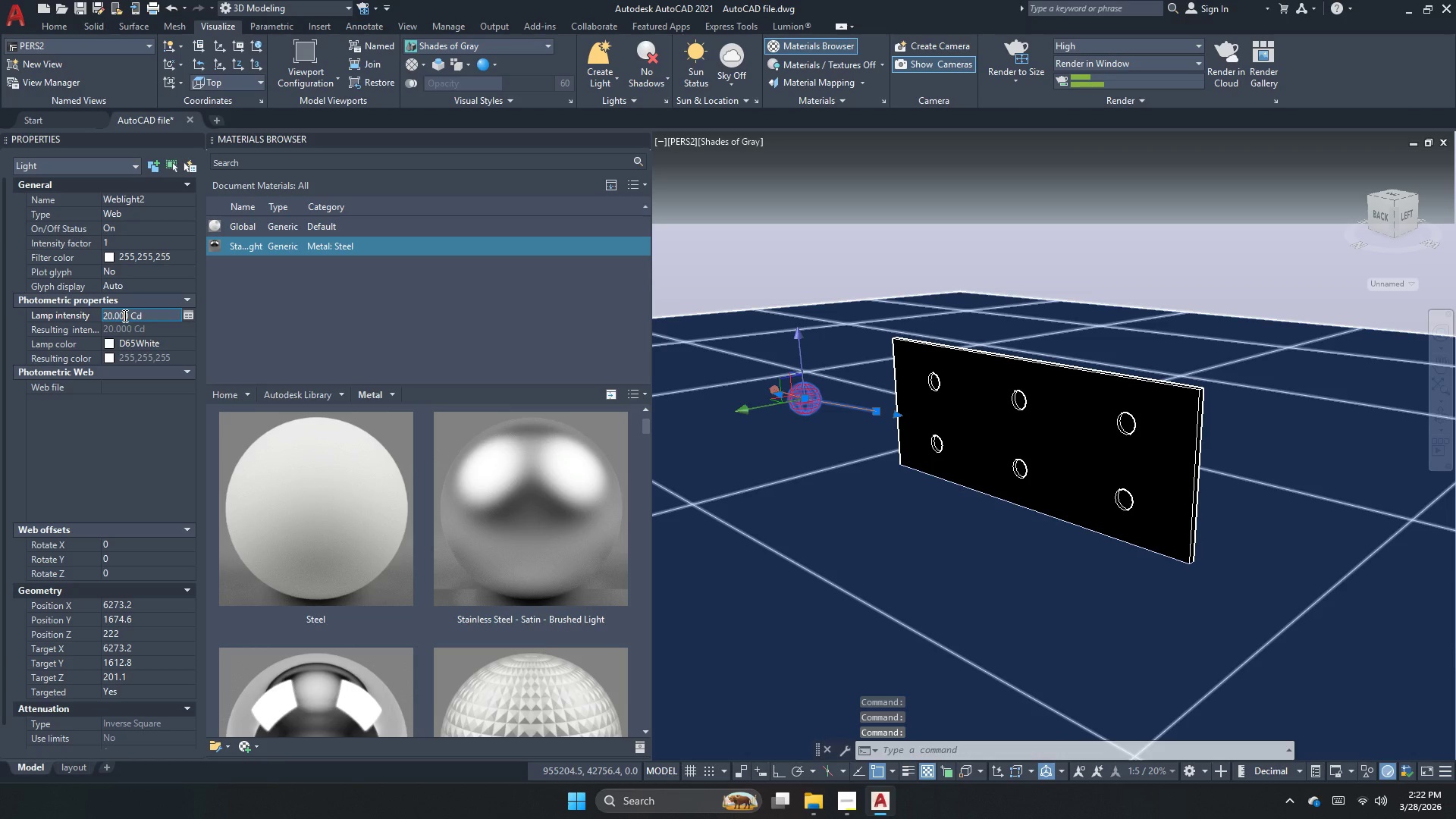 
triple_click([124, 315])
 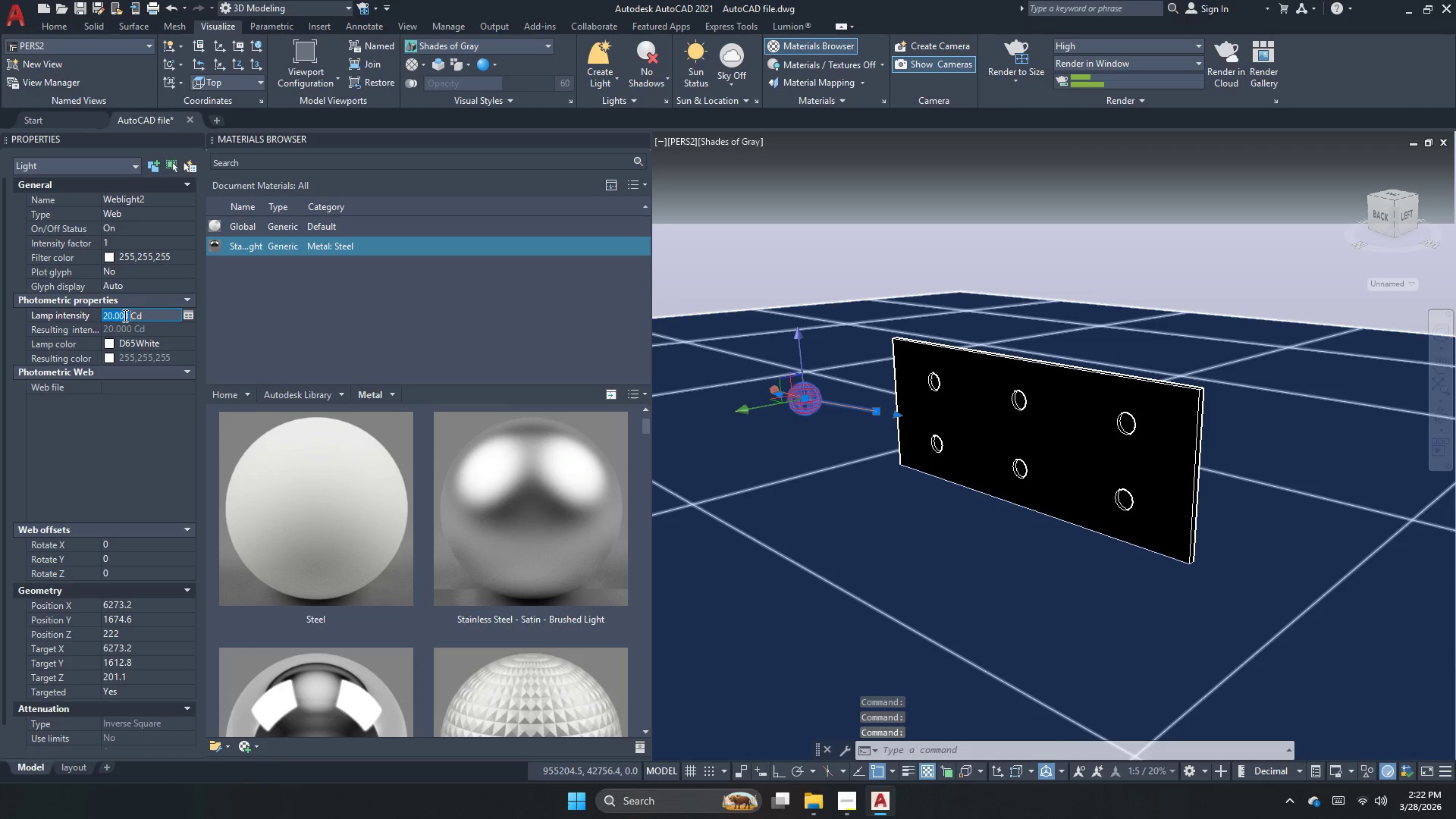 
key(Numpad3)
 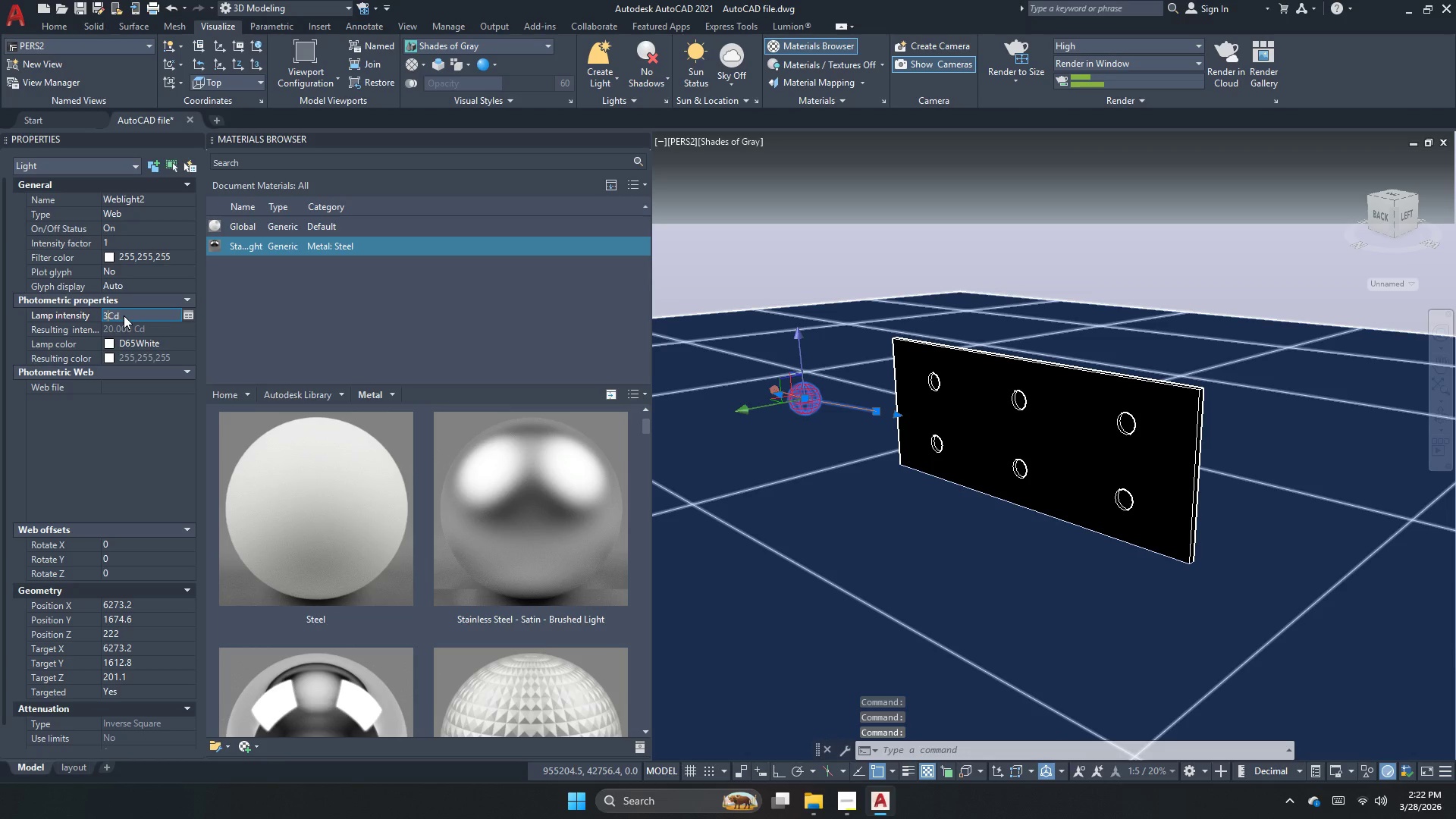 
key(Numpad0)
 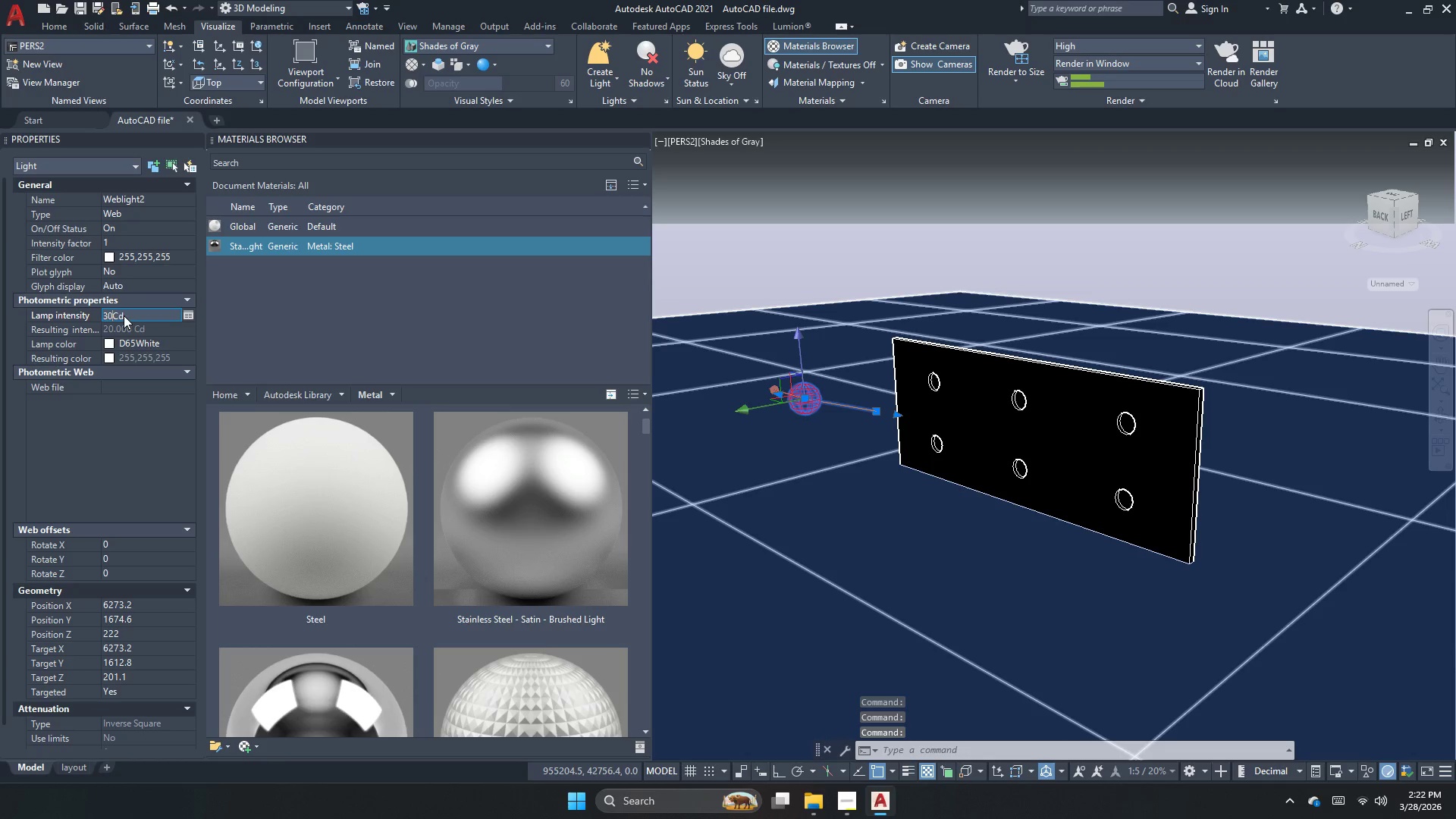 
key(NumpadEnter)
 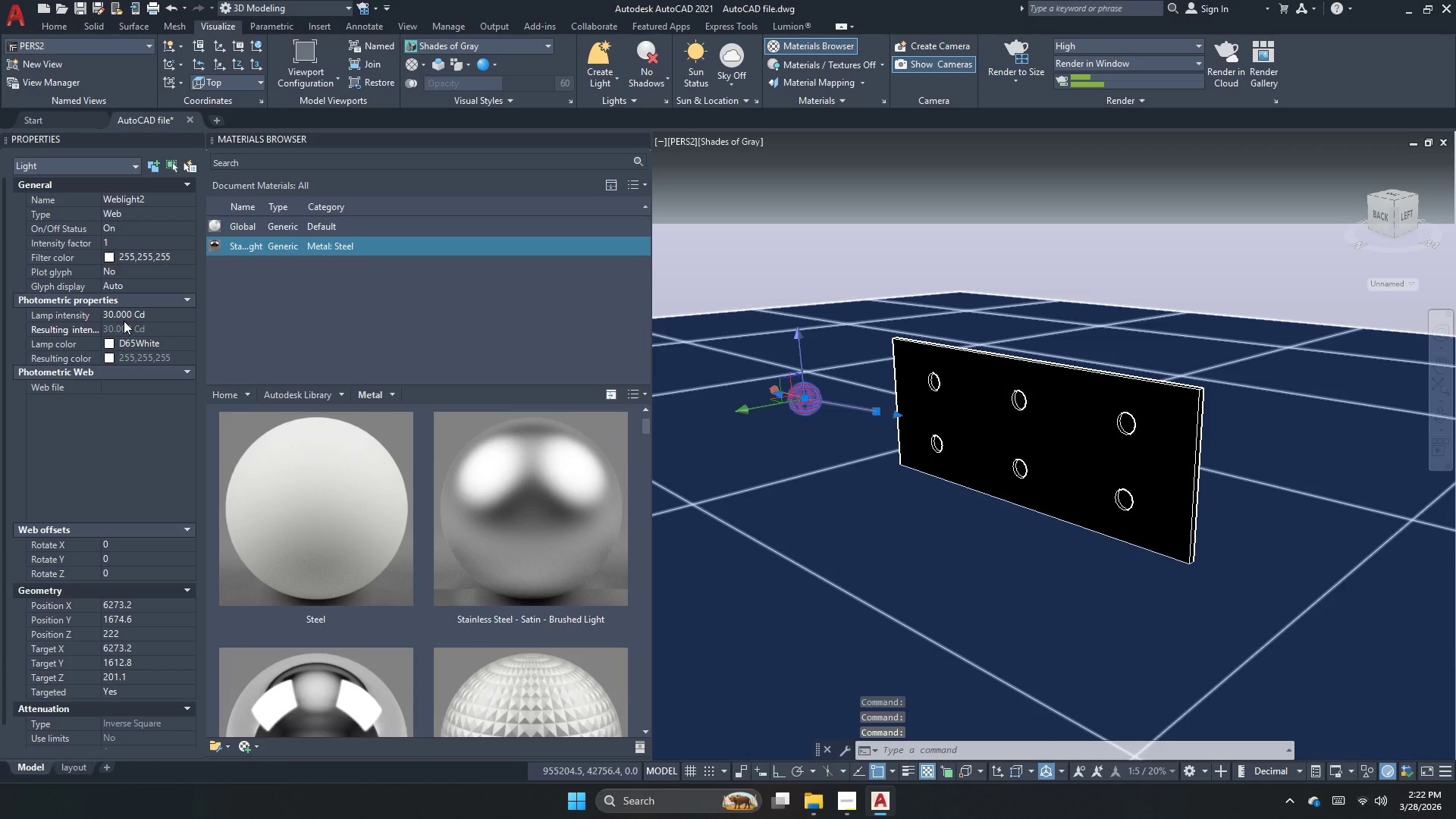 
left_click([125, 313])
 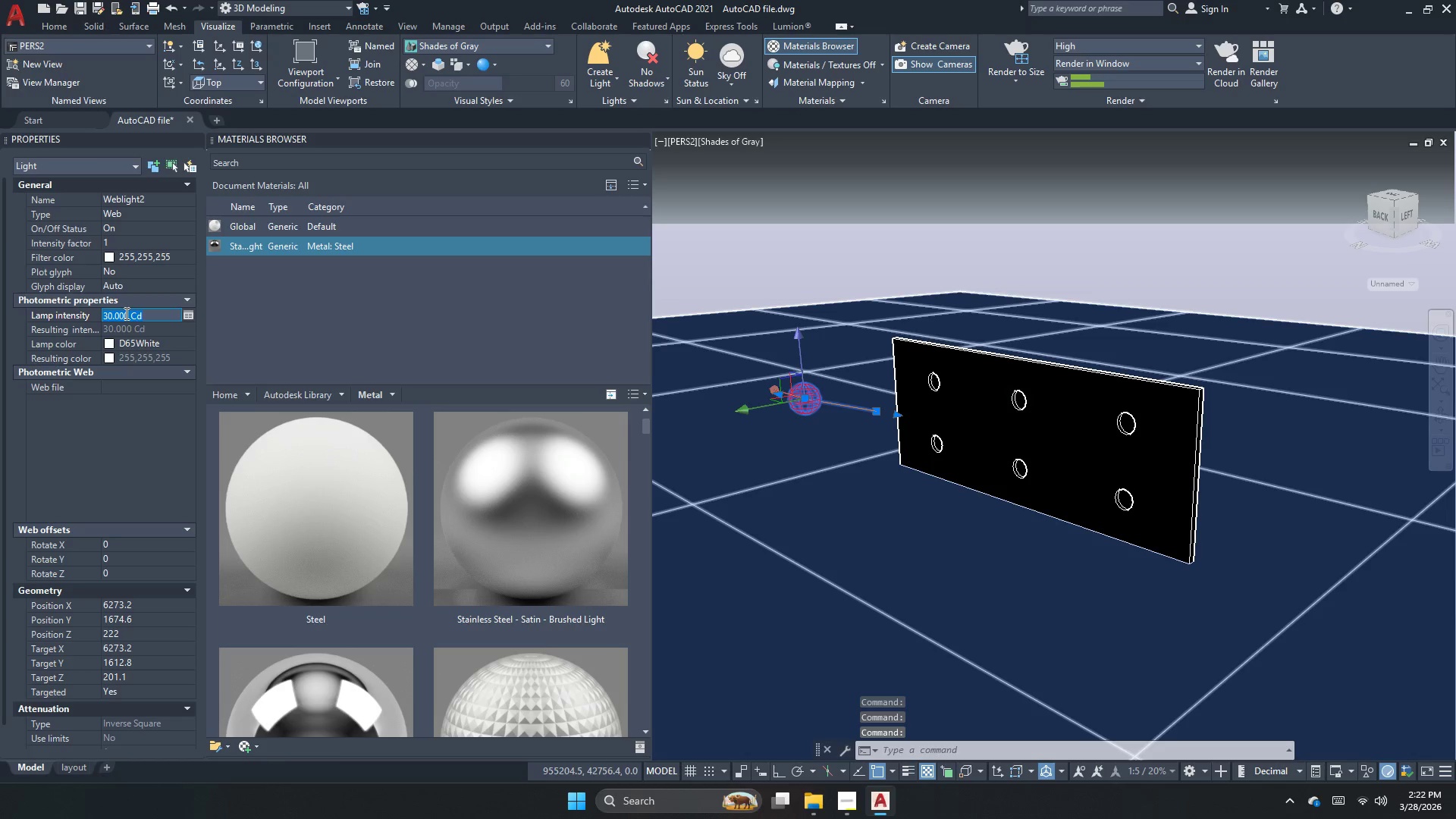 
key(Numpad1)
 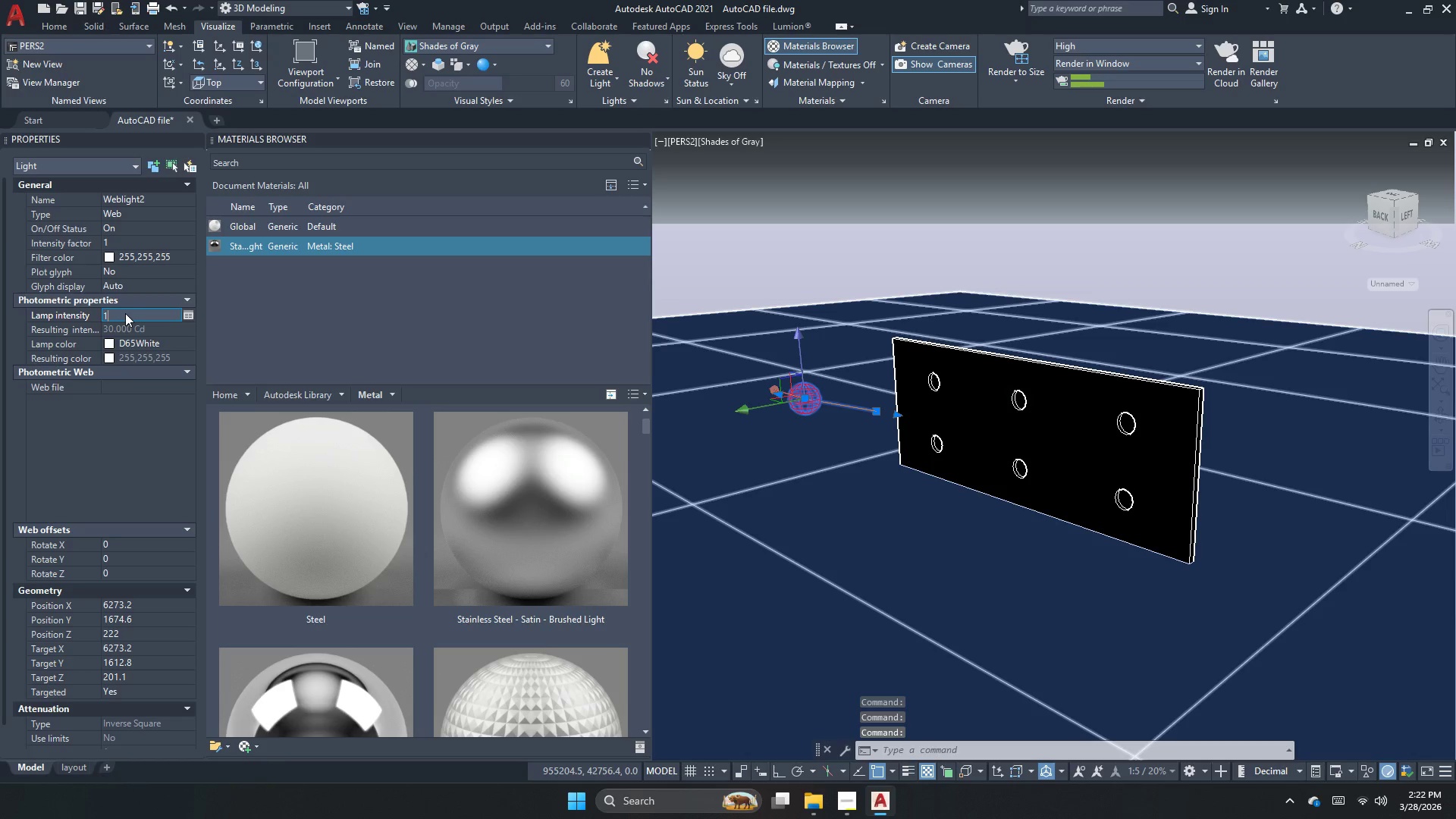 
key(Numpad0)
 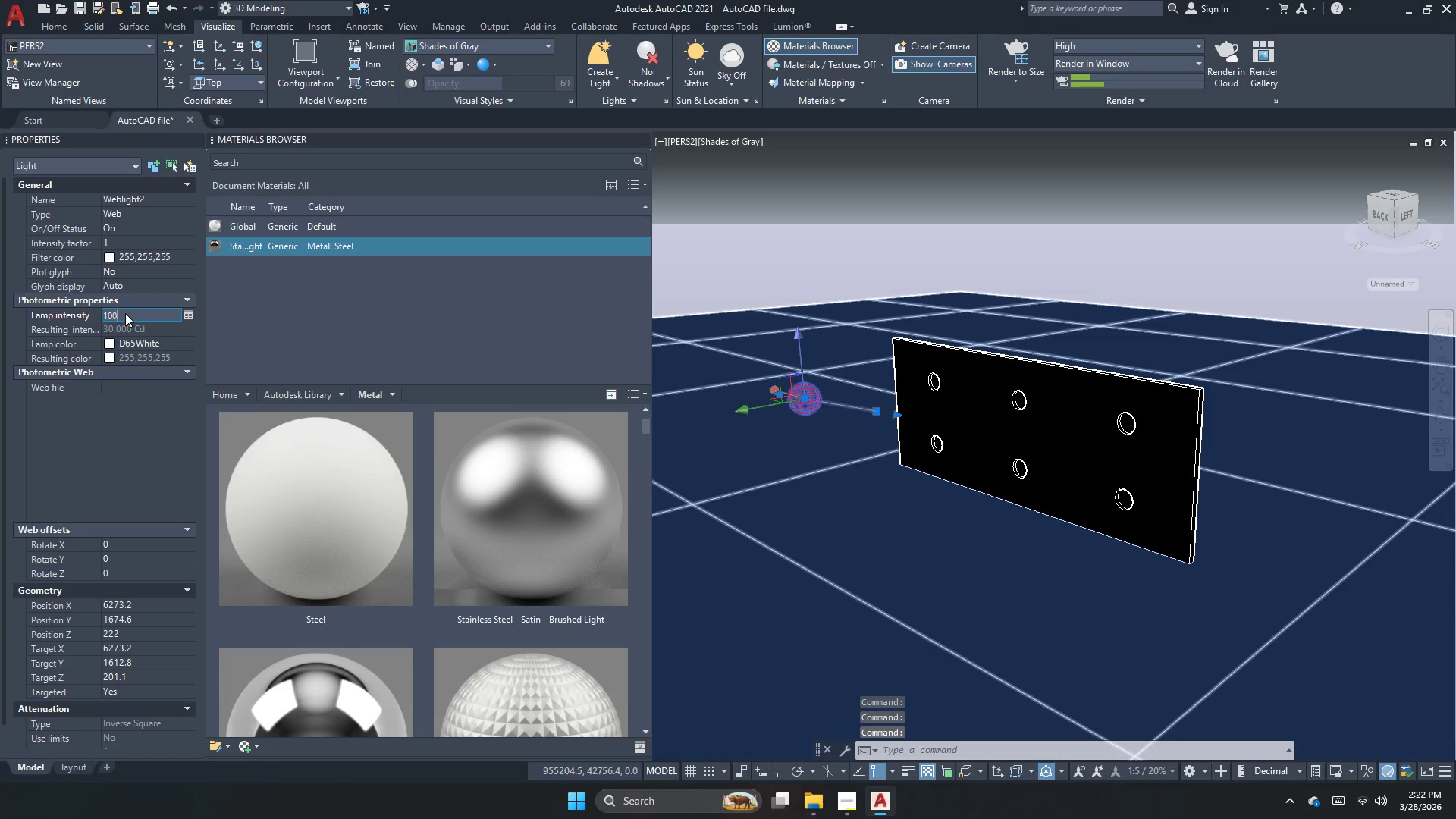 
key(Numpad0)
 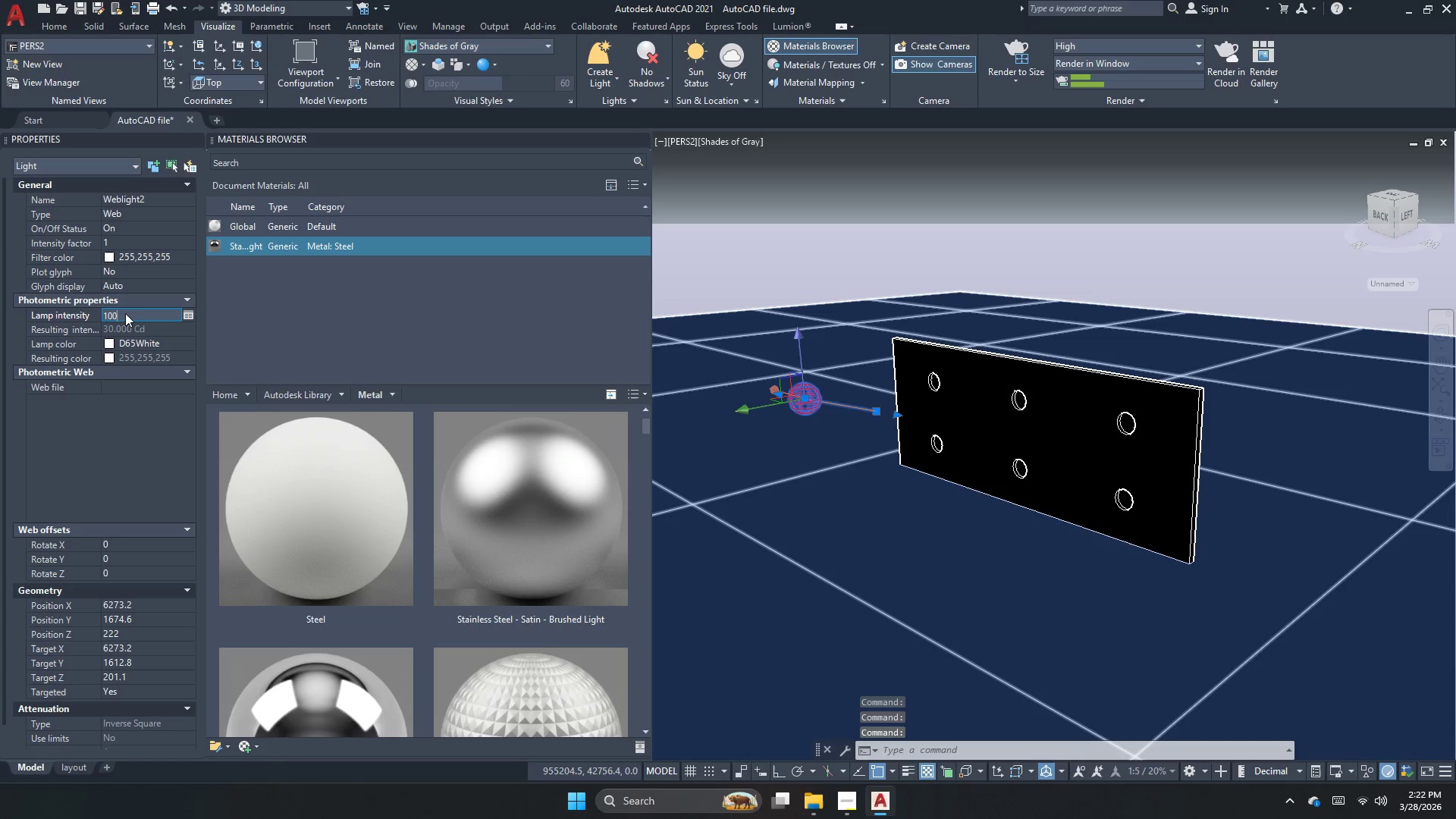 
key(NumpadEnter)
 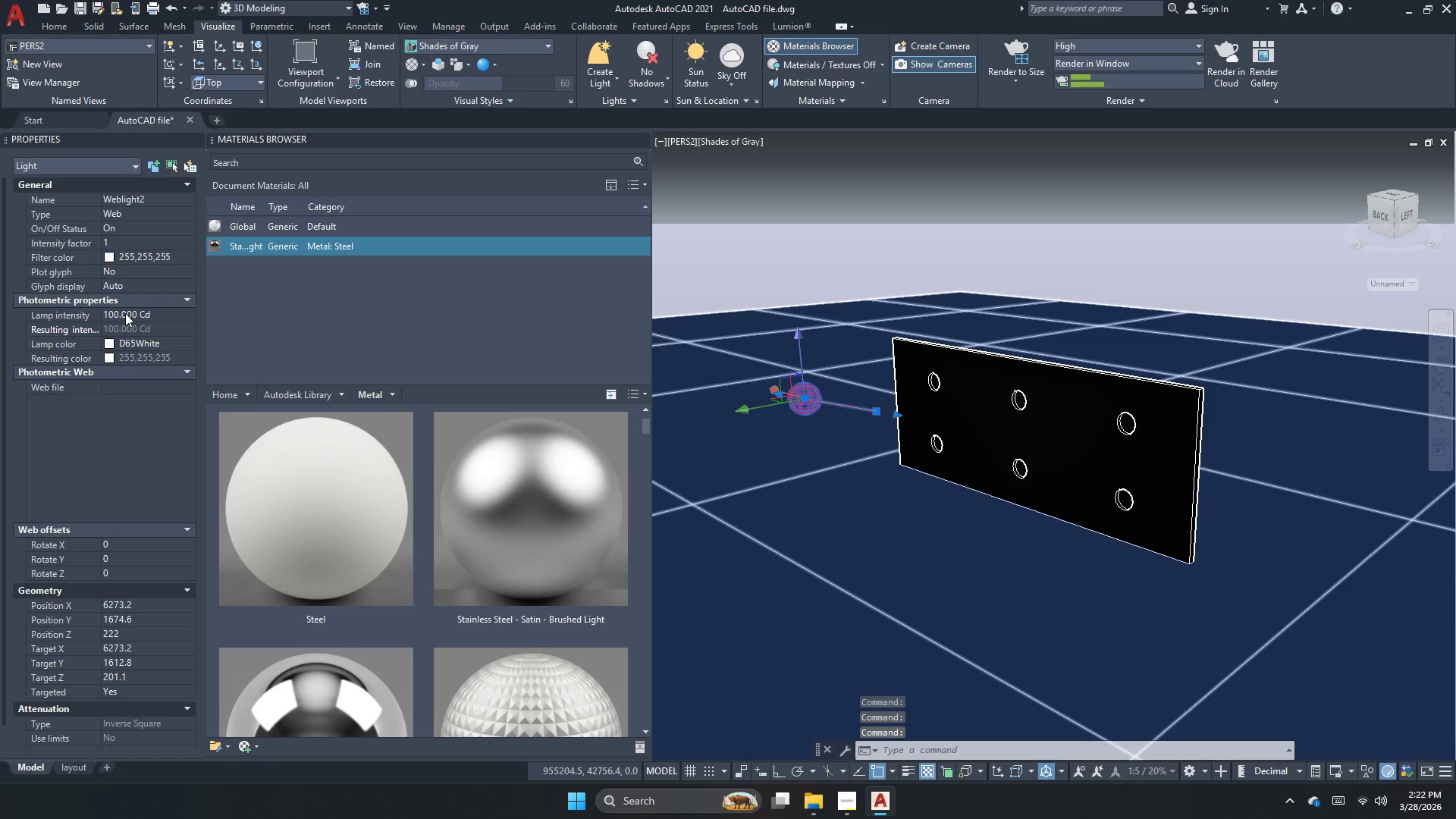 
double_click([125, 313])
 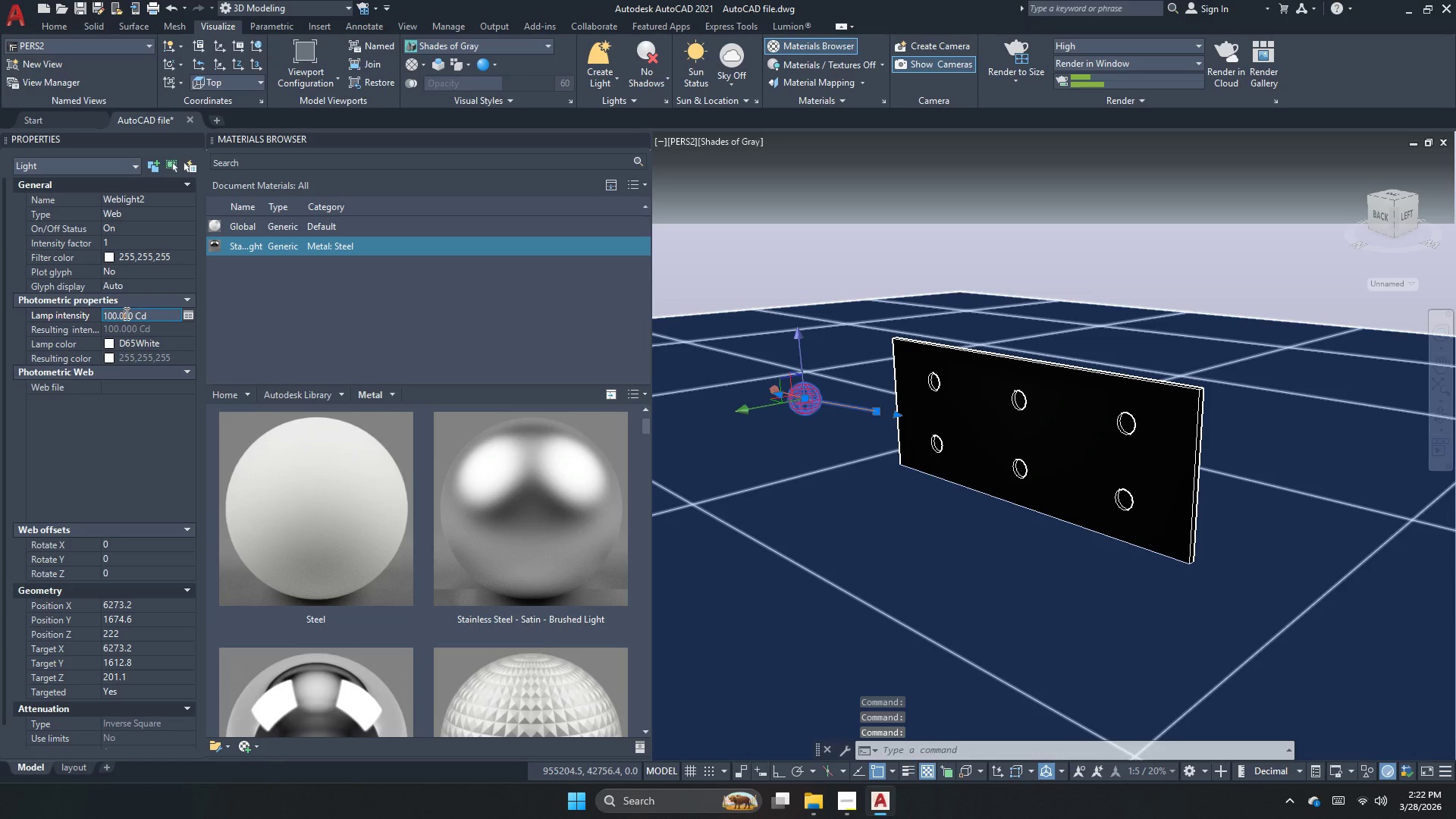 
triple_click([125, 313])
 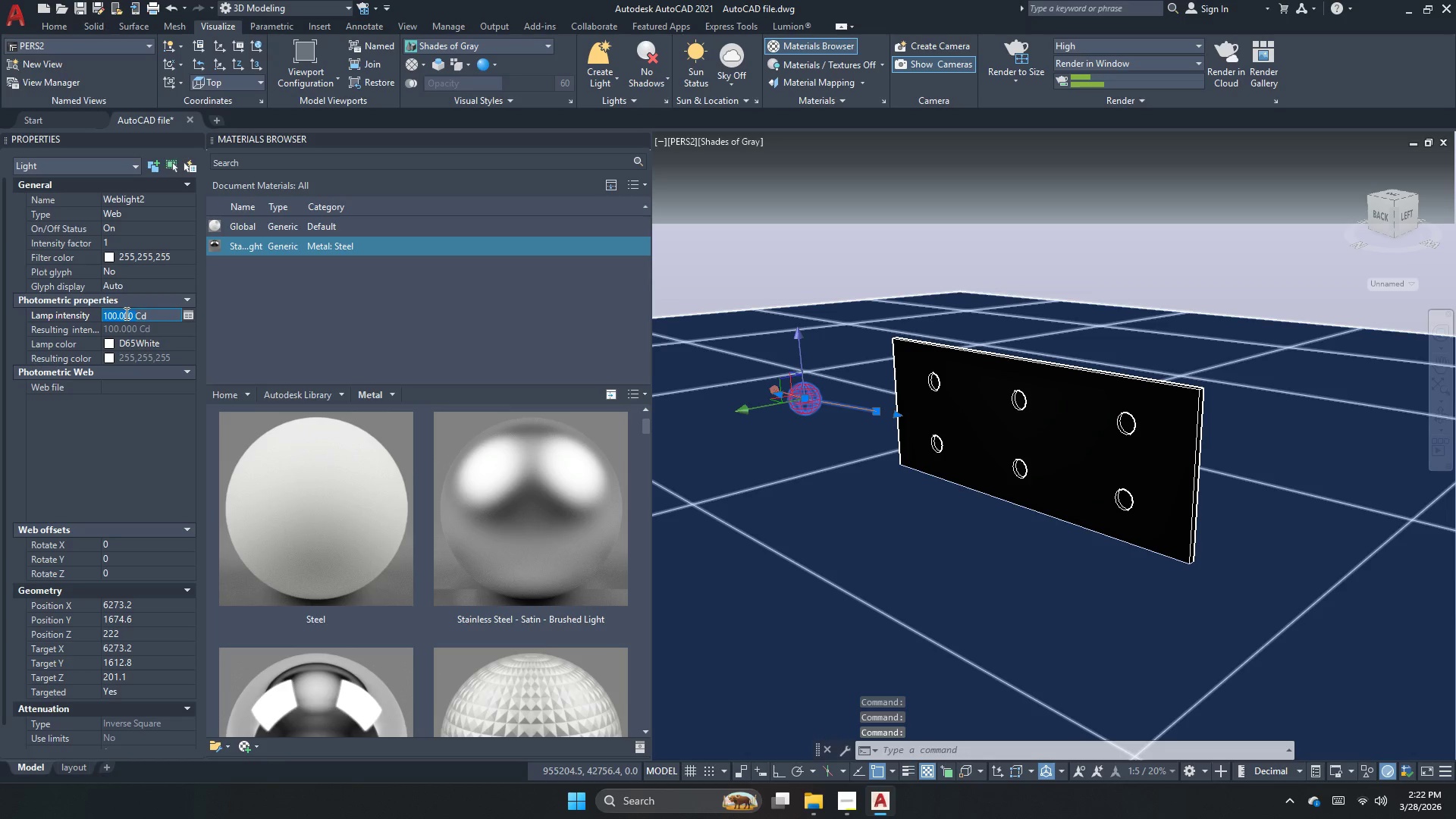 
key(Numpad5)
 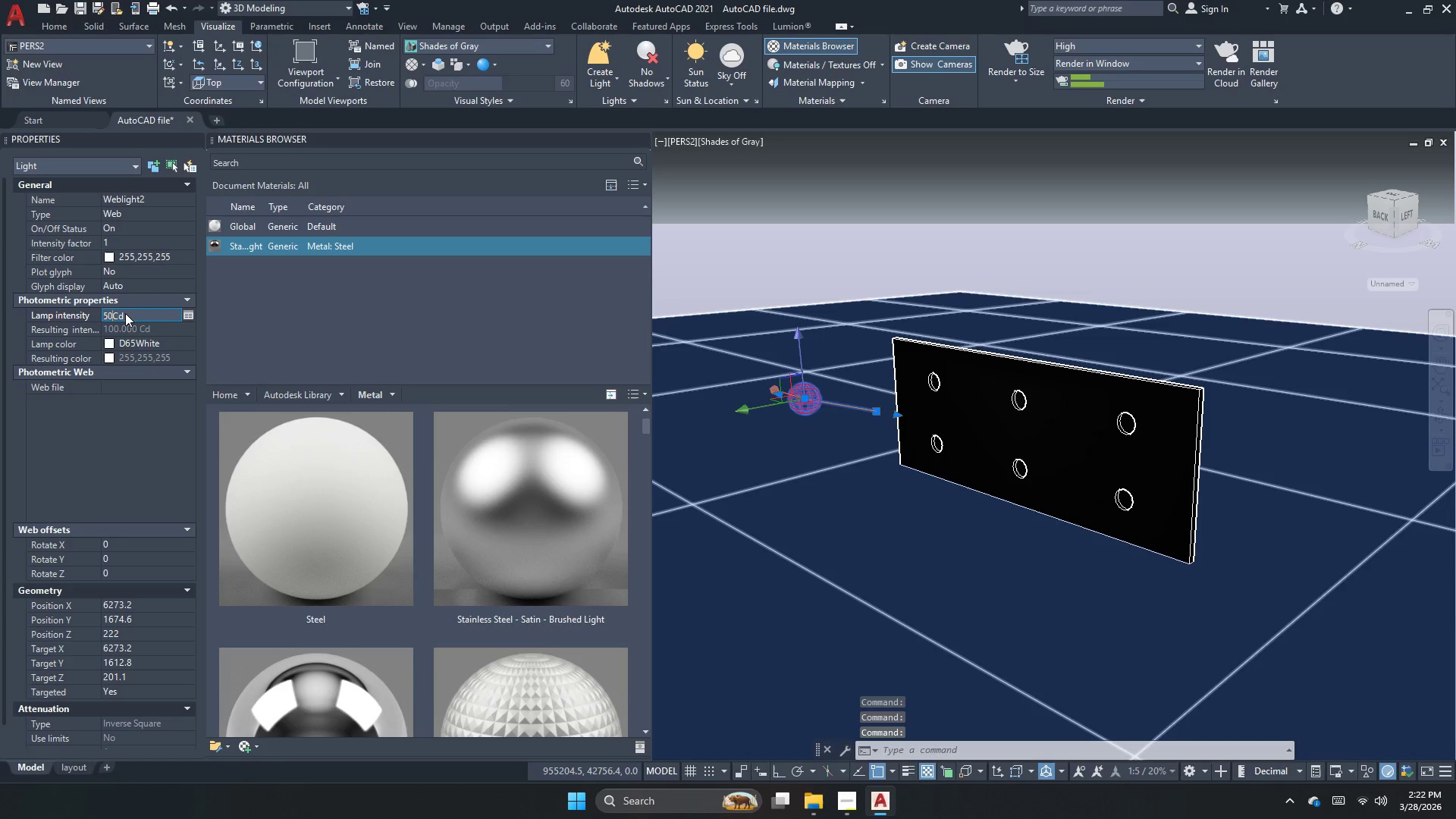 
key(Numpad0)
 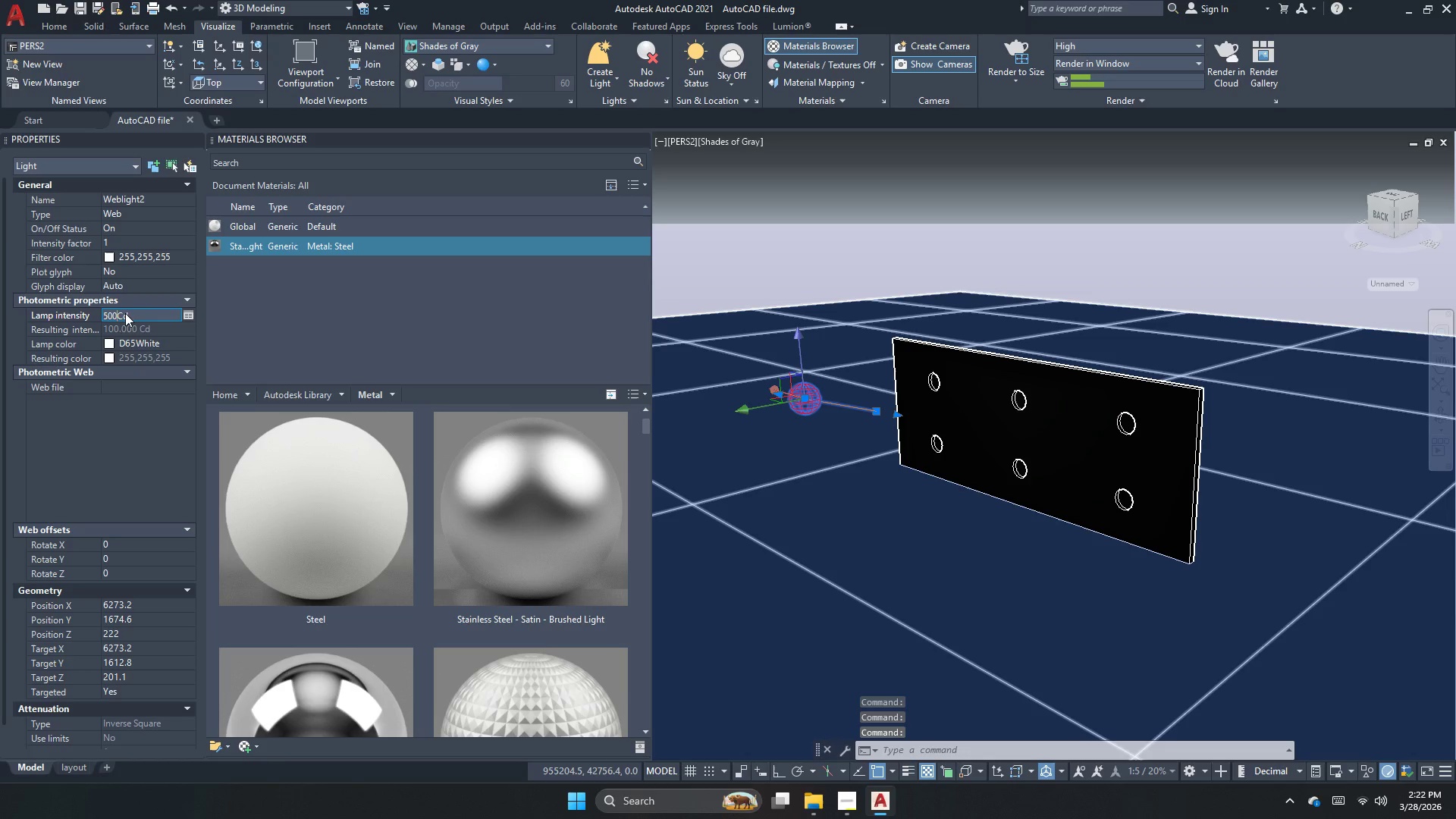 
key(Numpad0)
 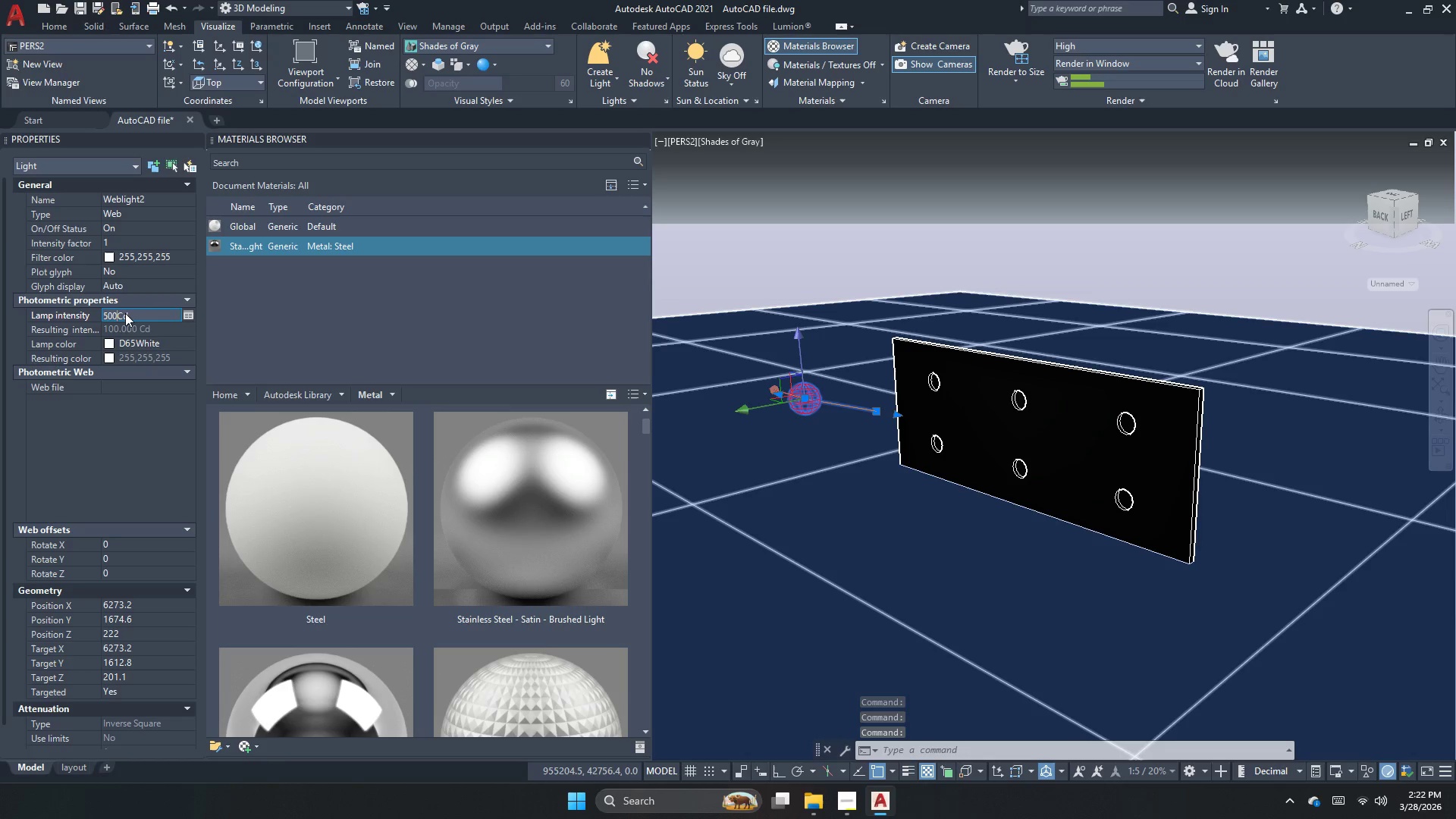 
key(NumpadEnter)
 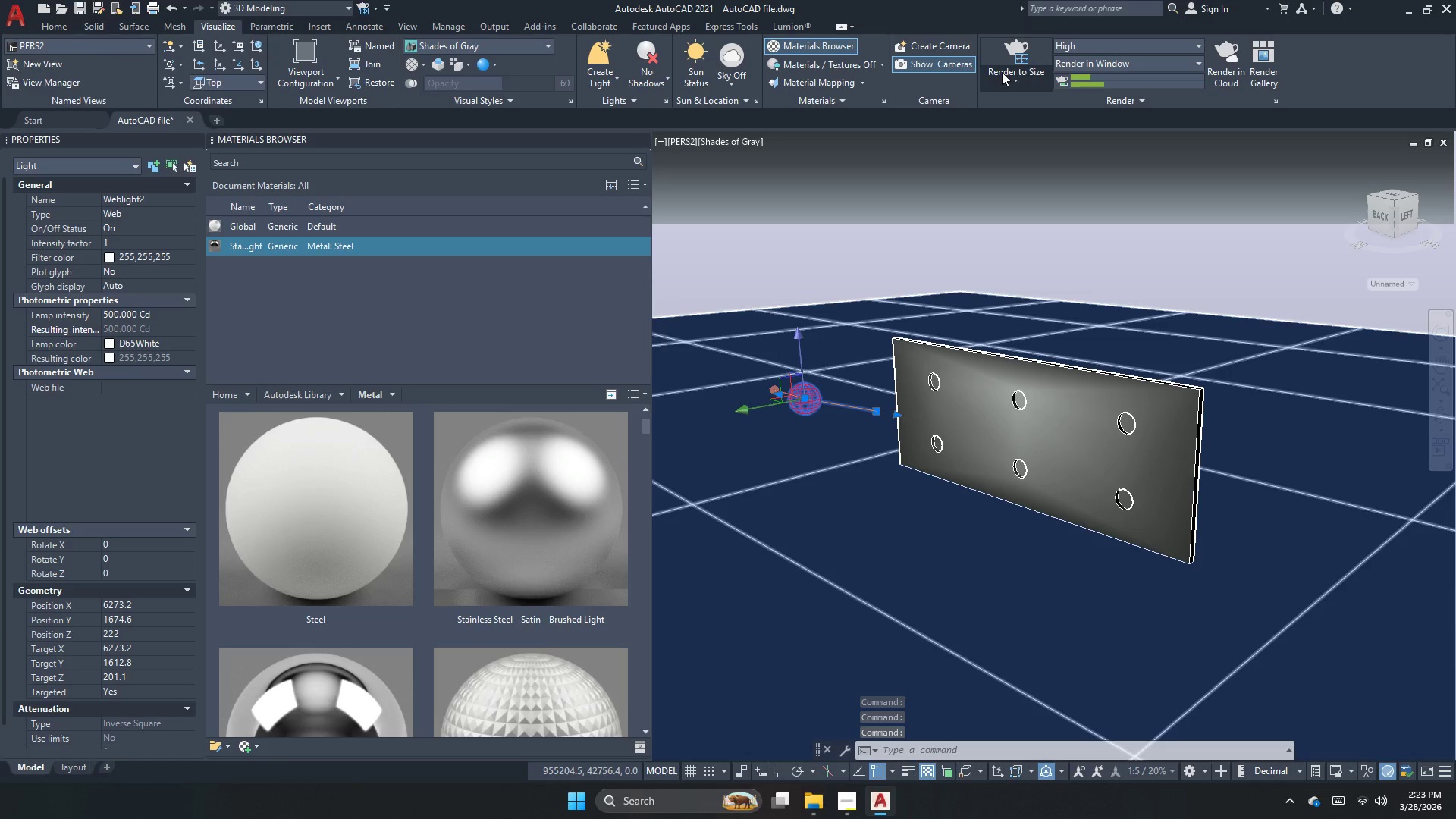 
mouse_move([976, 99])
 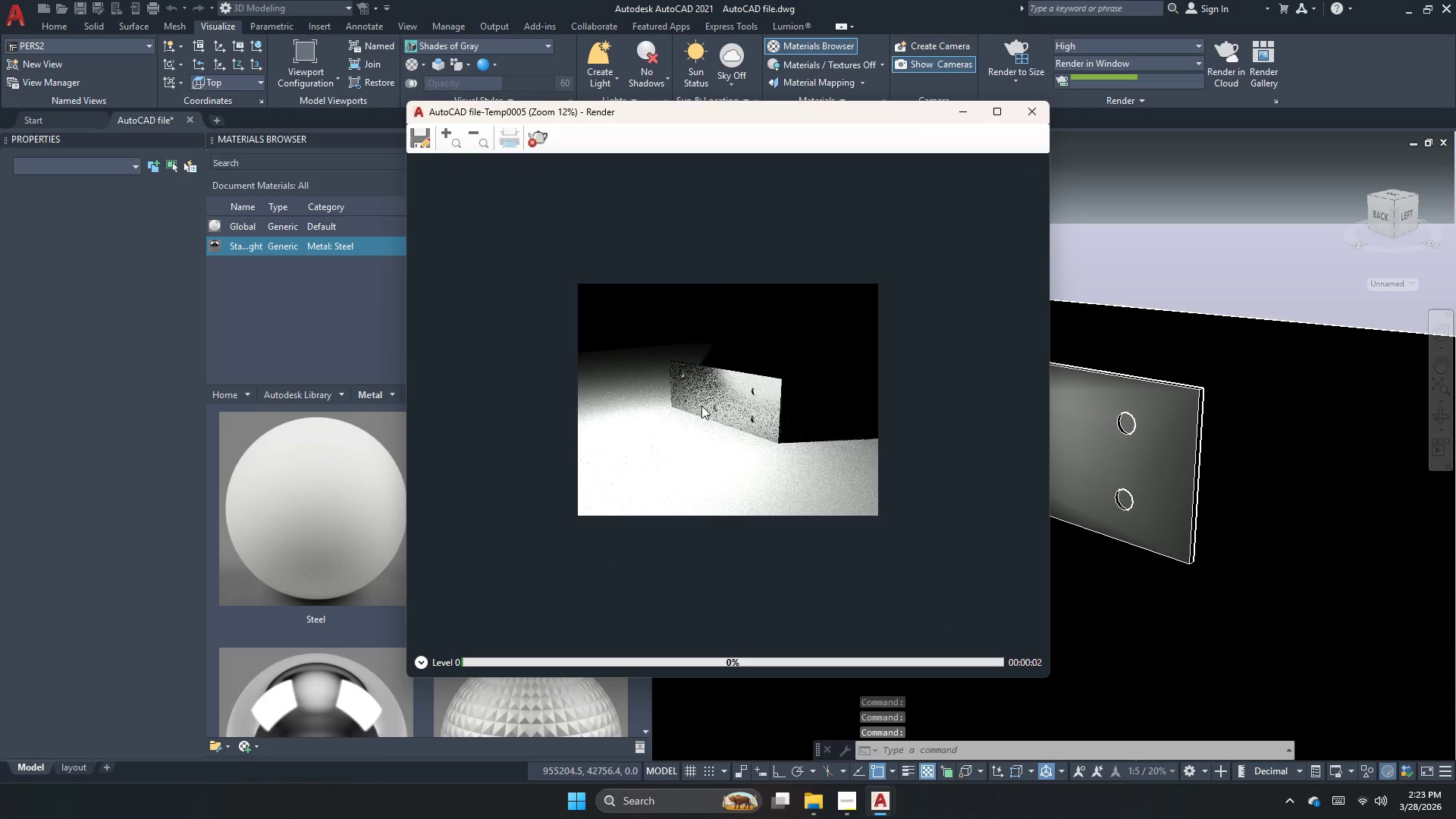 
scroll: coordinate [659, 317], scroll_direction: up, amount: 4.0
 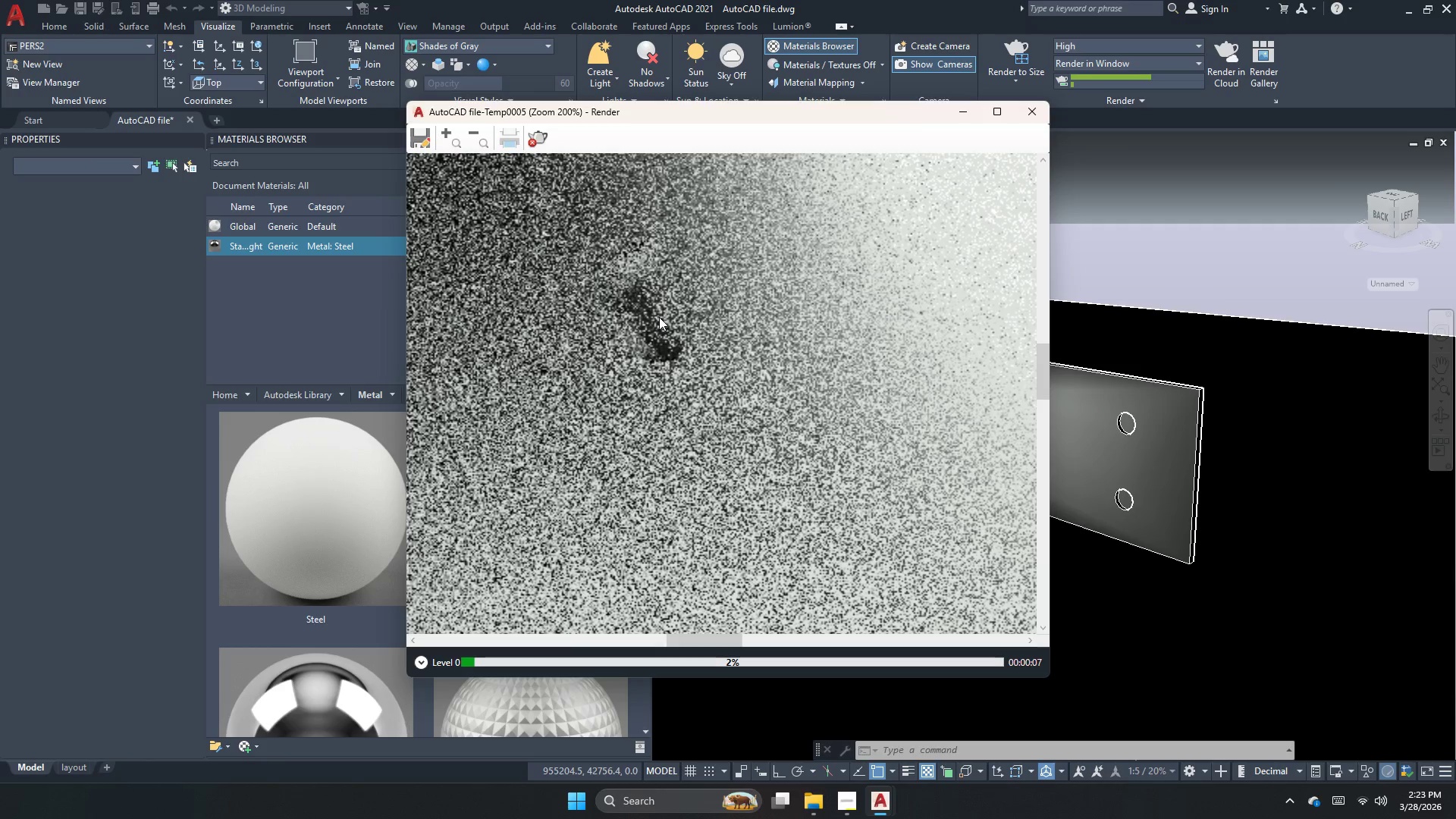 
scroll: coordinate [670, 351], scroll_direction: down, amount: 3.0
 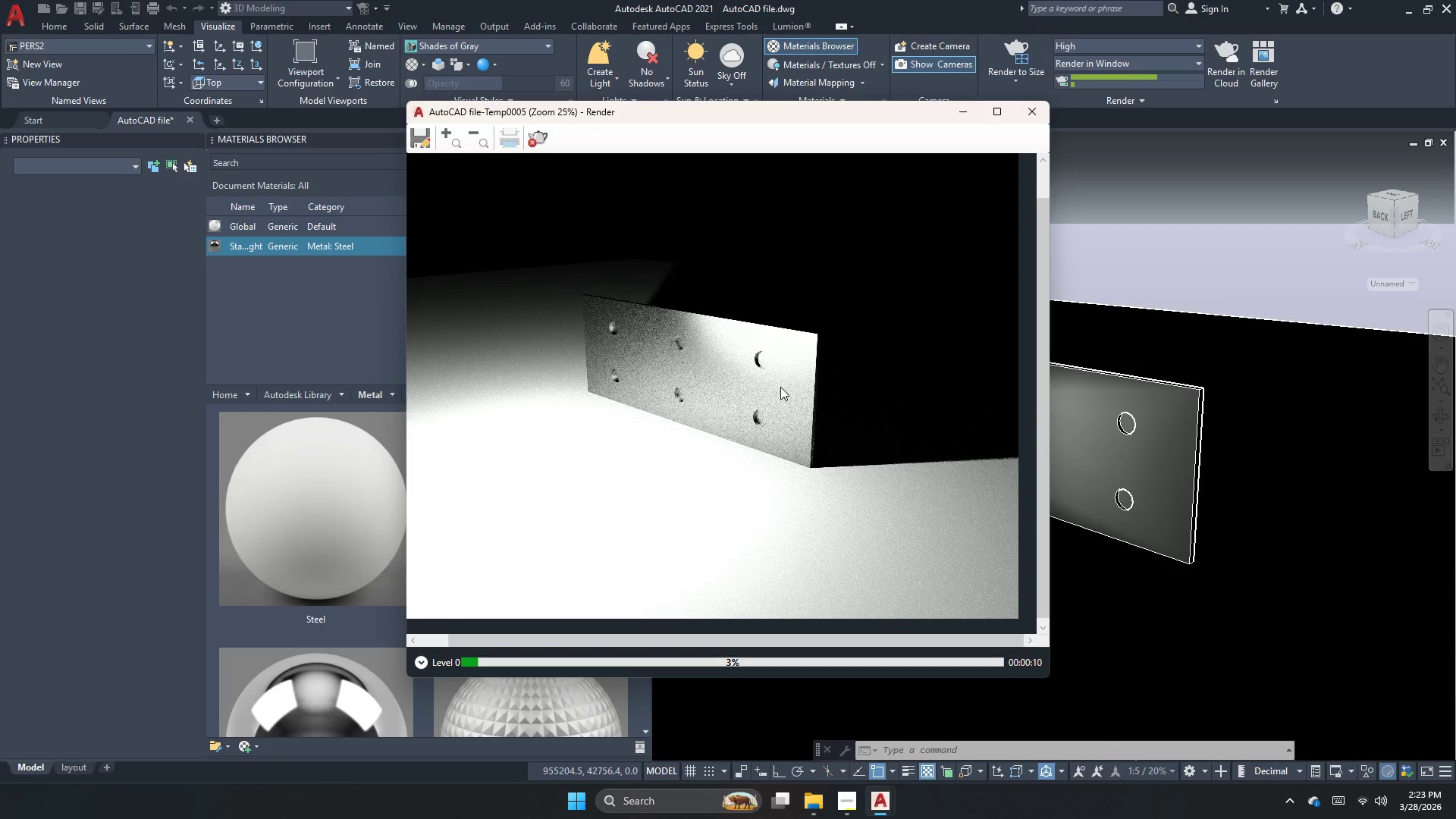 
scroll: coordinate [780, 387], scroll_direction: up, amount: 1.0
 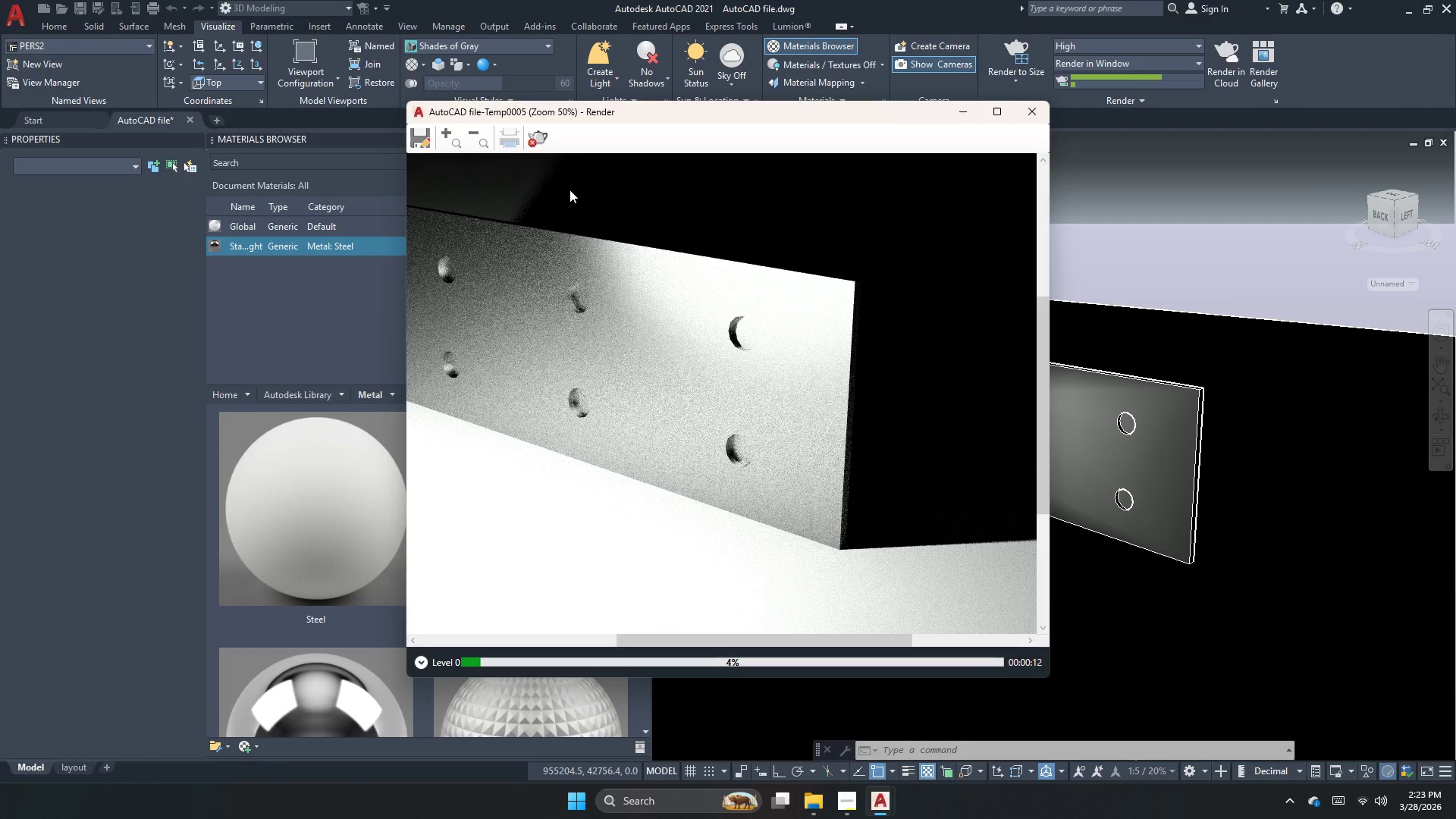 
left_click([530, 140])
 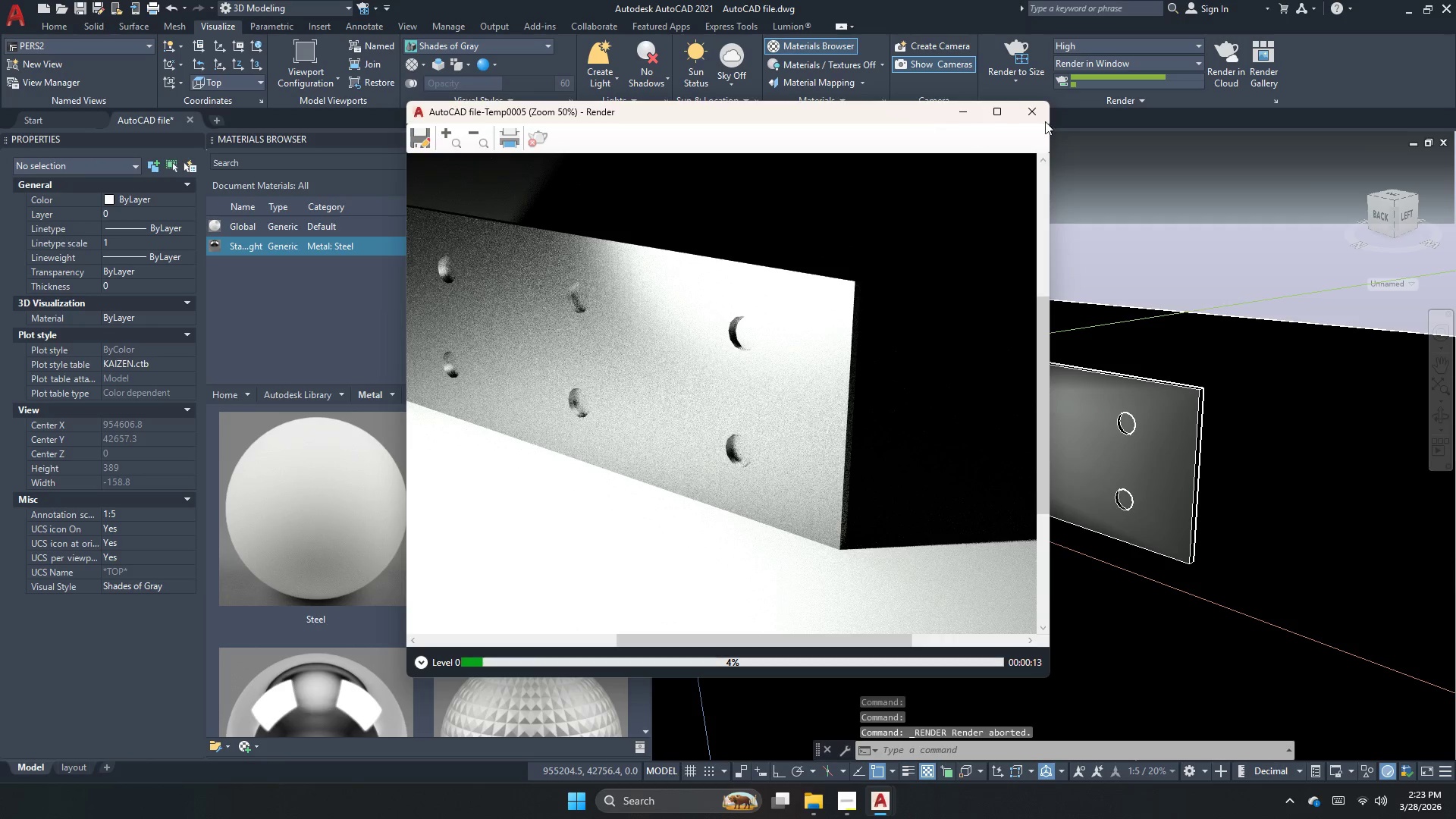 
left_click([1039, 115])
 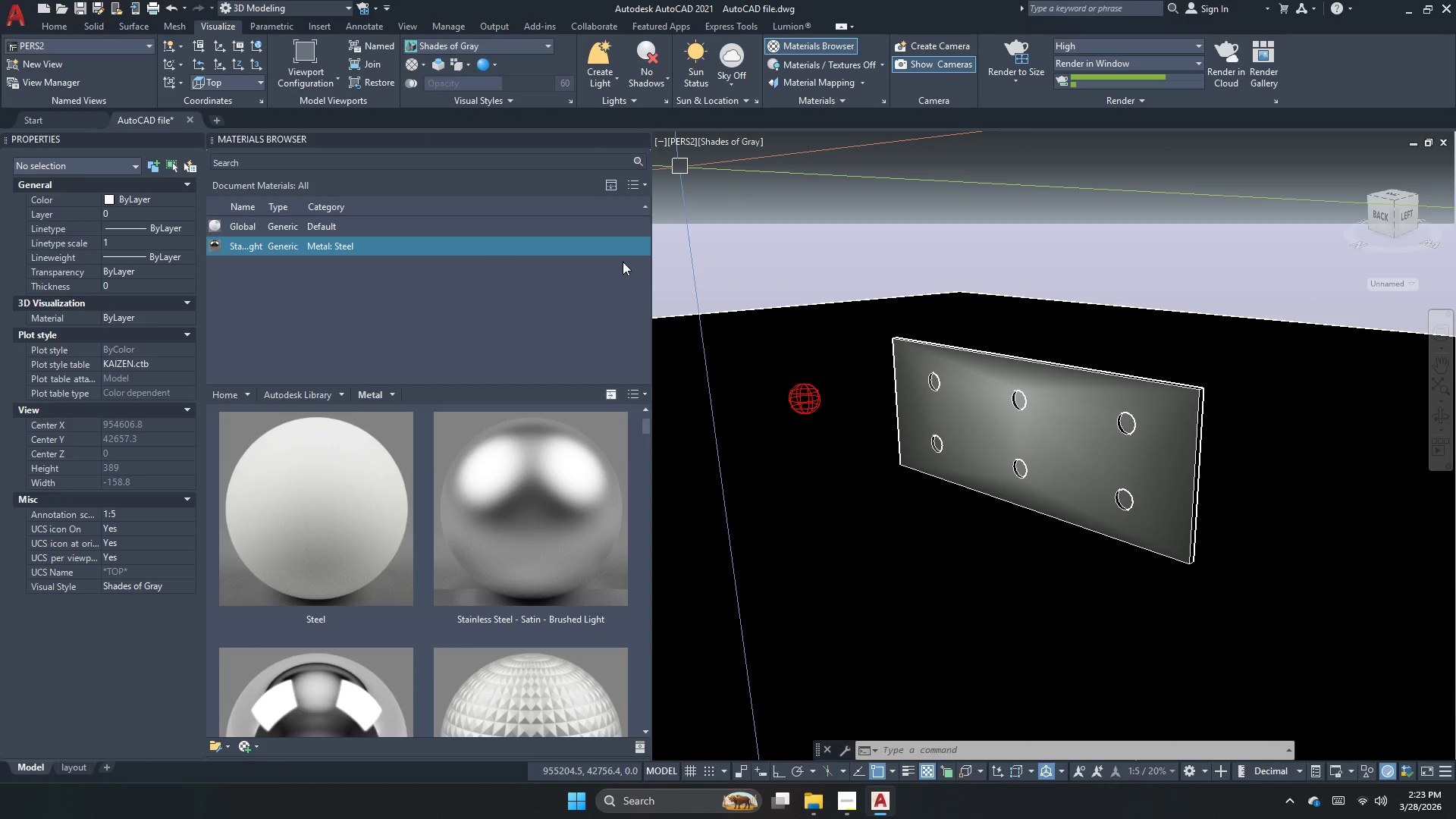 
left_click([636, 246])
 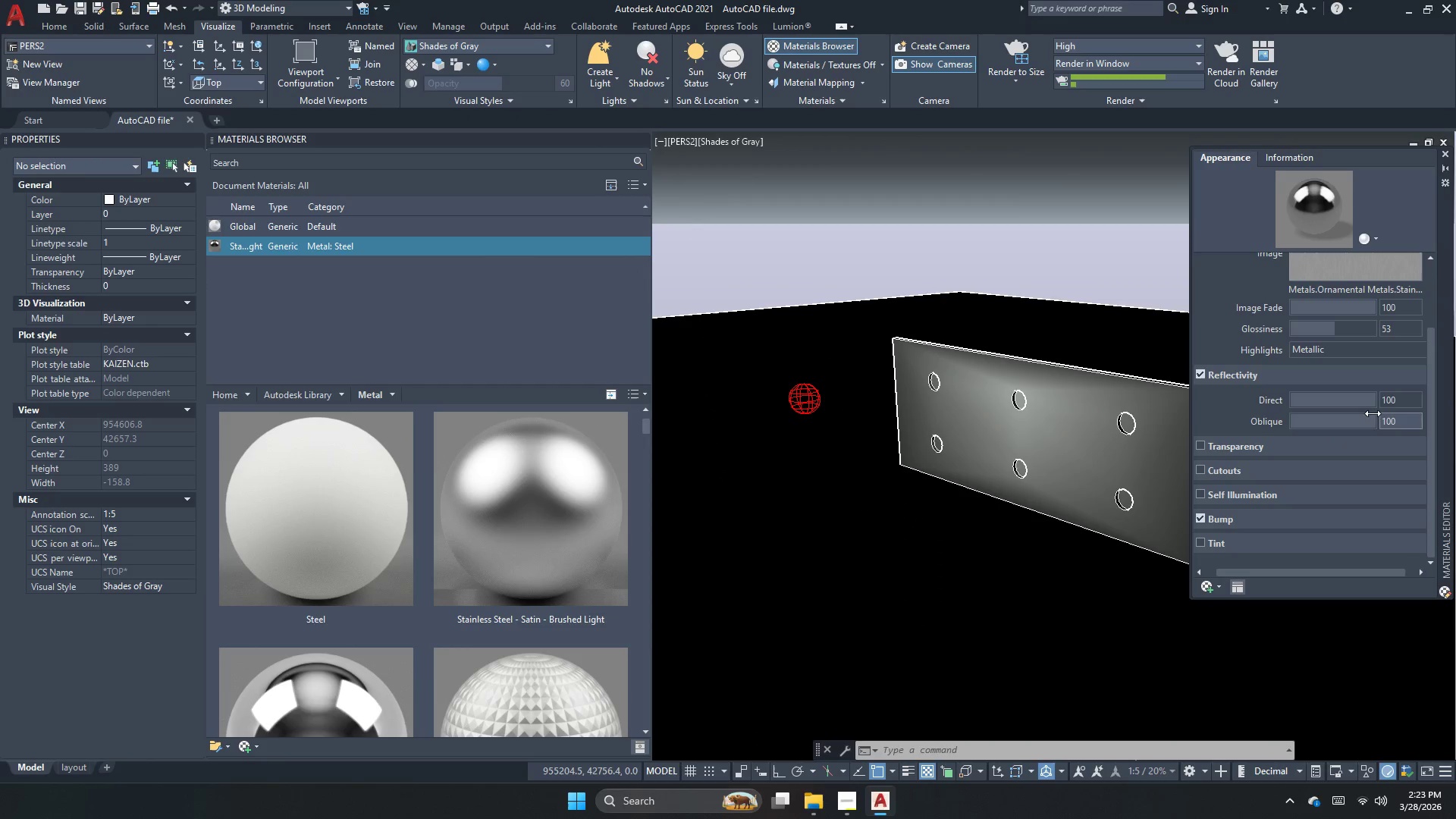 
mouse_move([1395, 388])
 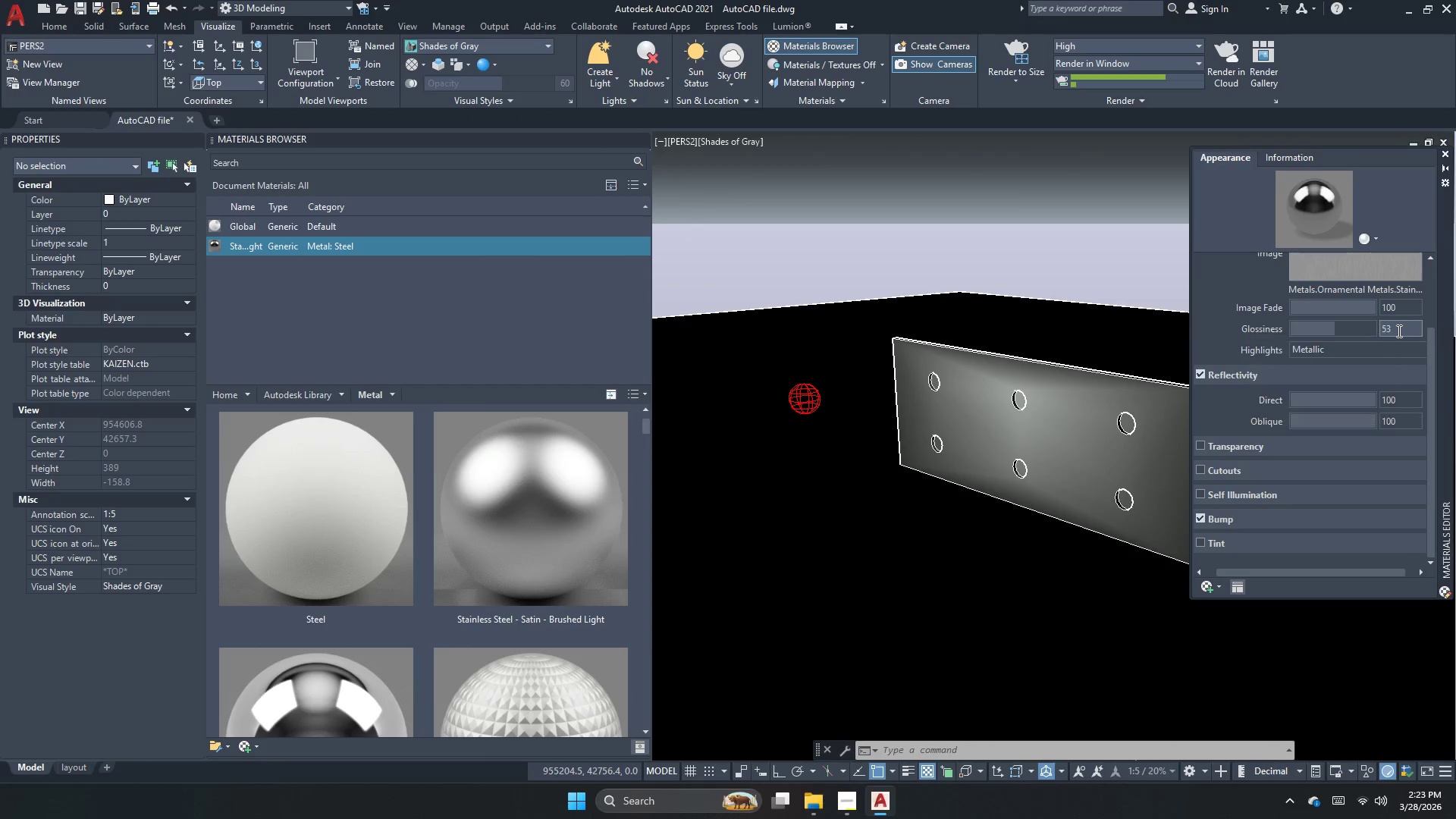 
double_click([1398, 331])
 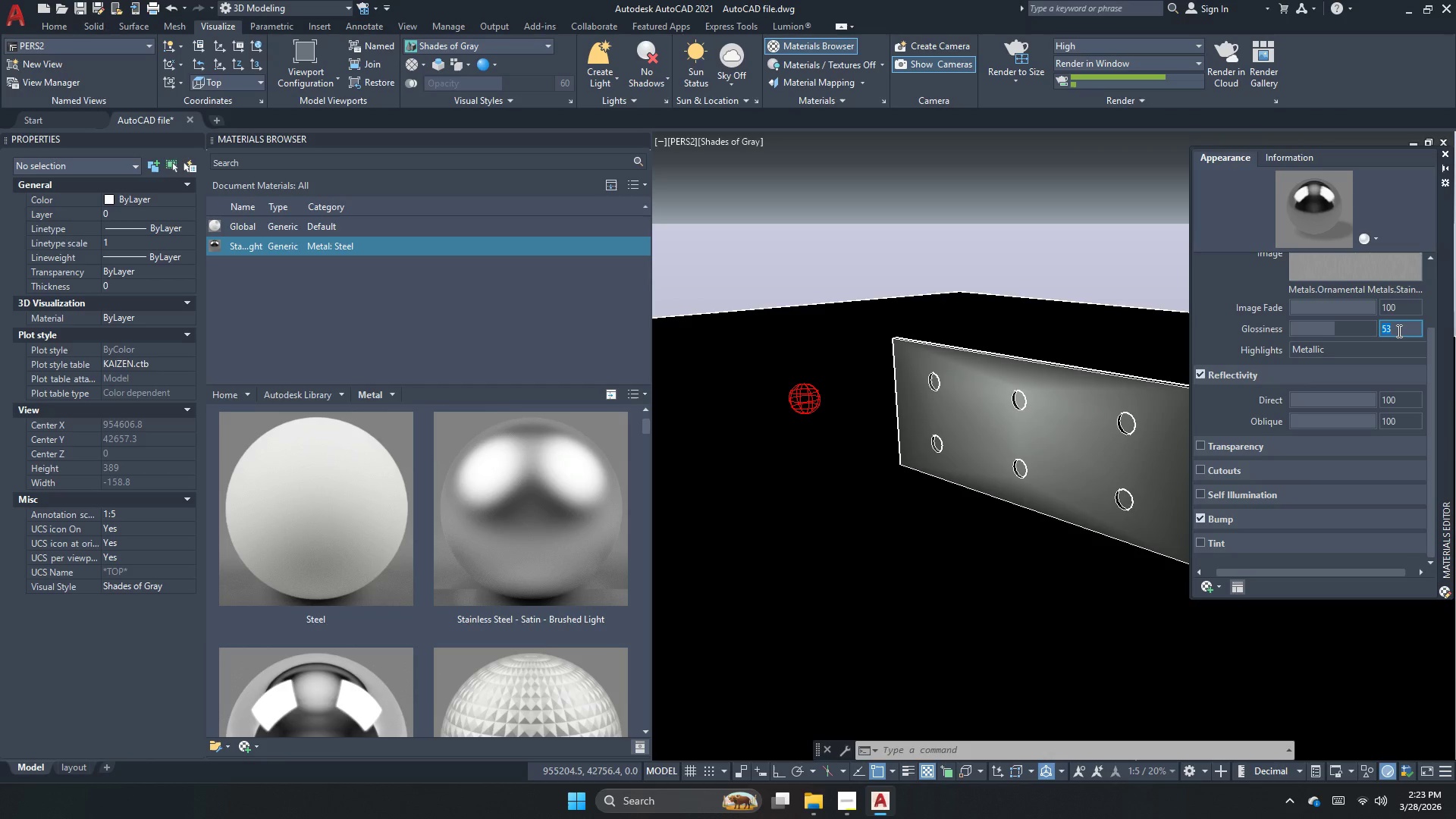 
key(Numpad6)
 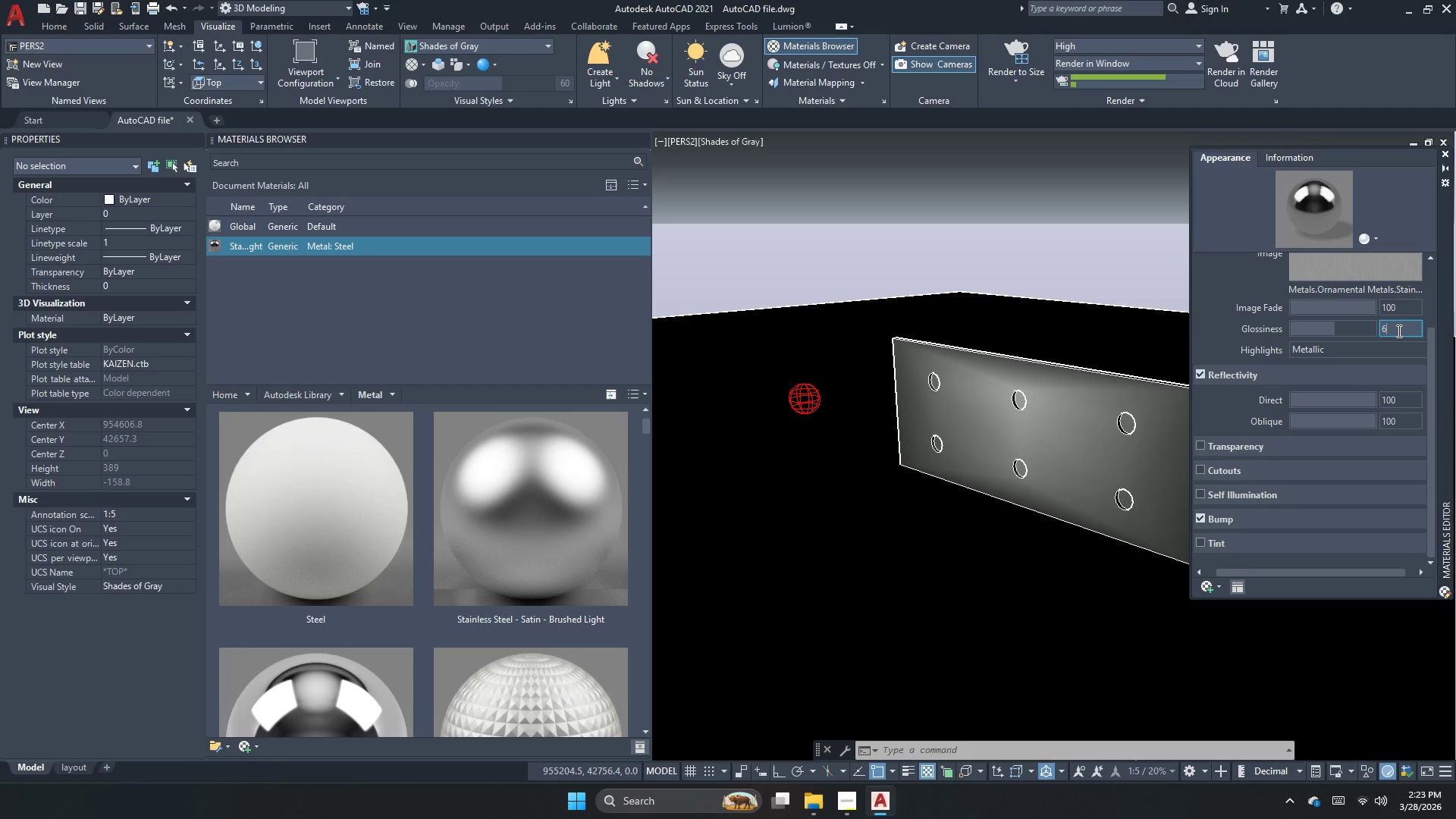 
key(Numpad0)
 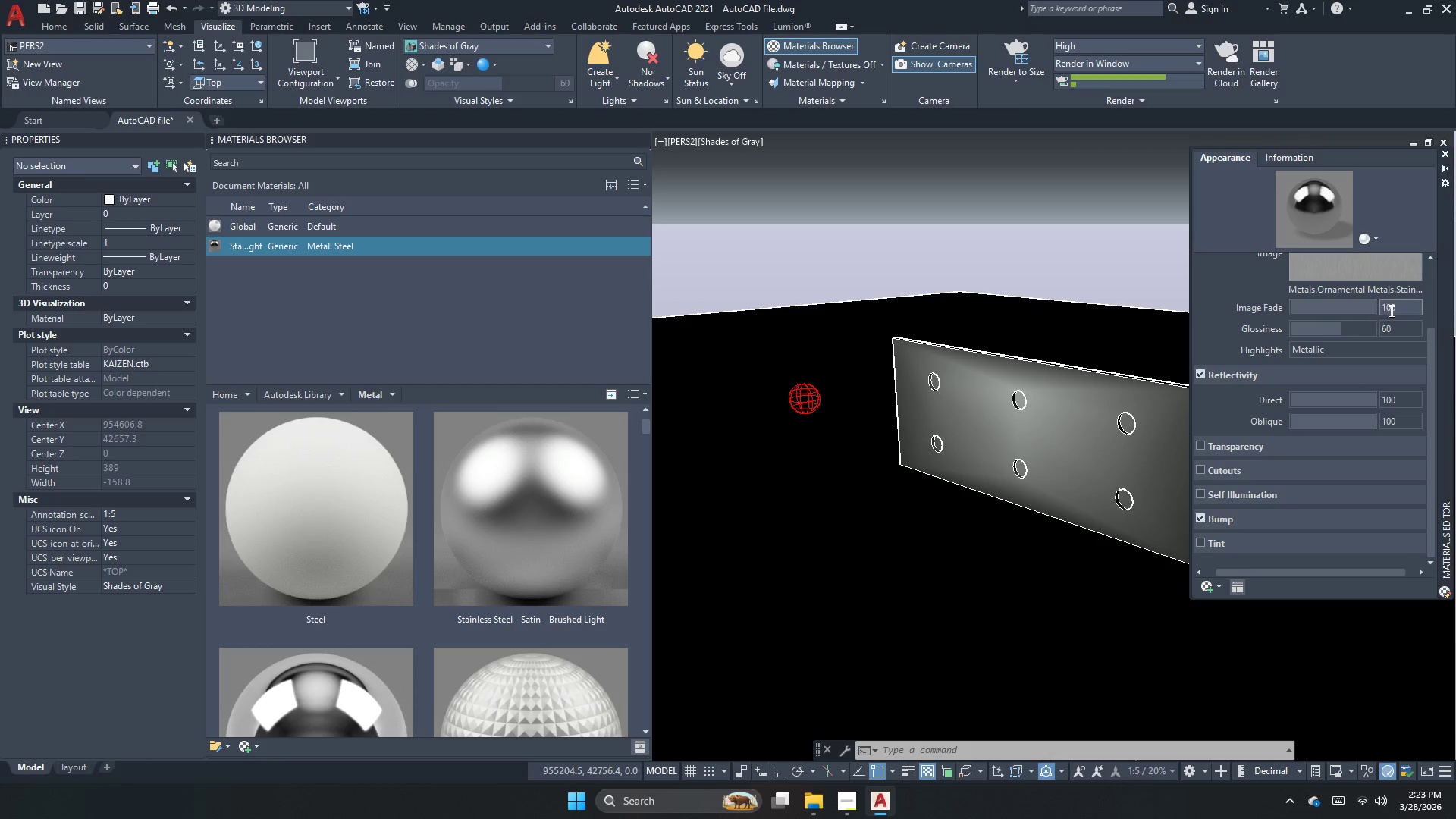 
double_click([1404, 402])
 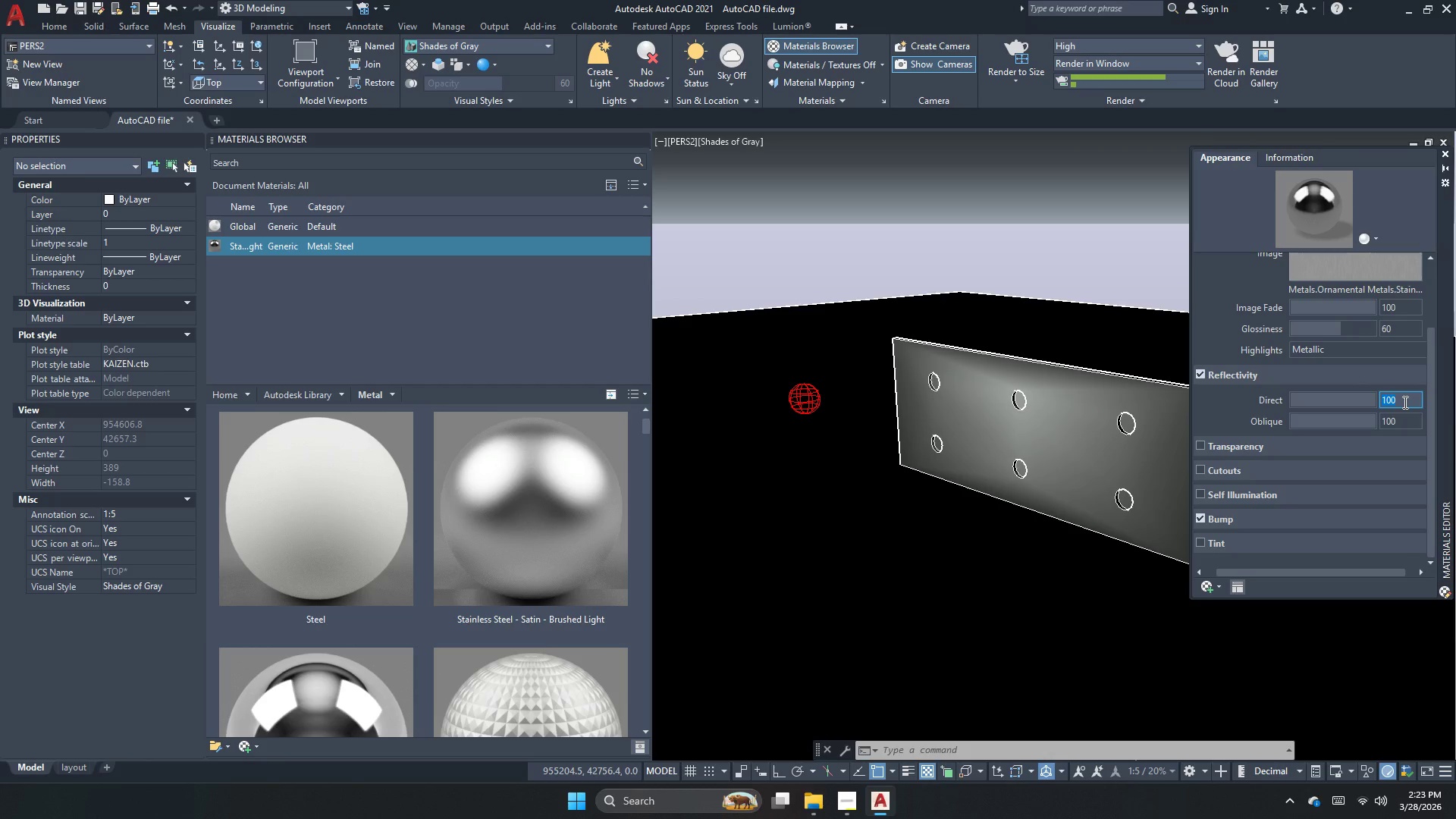 
key(Numpad9)
 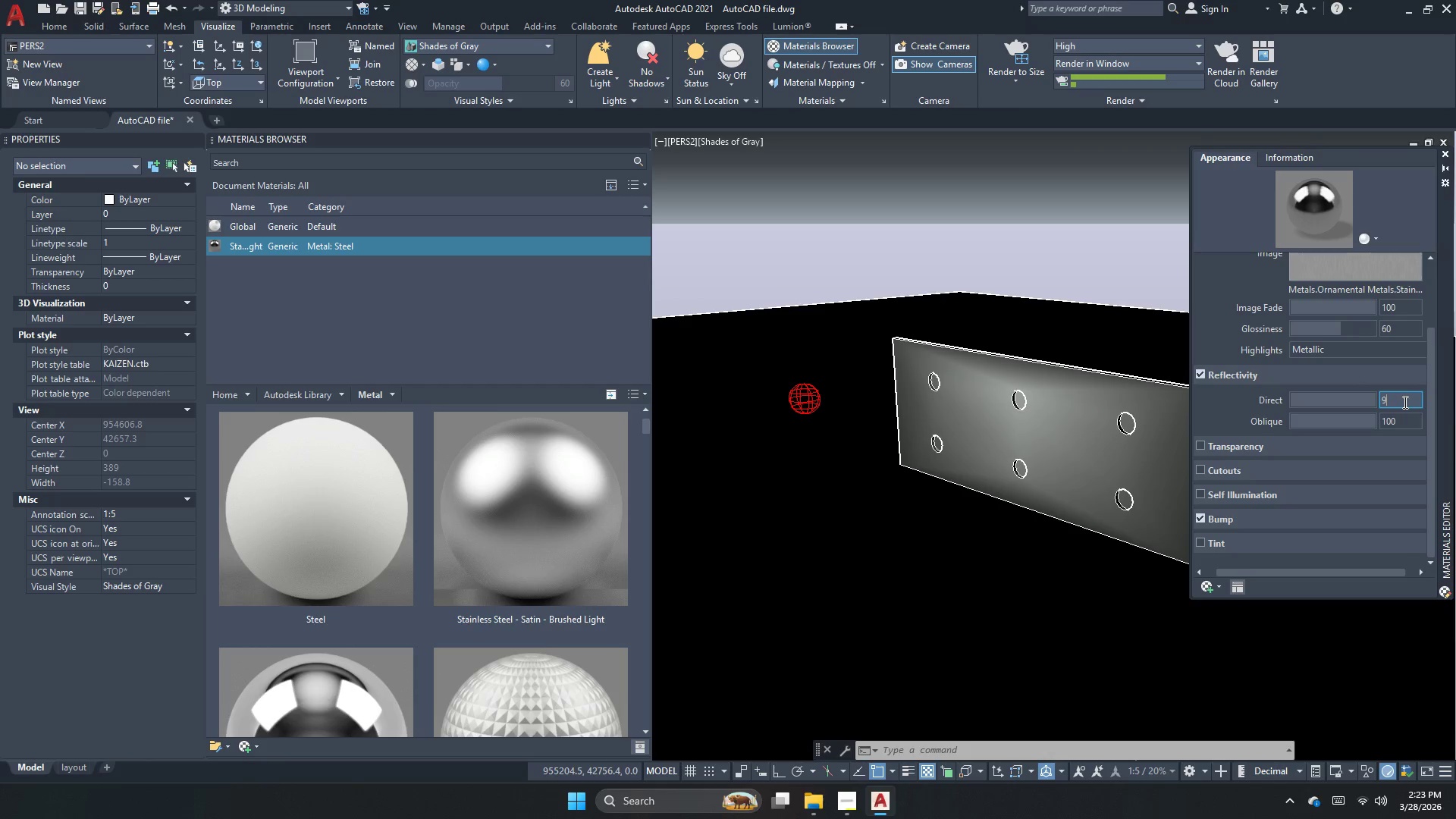 
key(Numpad3)
 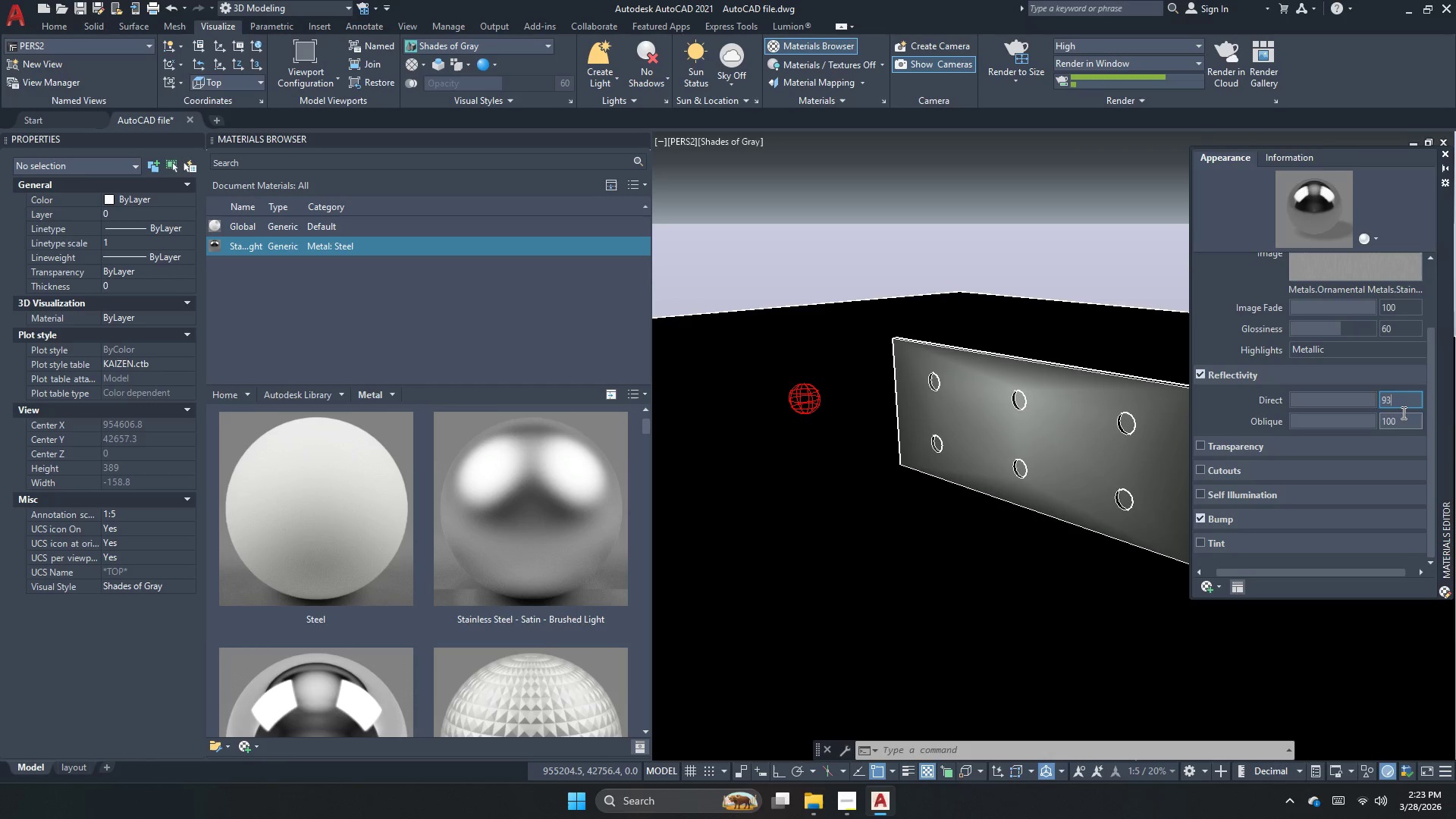 
double_click([1402, 419])
 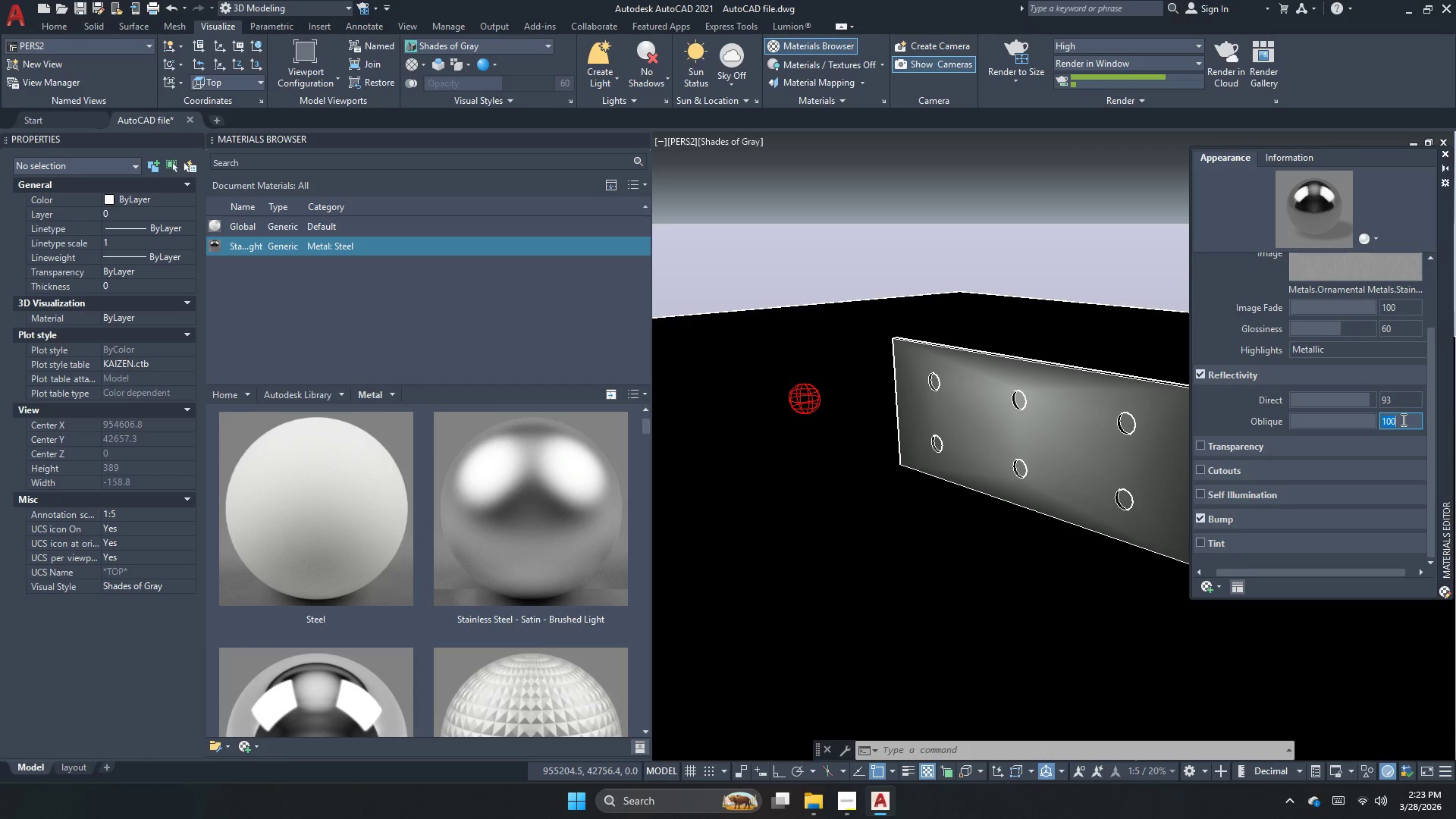 
key(Numpad9)
 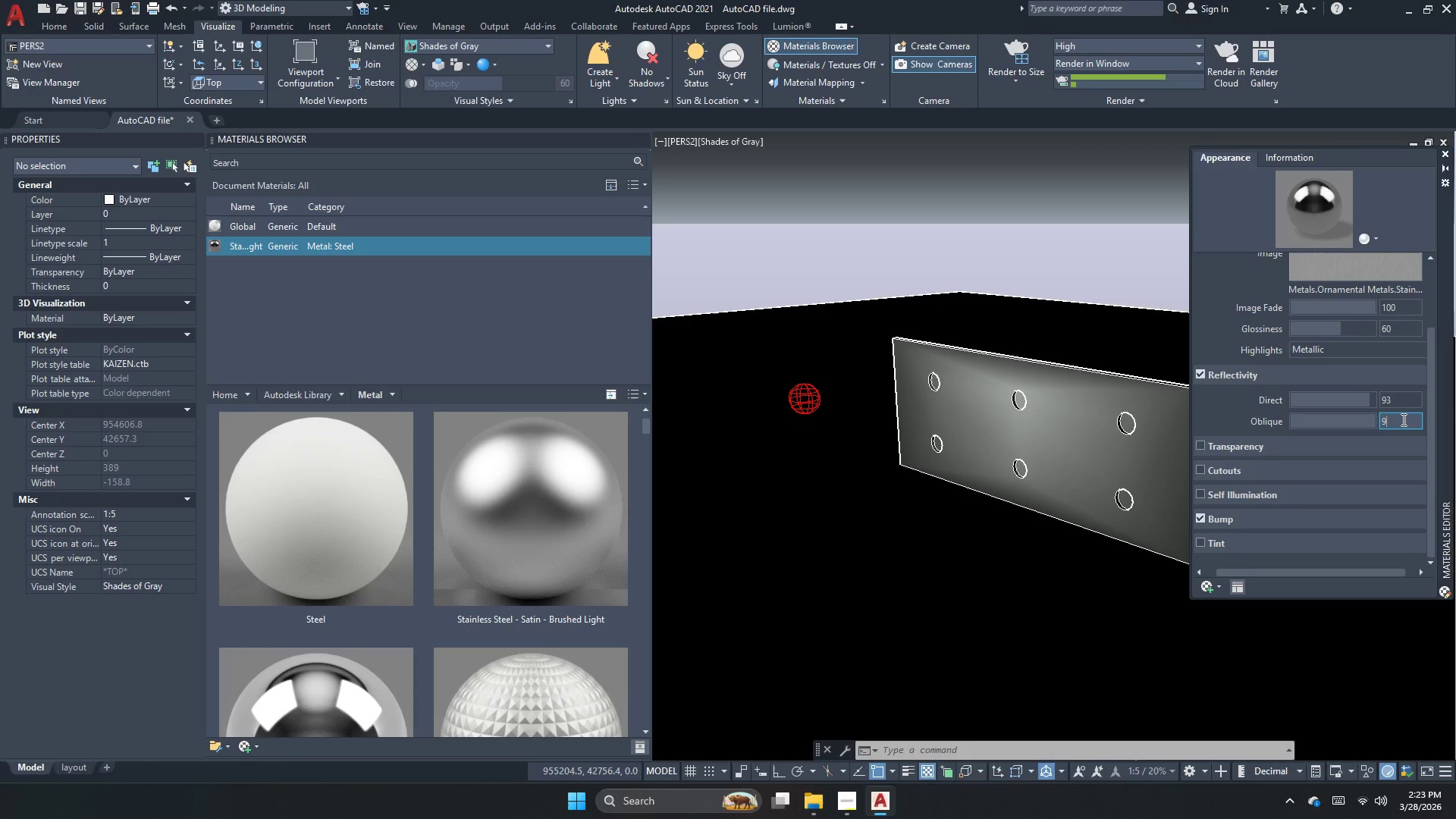 
key(Numpad3)
 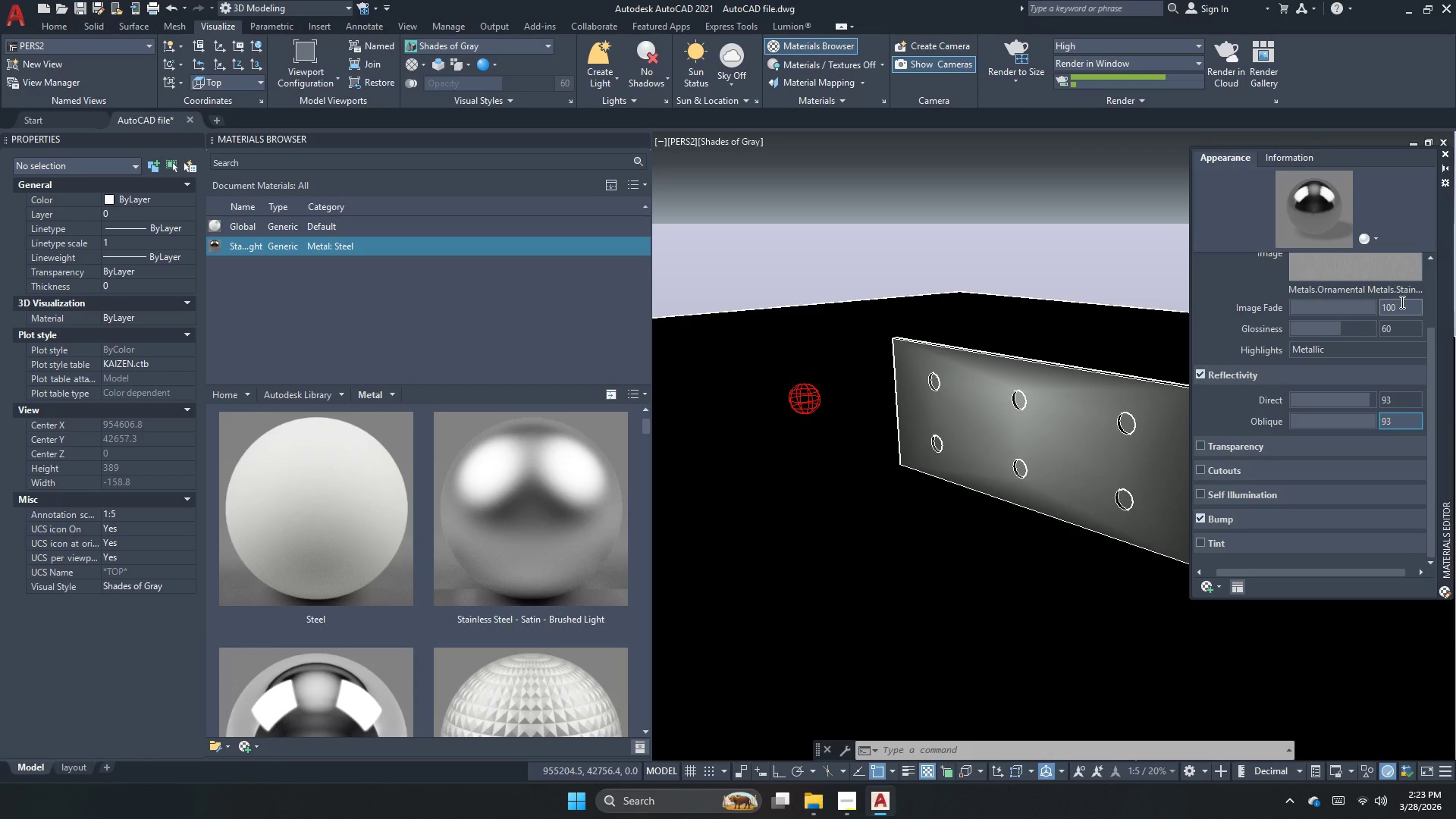 
left_click([1403, 304])
 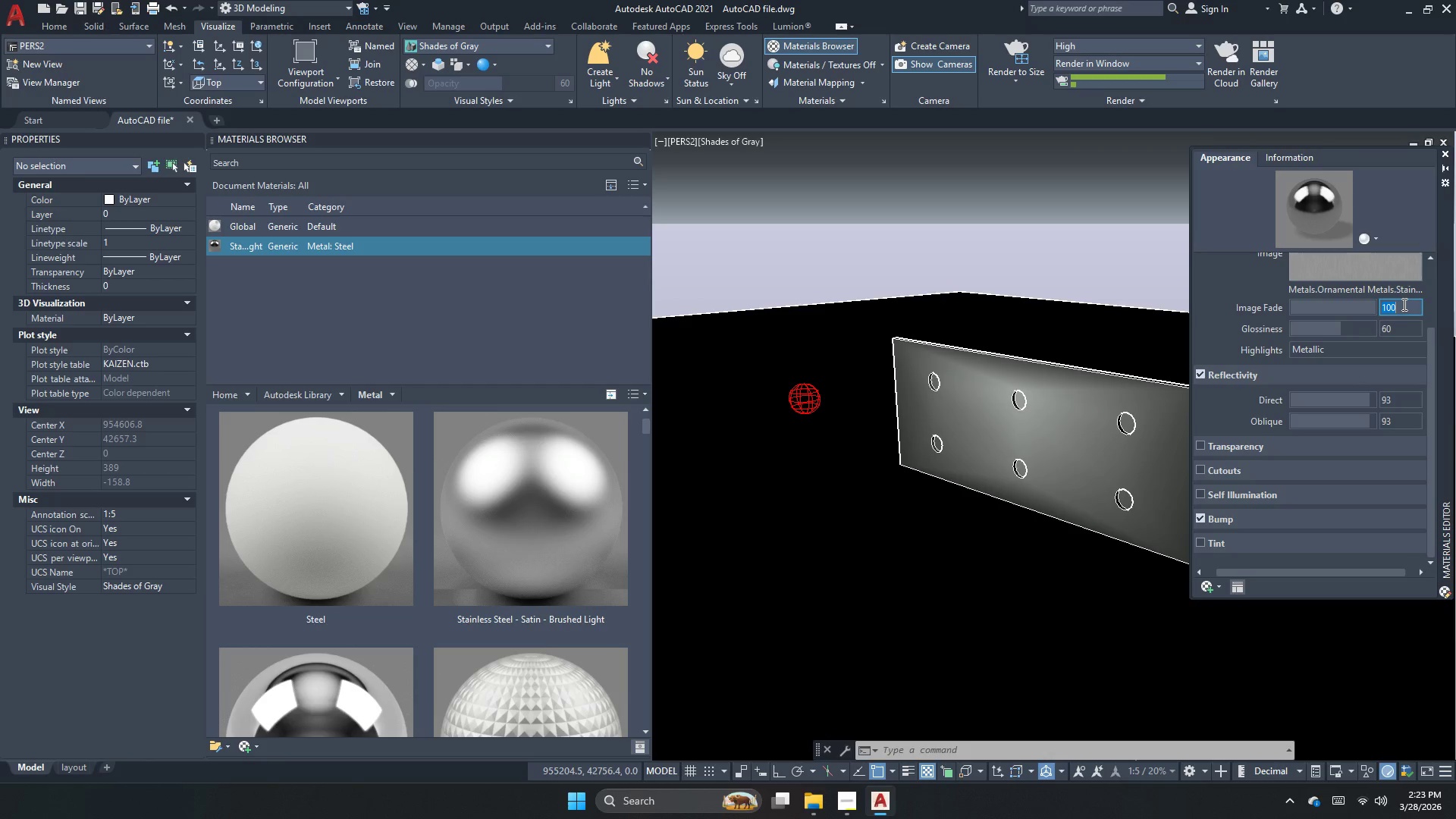 
key(Numpad3)
 